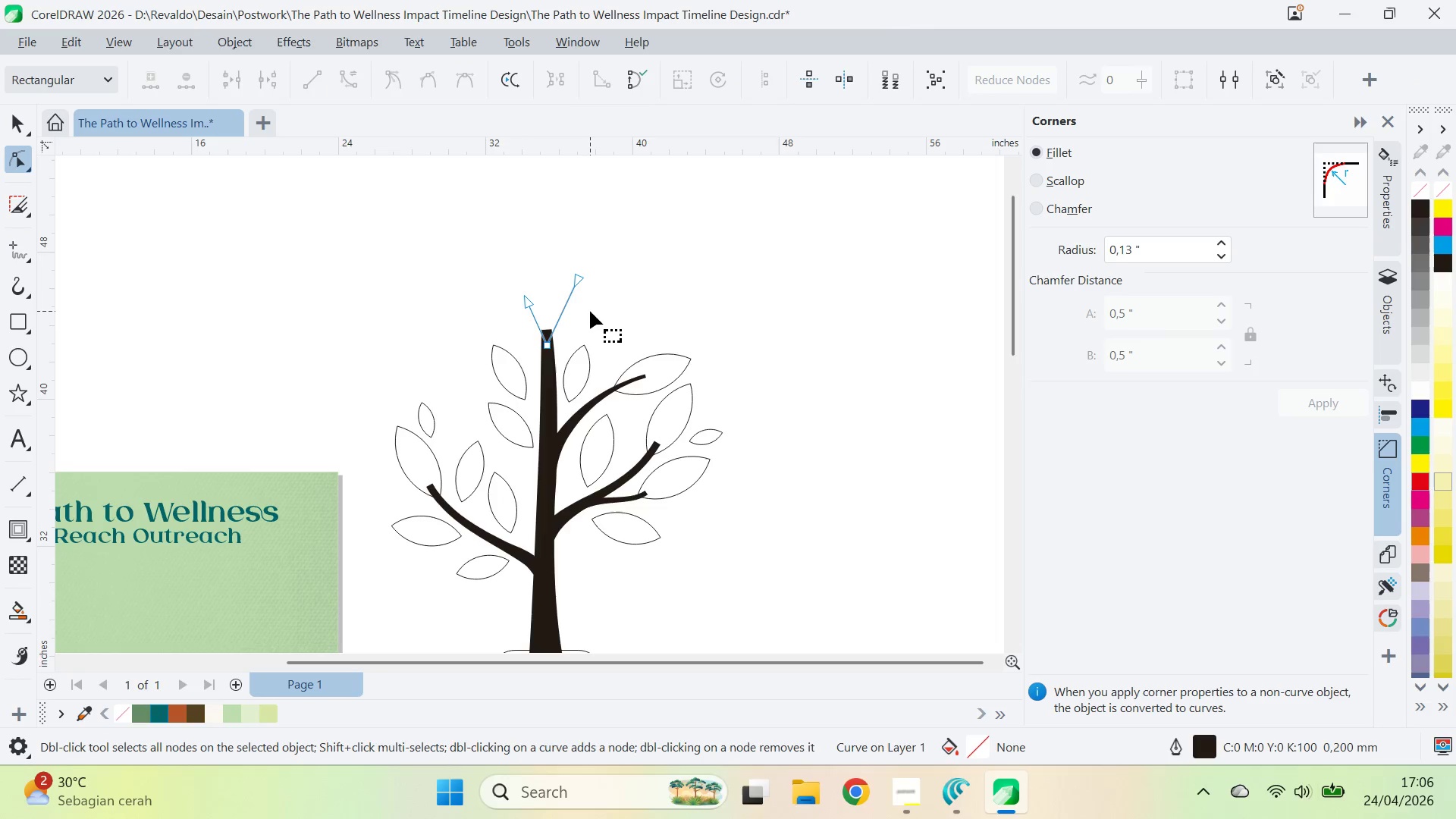 
key(Control+A)
 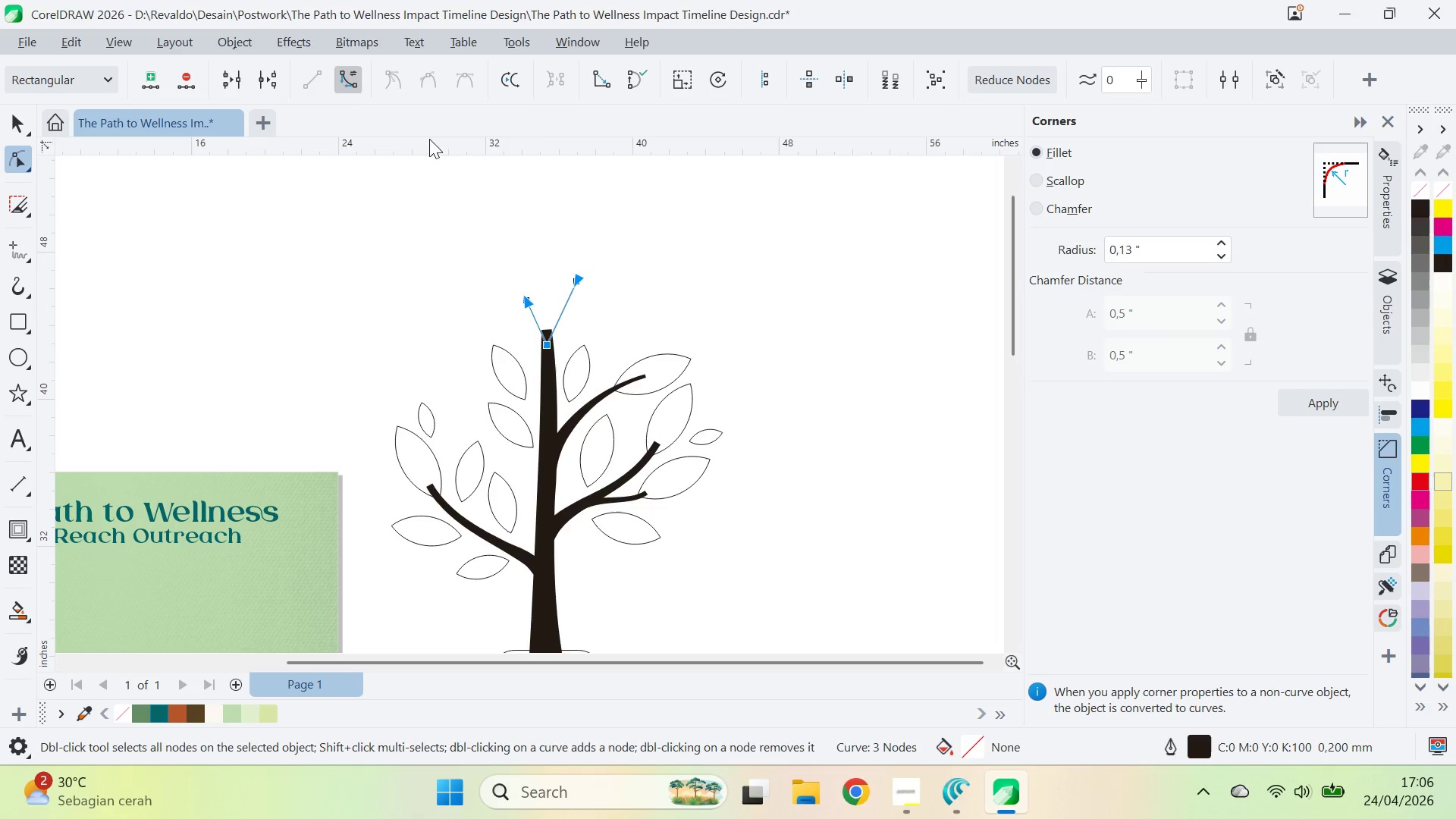 
left_click_drag(start_coordinate=[665, 312], to_coordinate=[656, 315])
 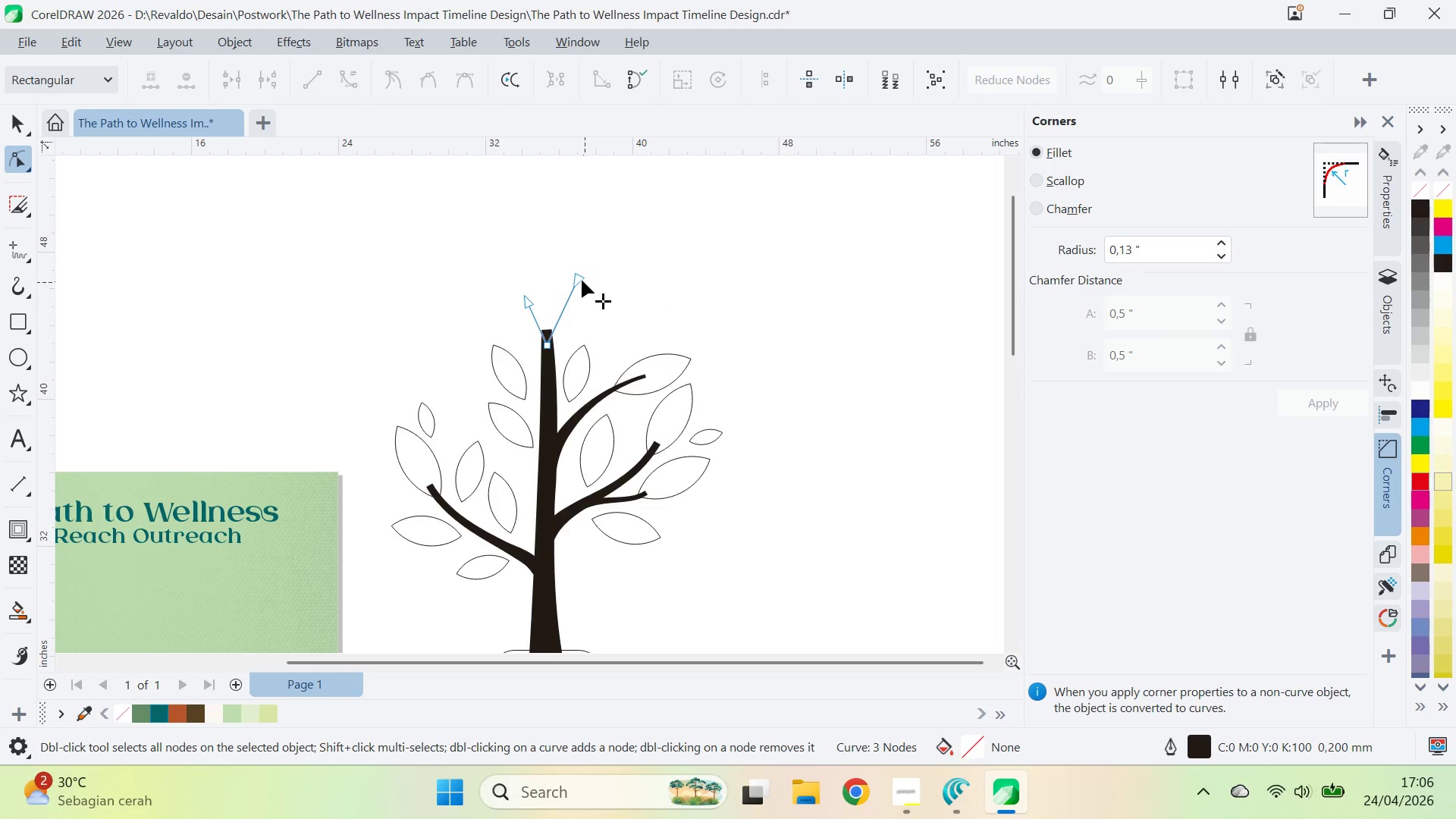 
left_click([581, 277])
 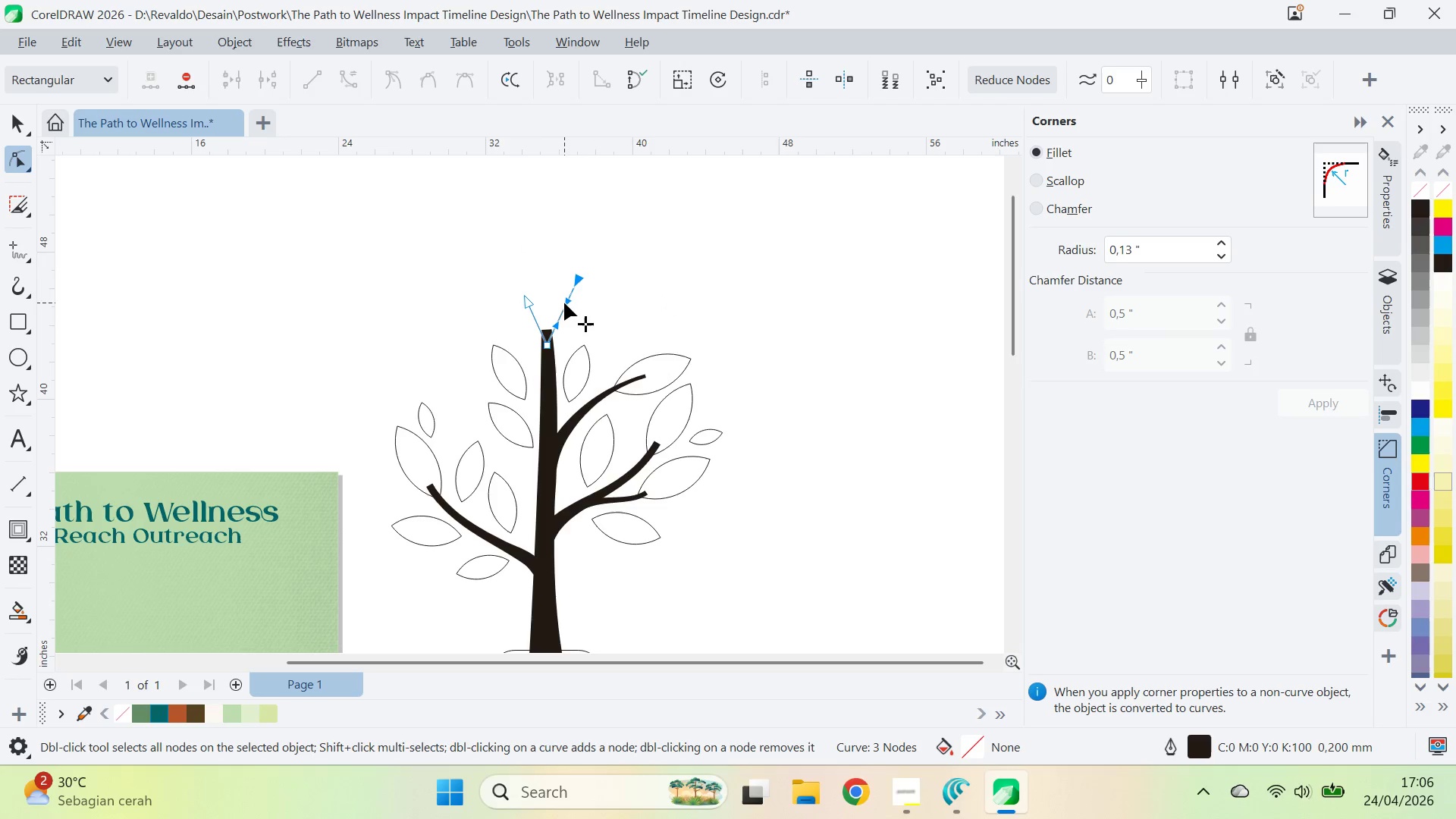 
left_click_drag(start_coordinate=[564, 300], to_coordinate=[554, 293])
 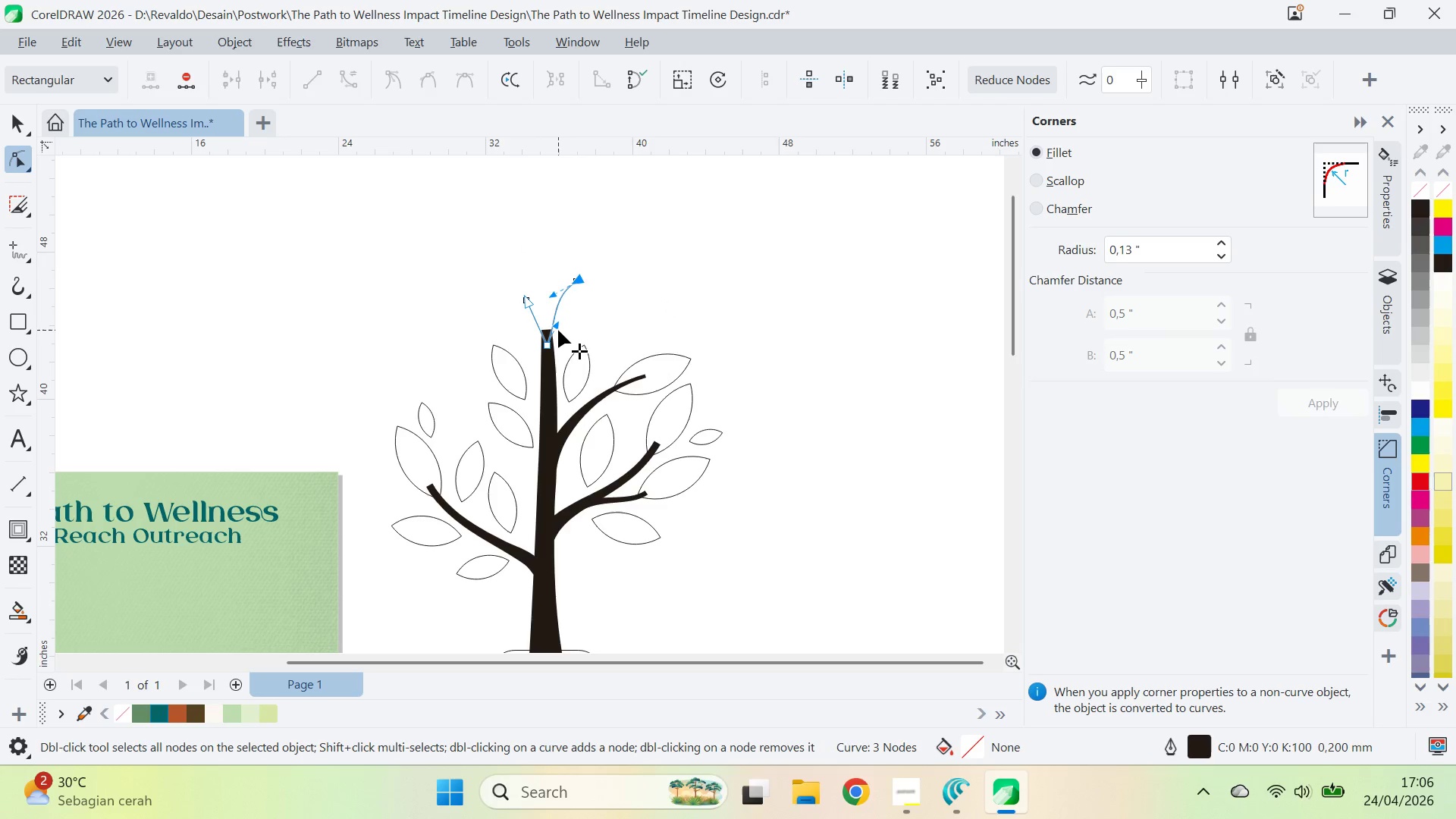 
left_click_drag(start_coordinate=[558, 330], to_coordinate=[551, 317])
 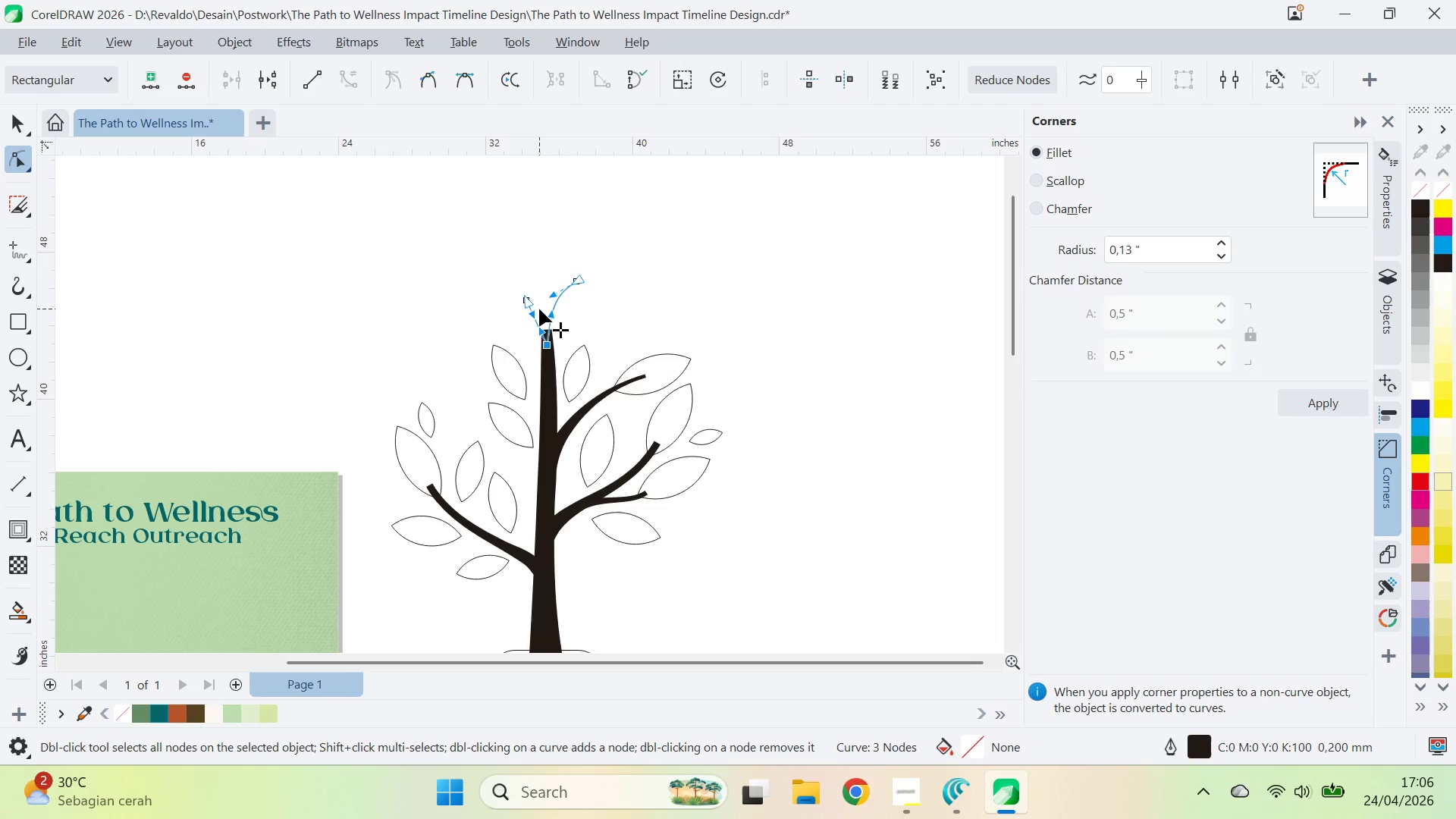 
left_click_drag(start_coordinate=[539, 309], to_coordinate=[545, 304])
 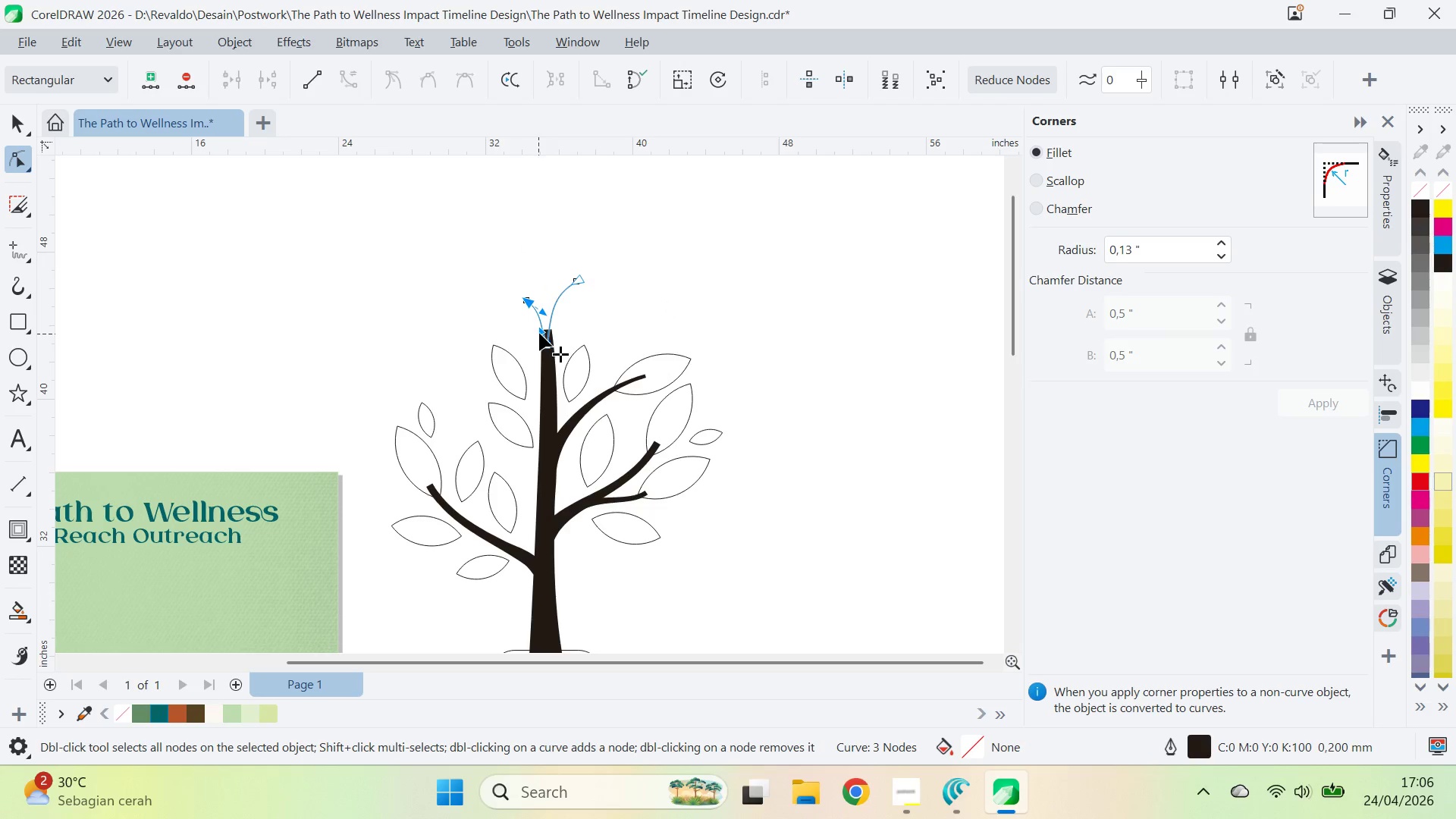 
left_click_drag(start_coordinate=[538, 334], to_coordinate=[545, 329])
 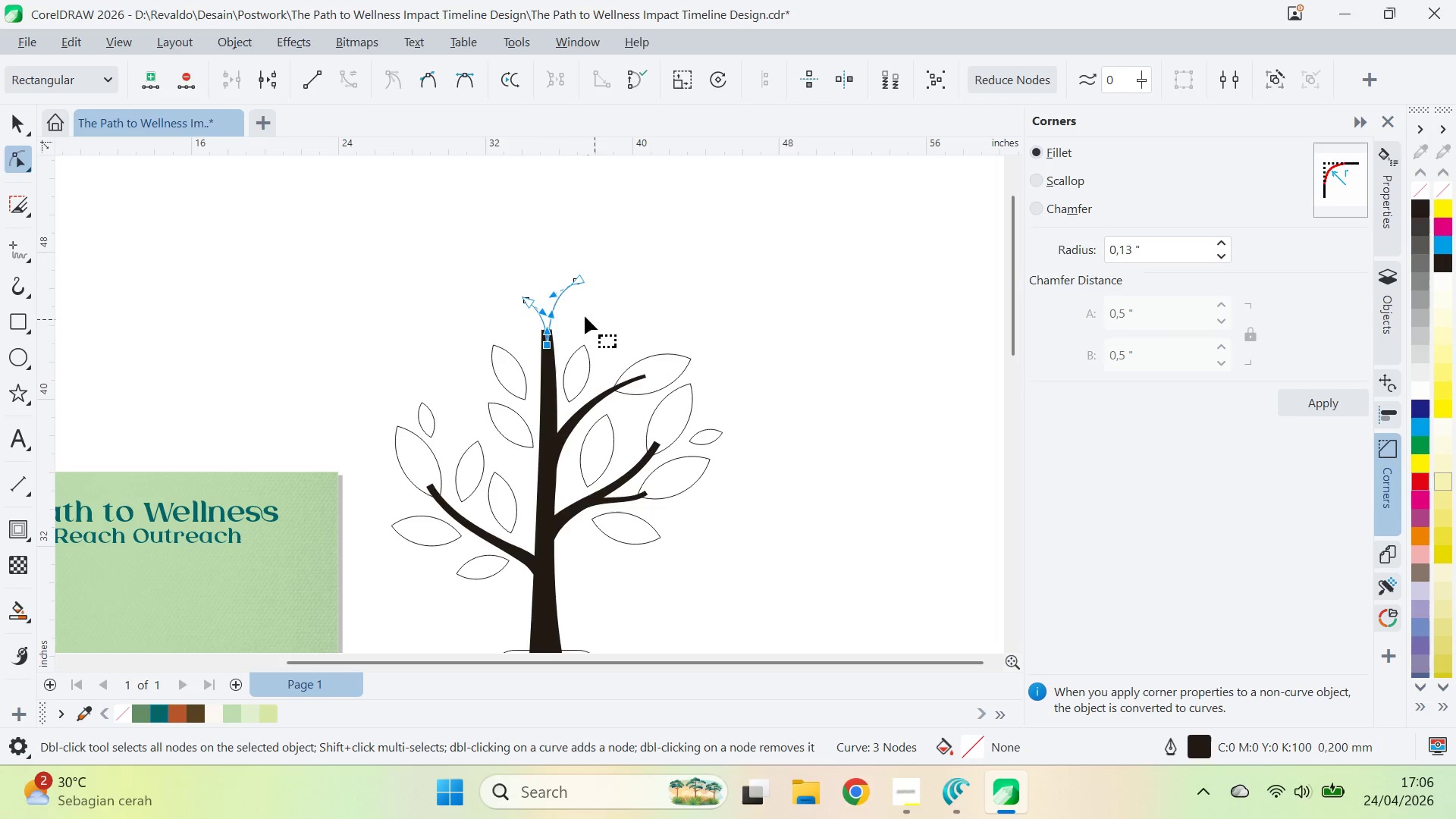 
type(vav)
 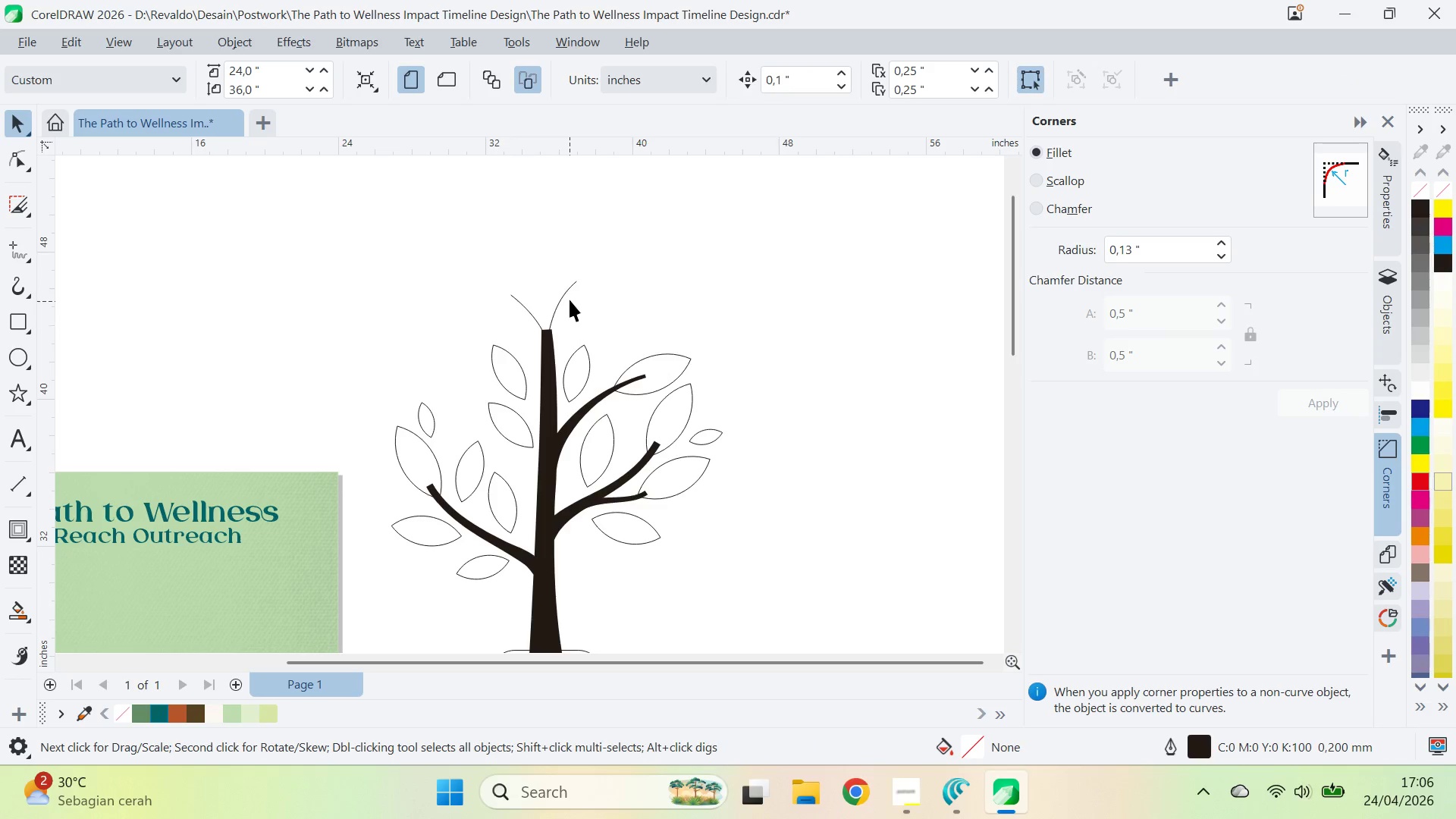 
left_click_drag(start_coordinate=[532, 303], to_coordinate=[519, 297])
 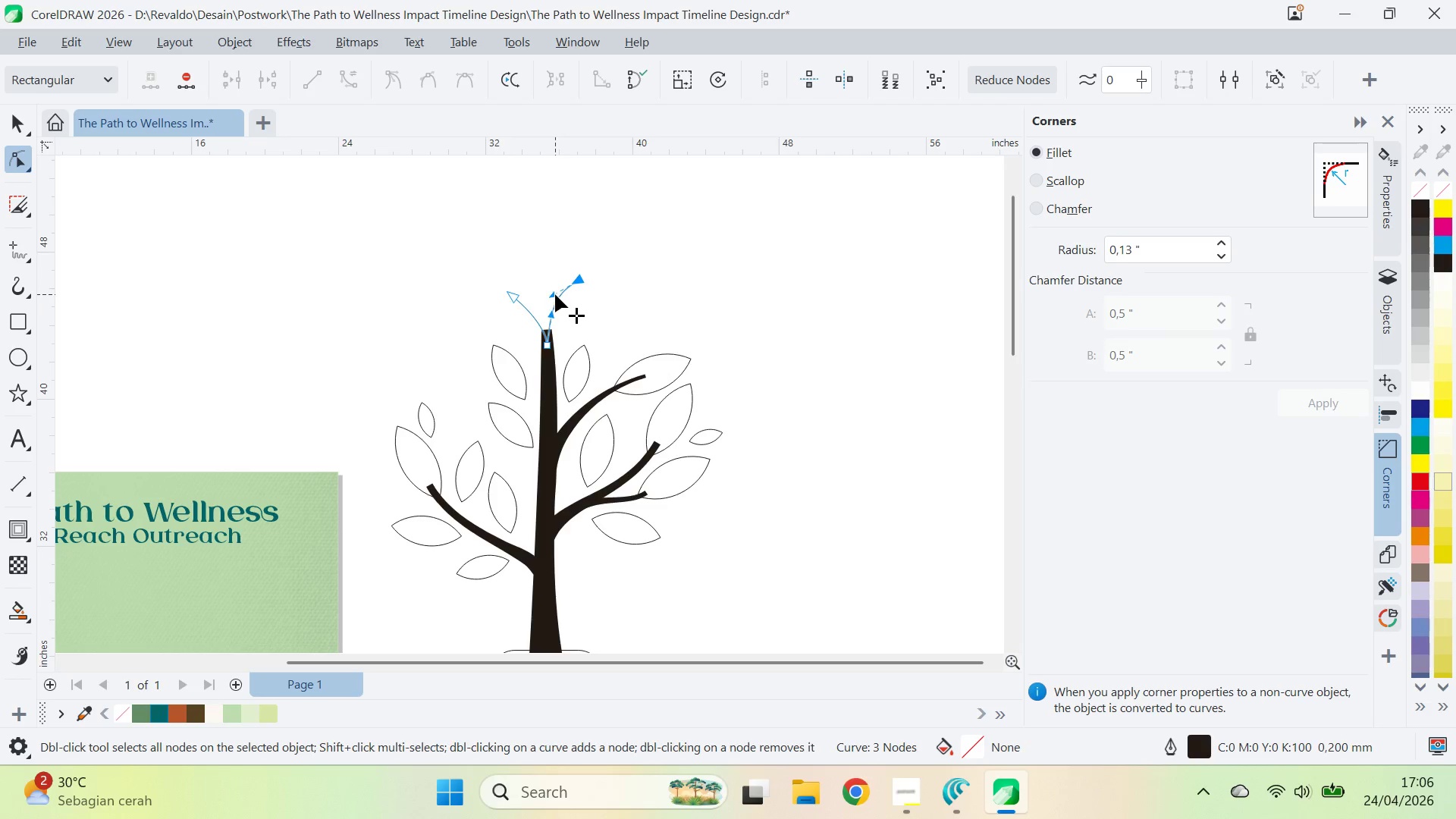 
left_click_drag(start_coordinate=[554, 292], to_coordinate=[563, 292])
 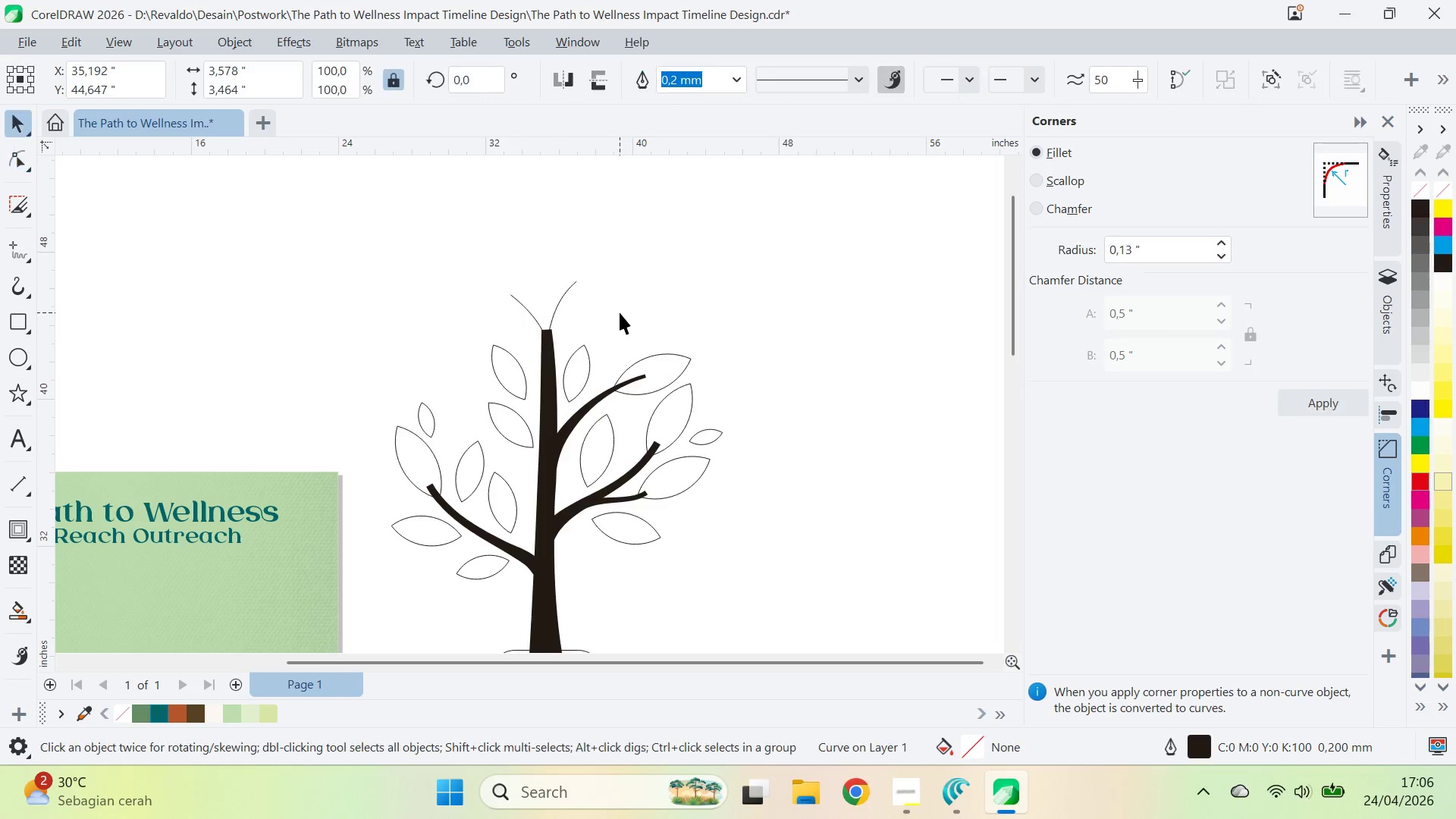 
left_click_drag(start_coordinate=[620, 312], to_coordinate=[616, 312])
 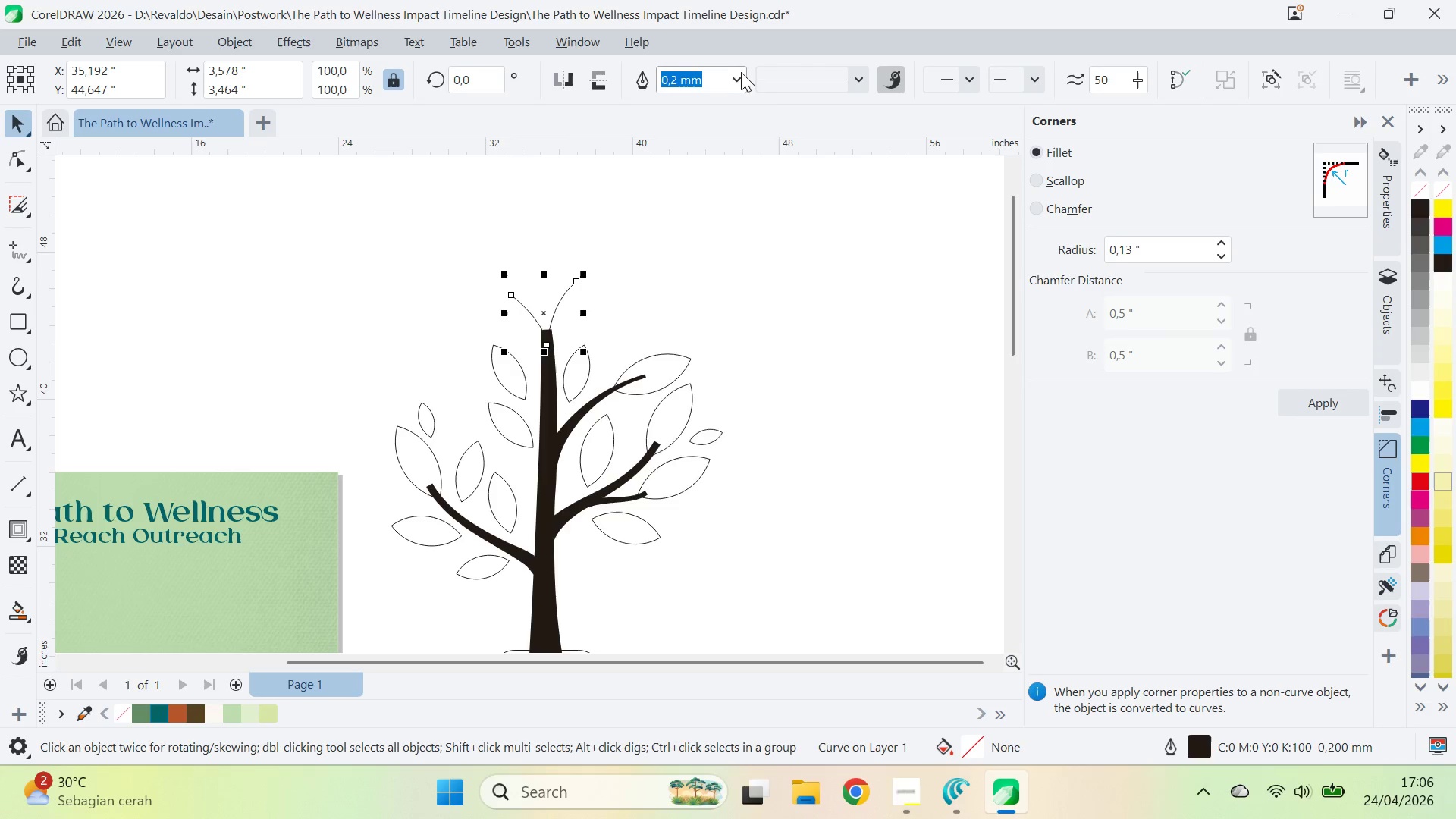 
left_click([726, 344])
 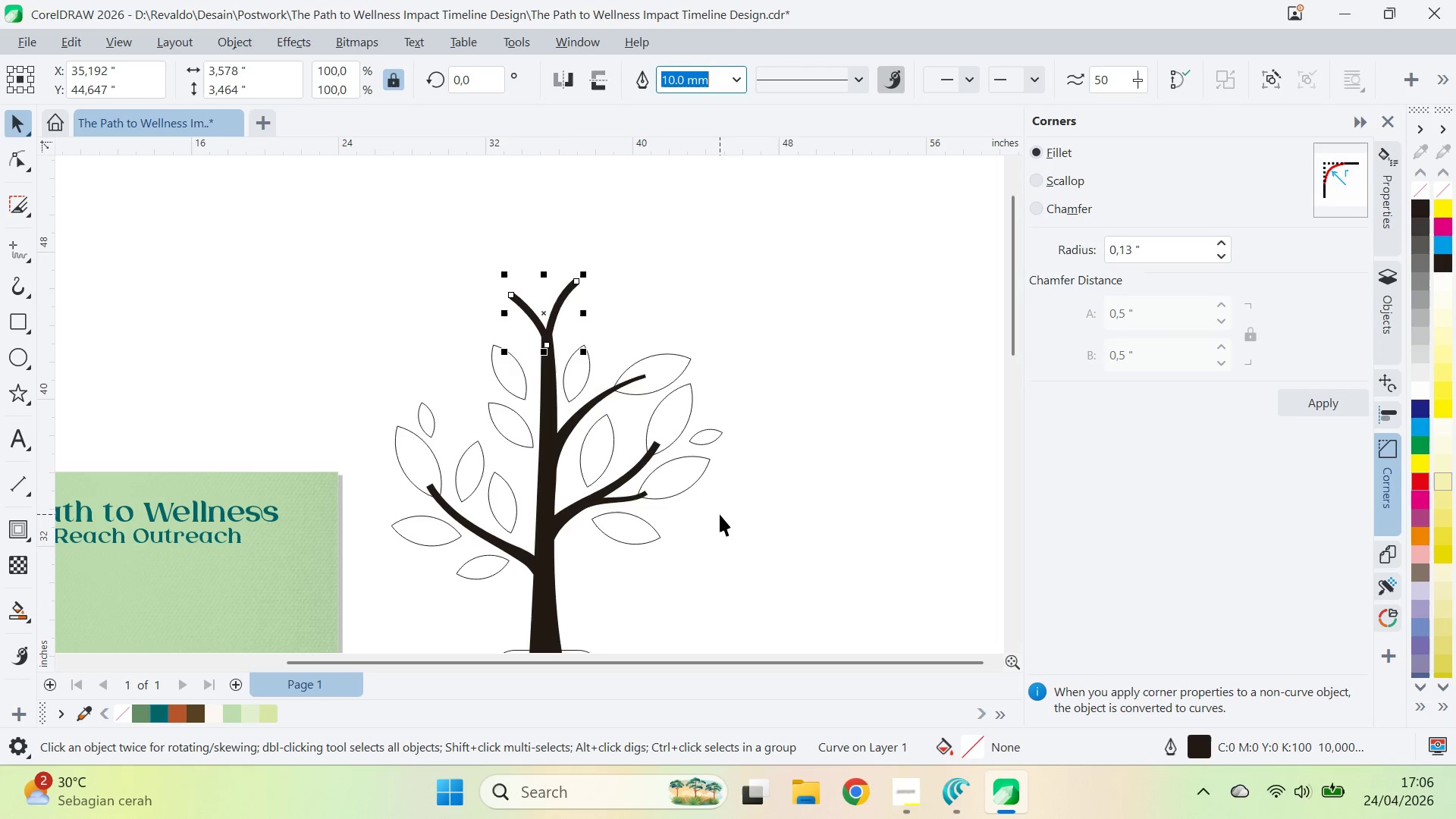 
type(zz)
 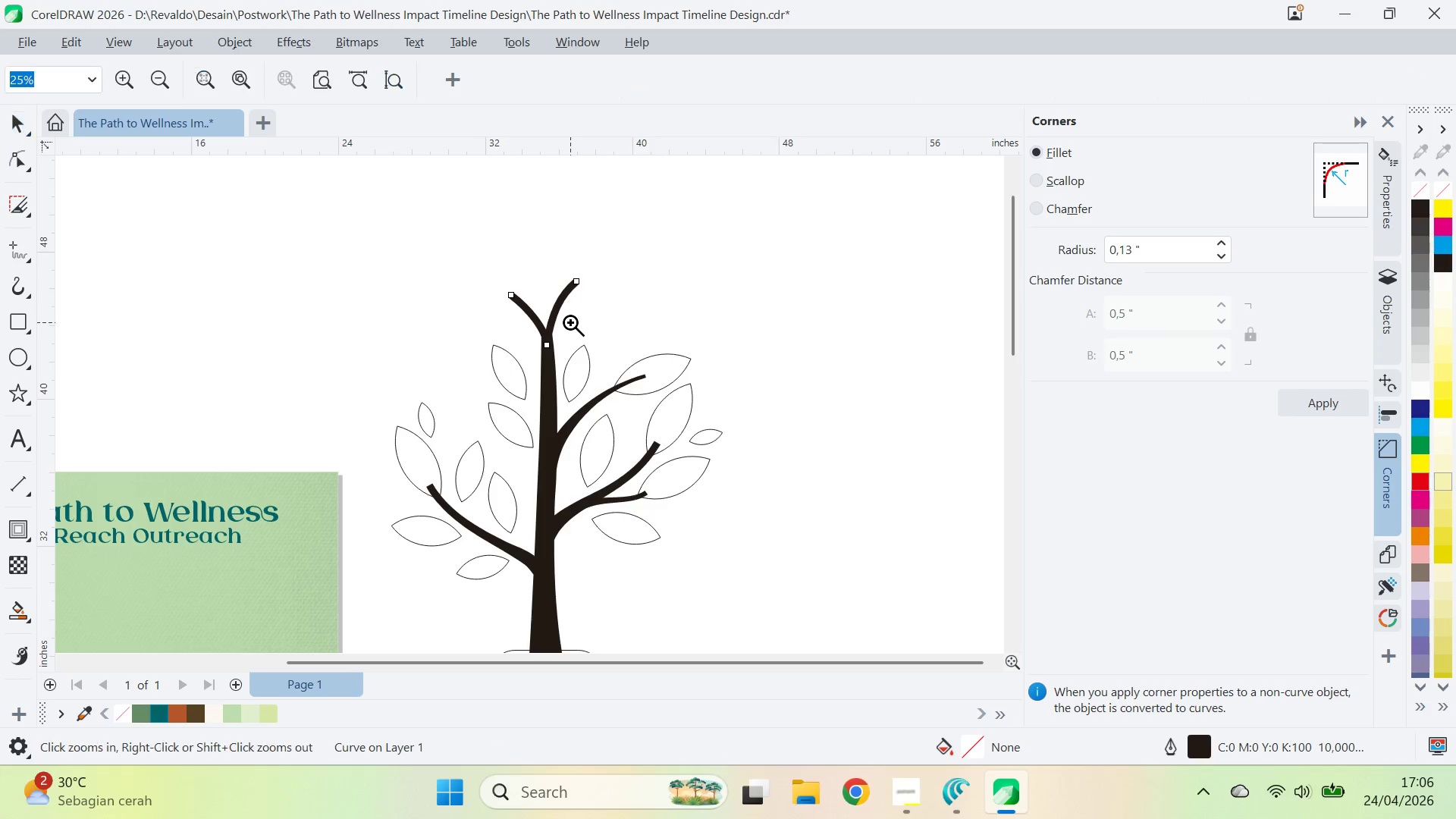 
left_click([570, 322])
 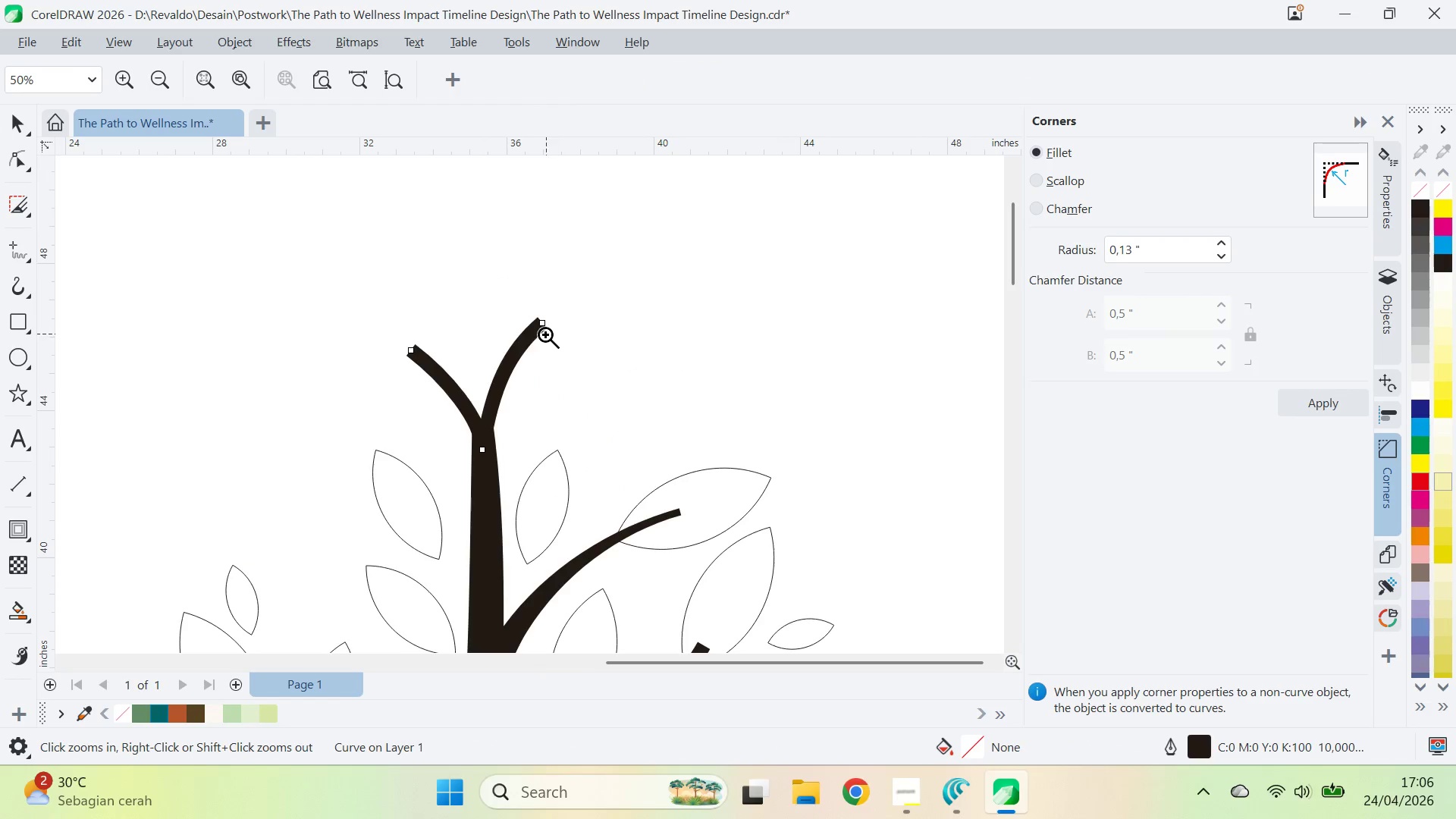 
type(qv)
 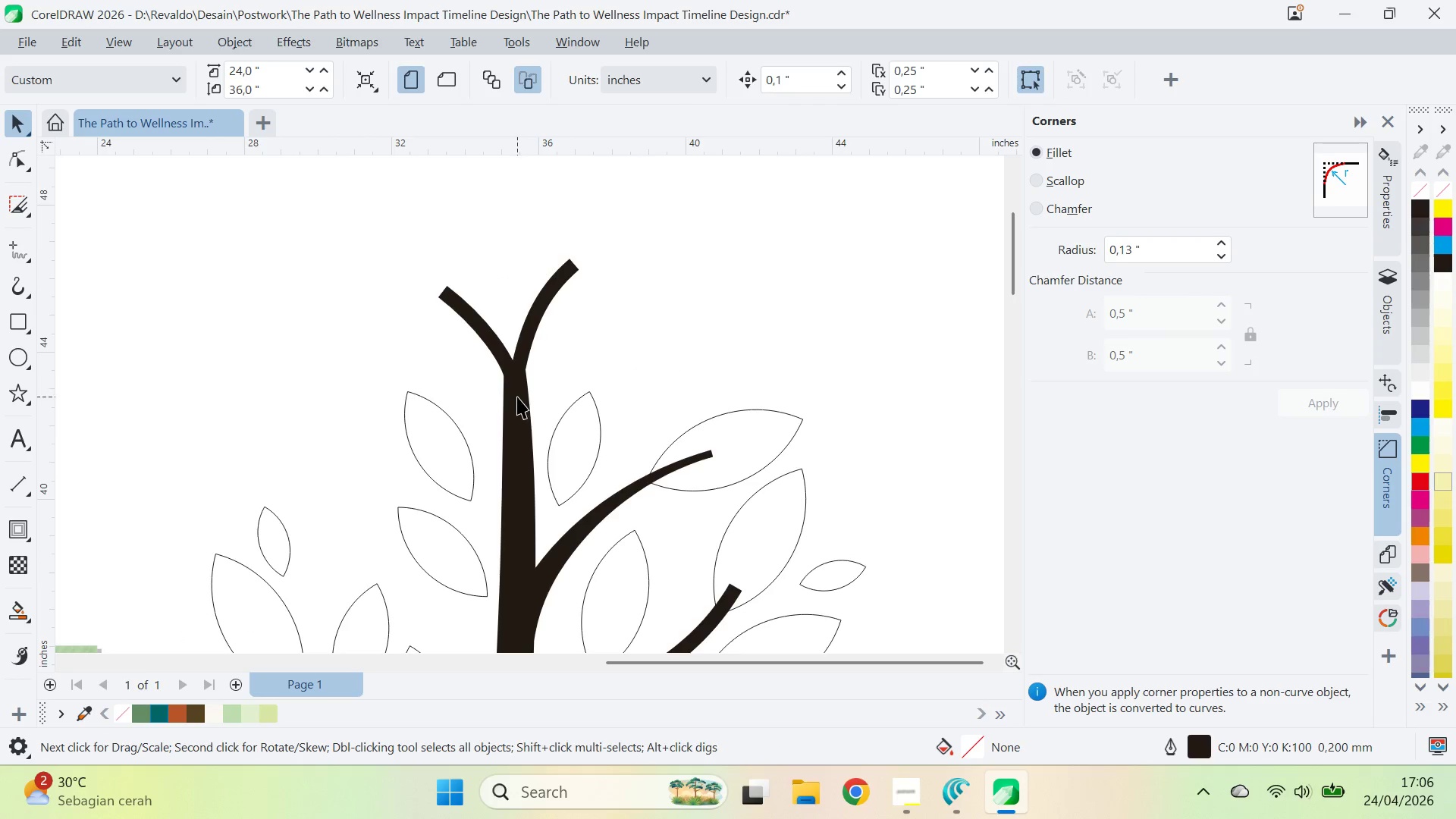 
left_click_drag(start_coordinate=[554, 333], to_coordinate=[585, 275])
 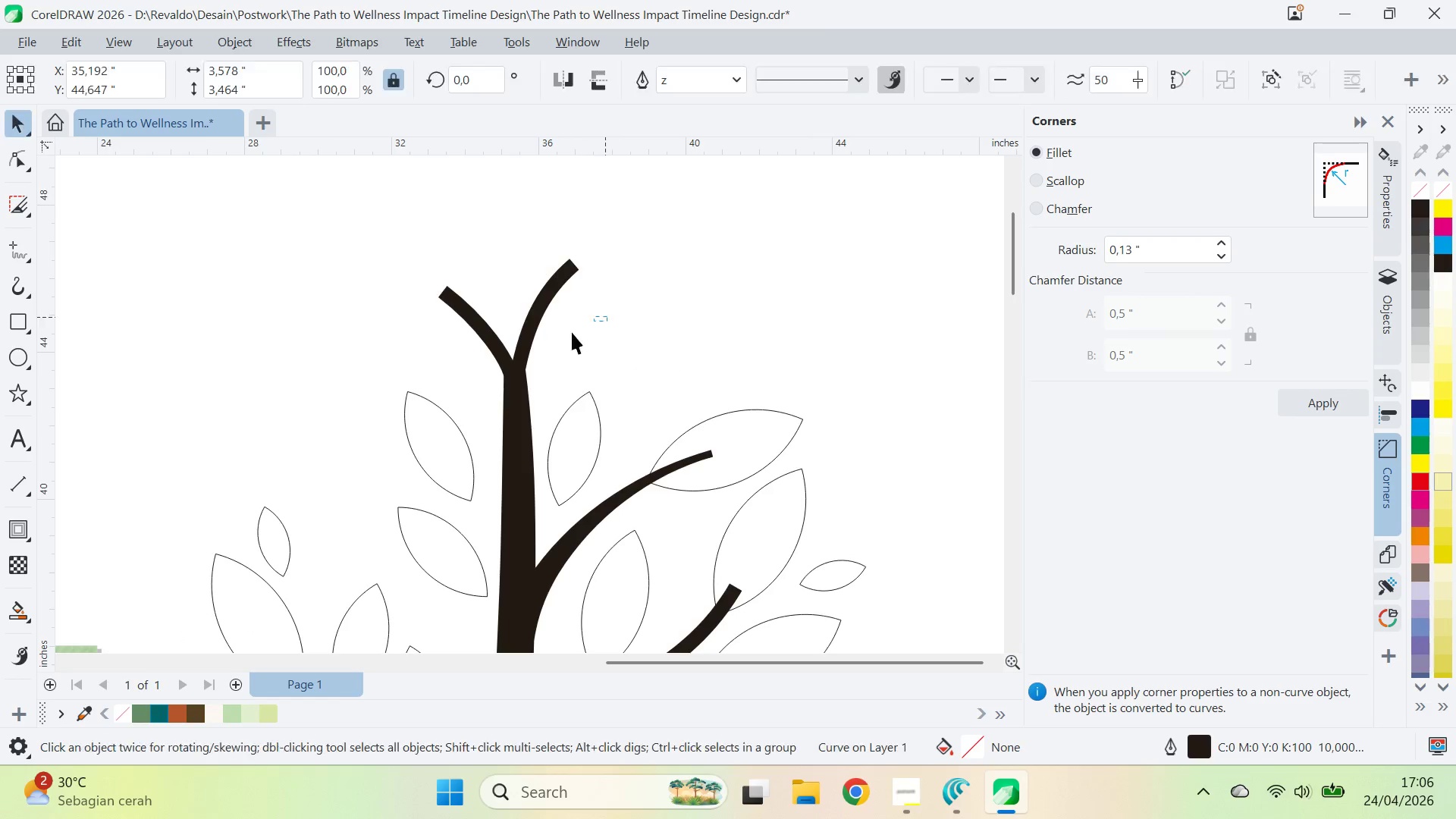 
left_click_drag(start_coordinate=[607, 316], to_coordinate=[594, 321])
 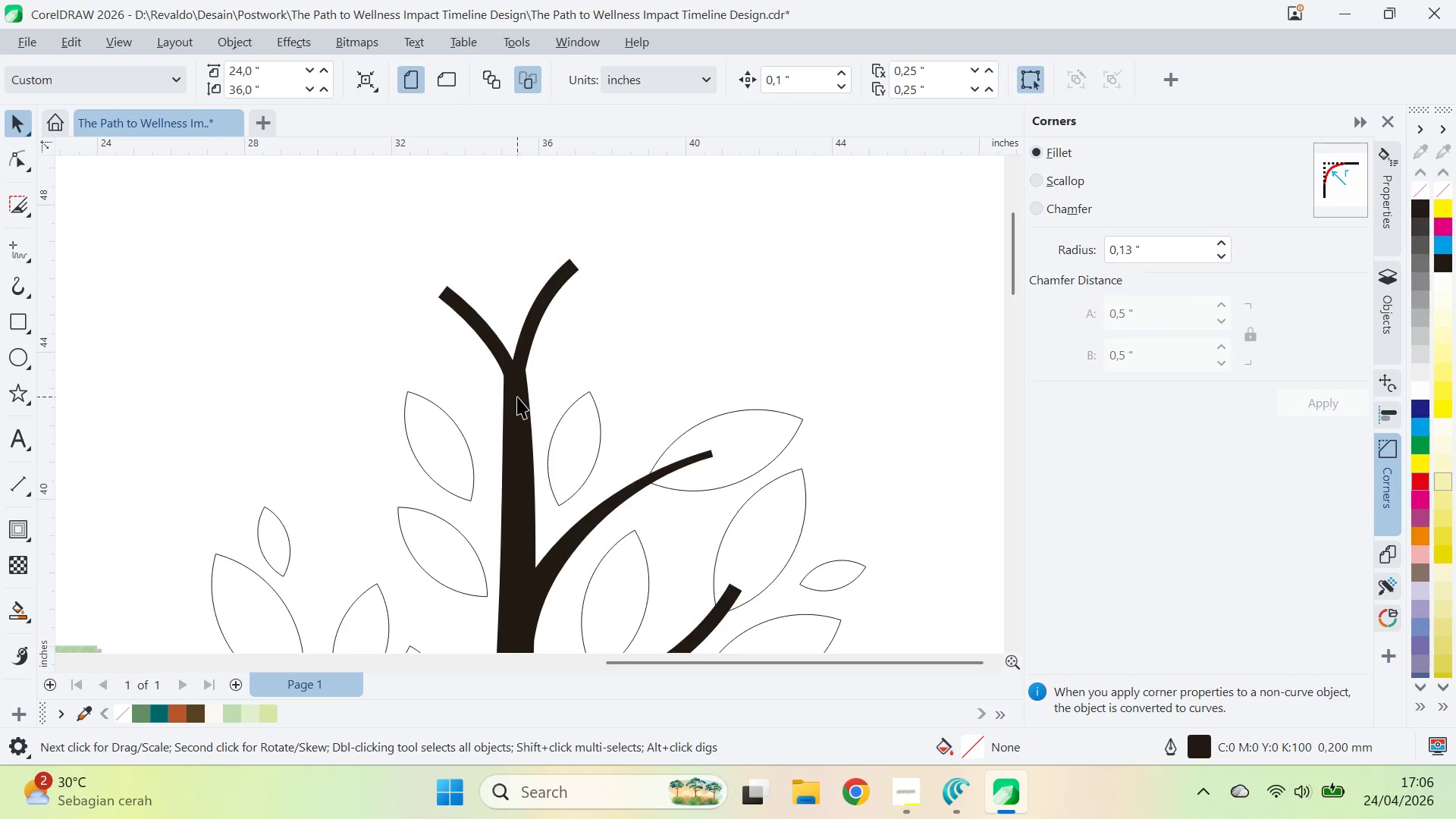 
triple_click([517, 397])
 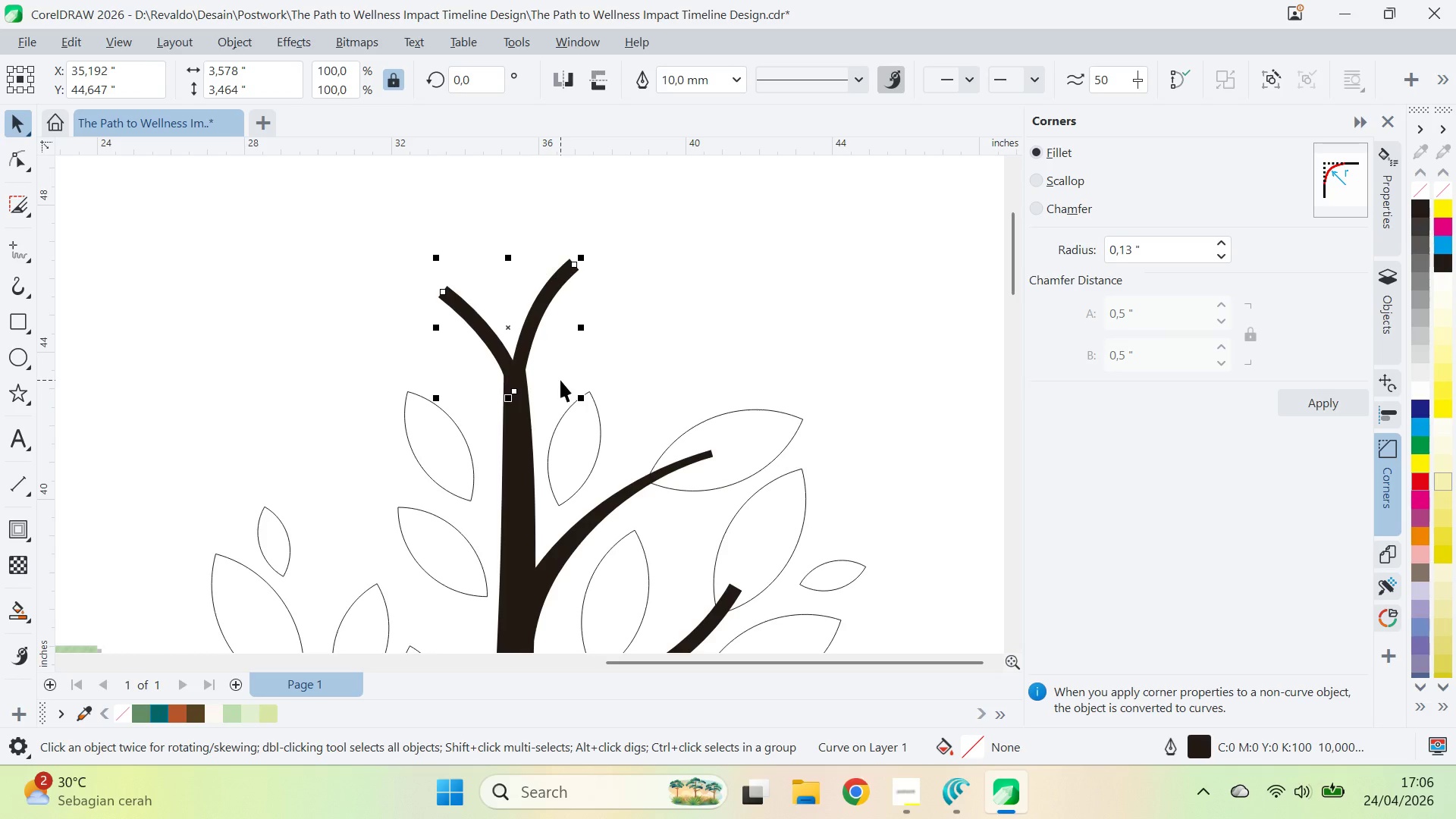 
type(av)
 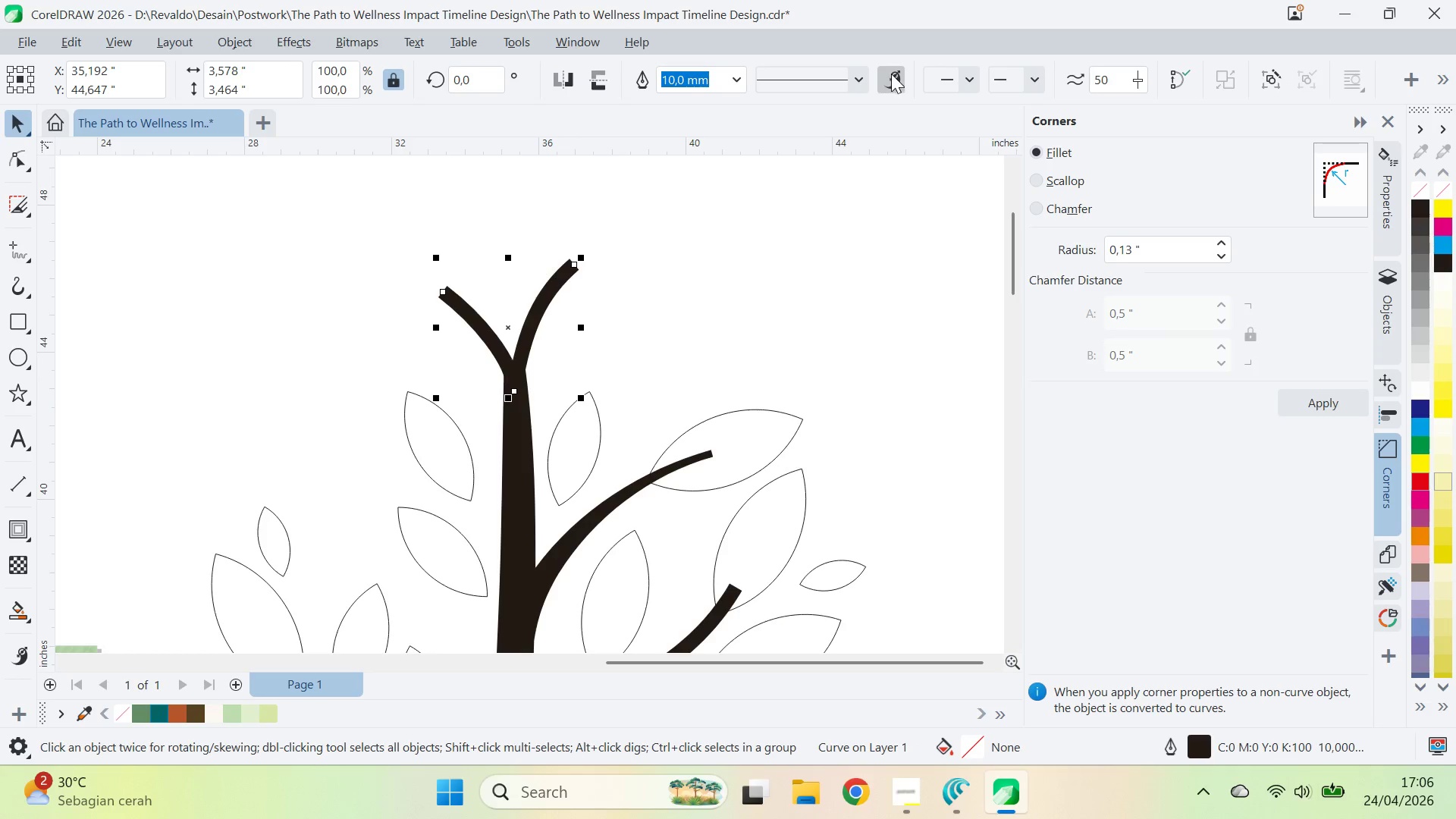 
left_click([891, 74])
 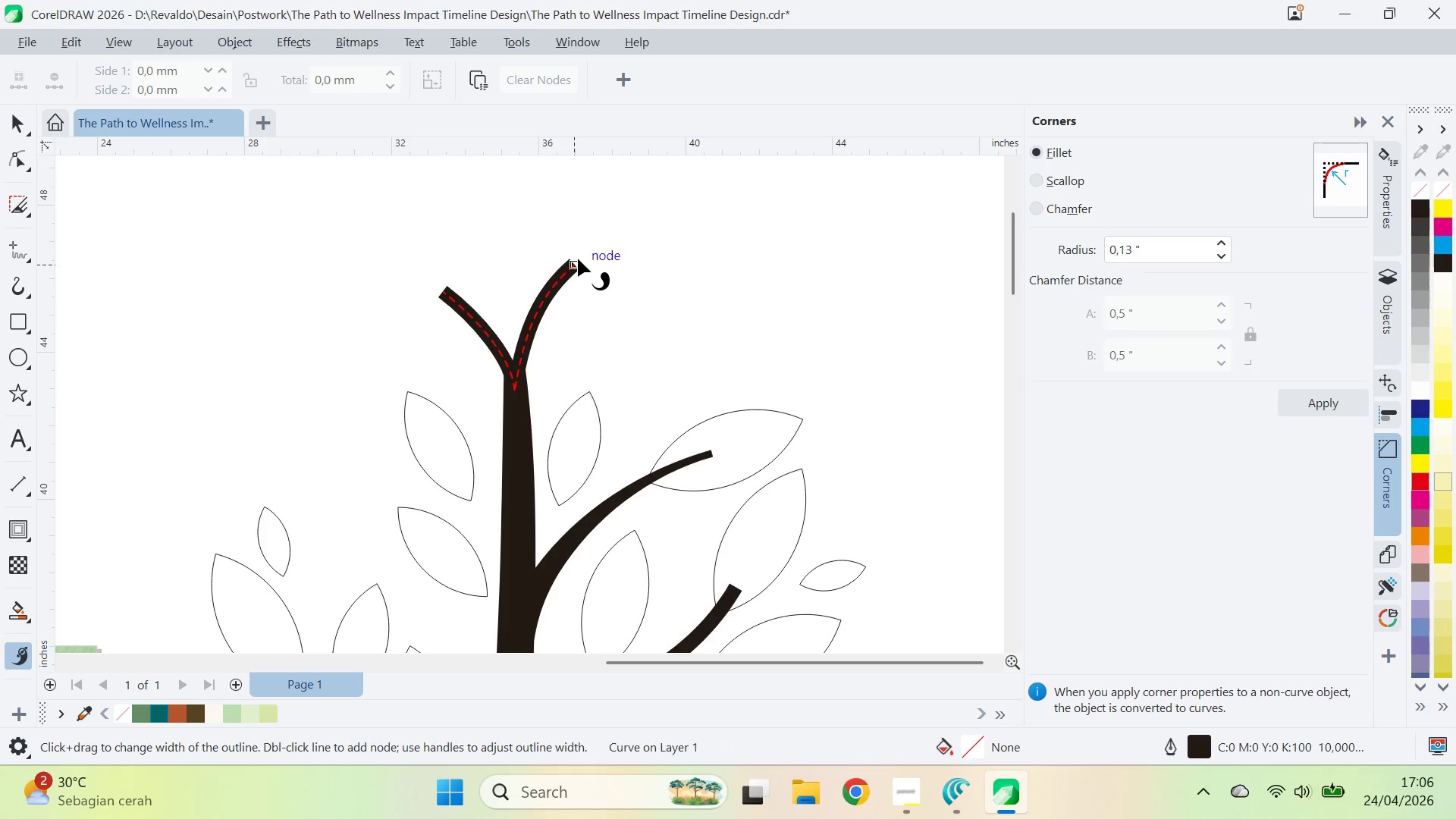 
double_click([578, 259])
 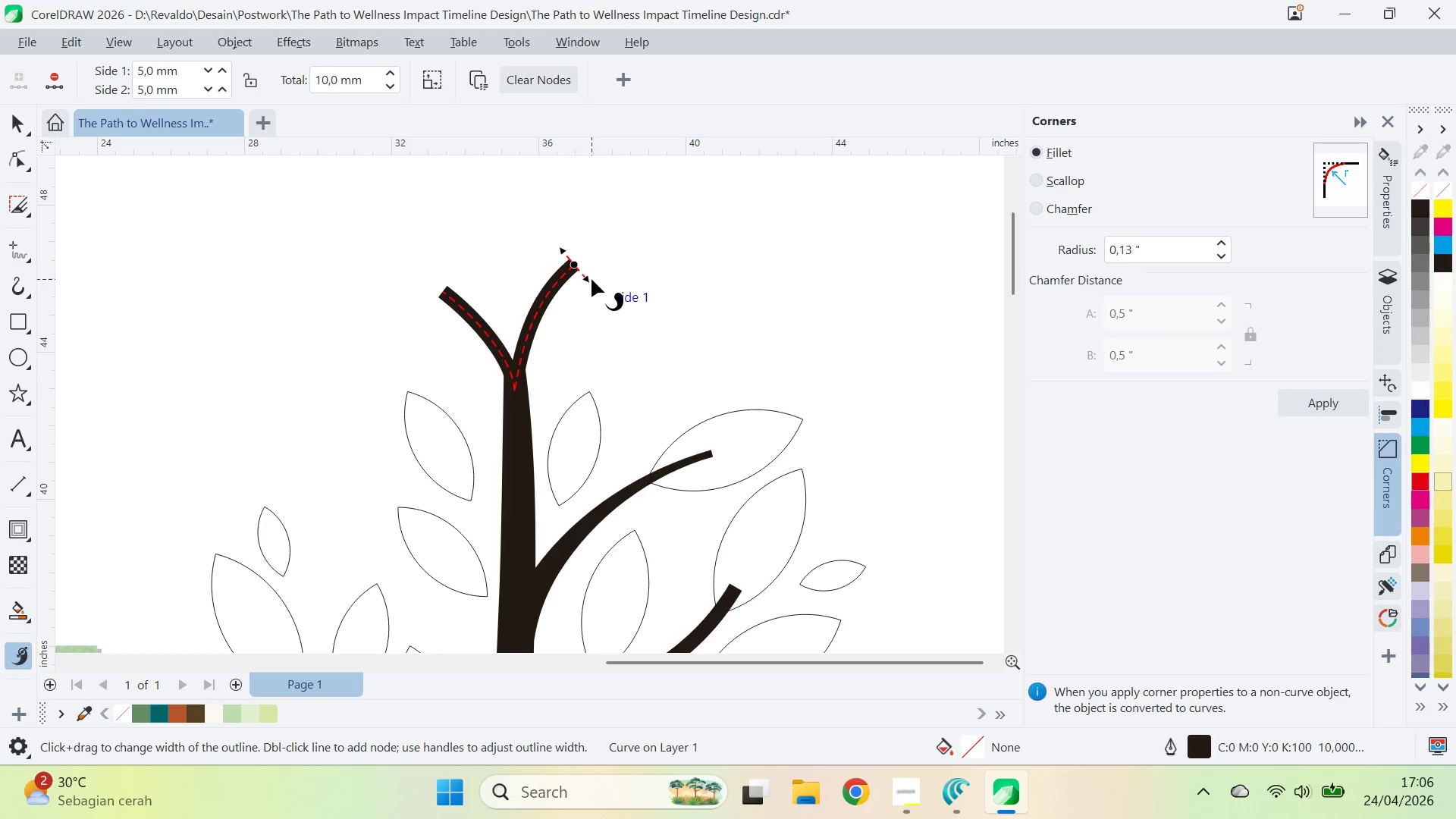 
left_click_drag(start_coordinate=[592, 279], to_coordinate=[589, 289])
 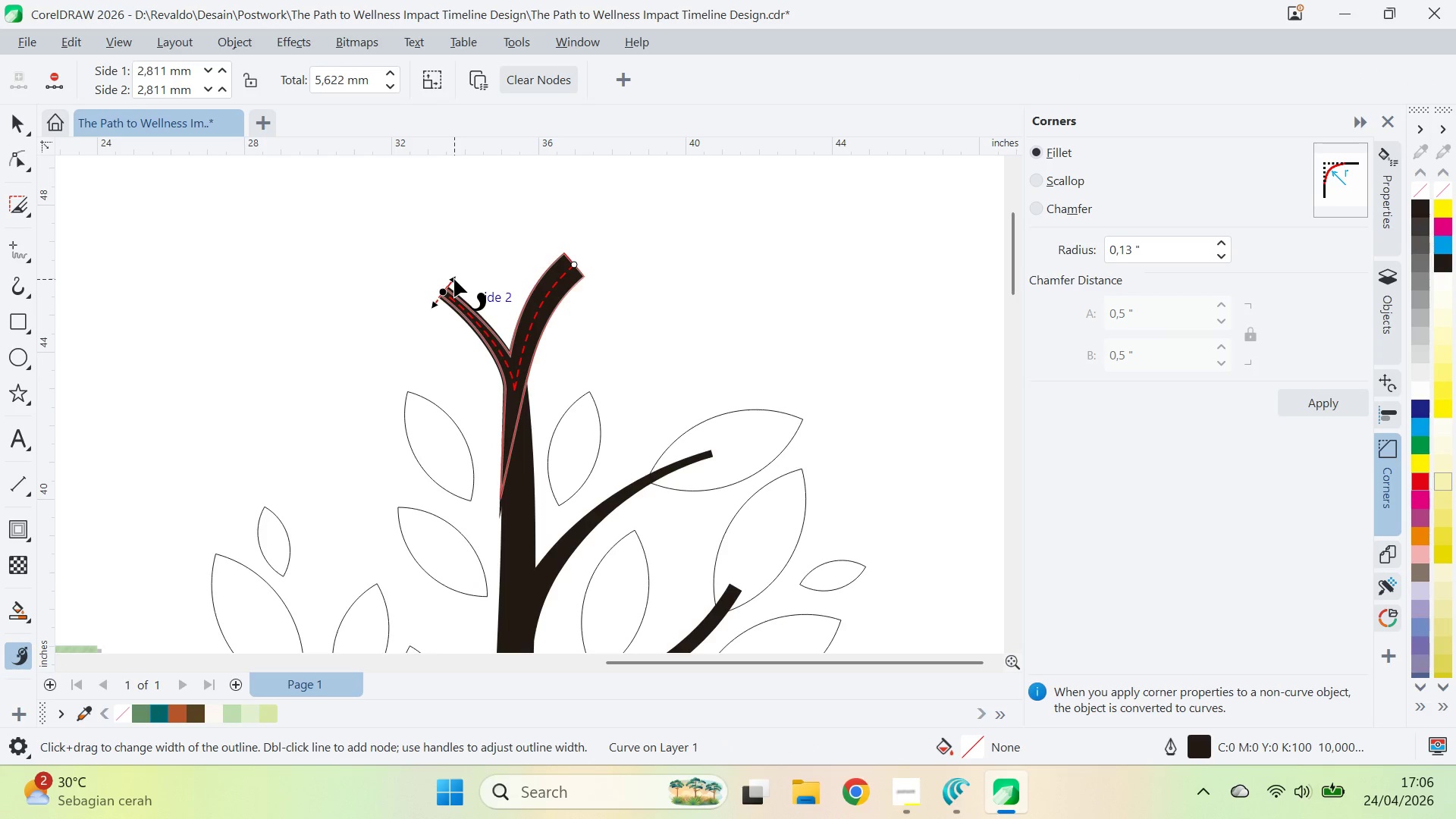 
left_click_drag(start_coordinate=[442, 297], to_coordinate=[407, 281])
 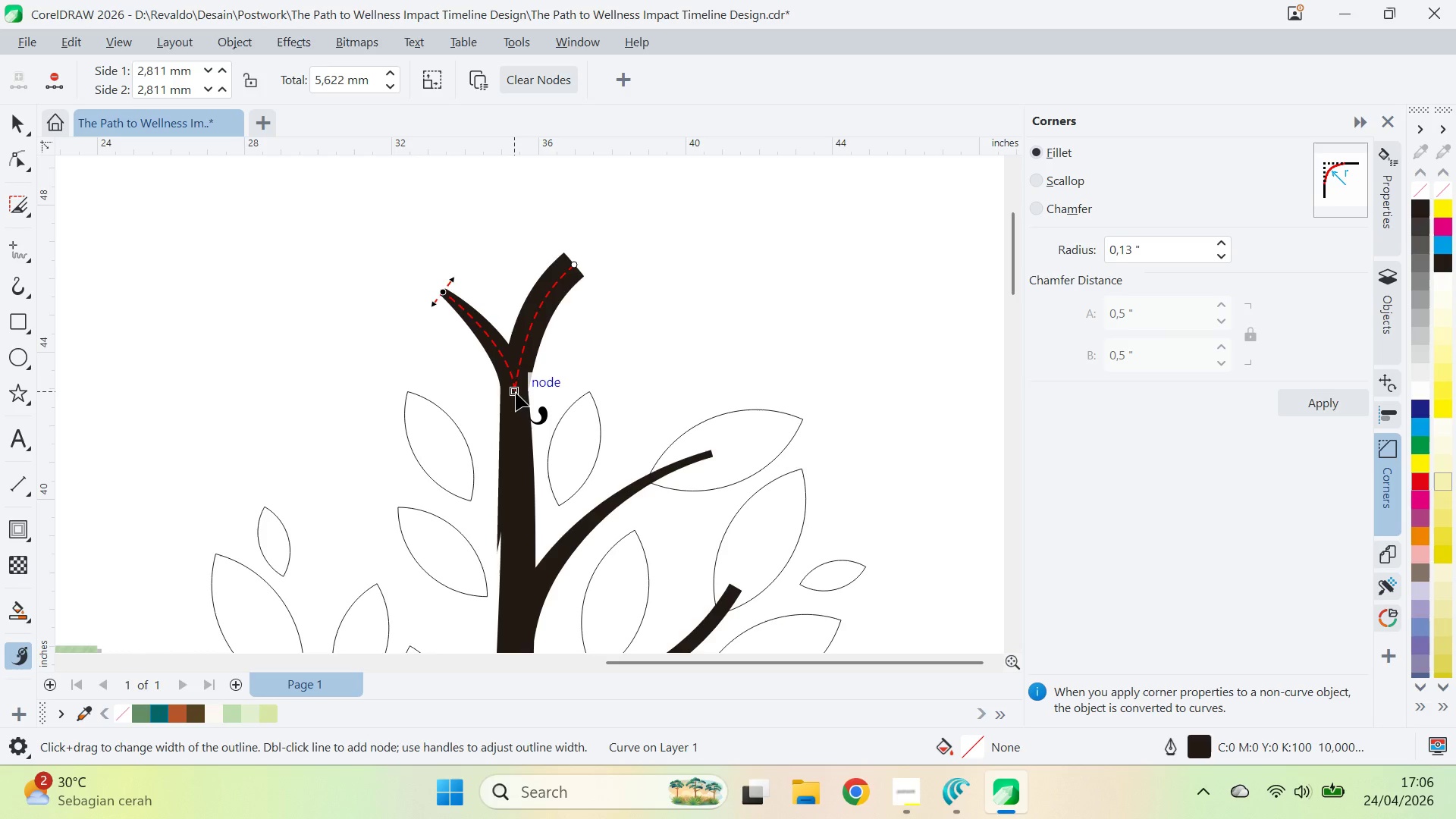 
left_click([516, 393])
 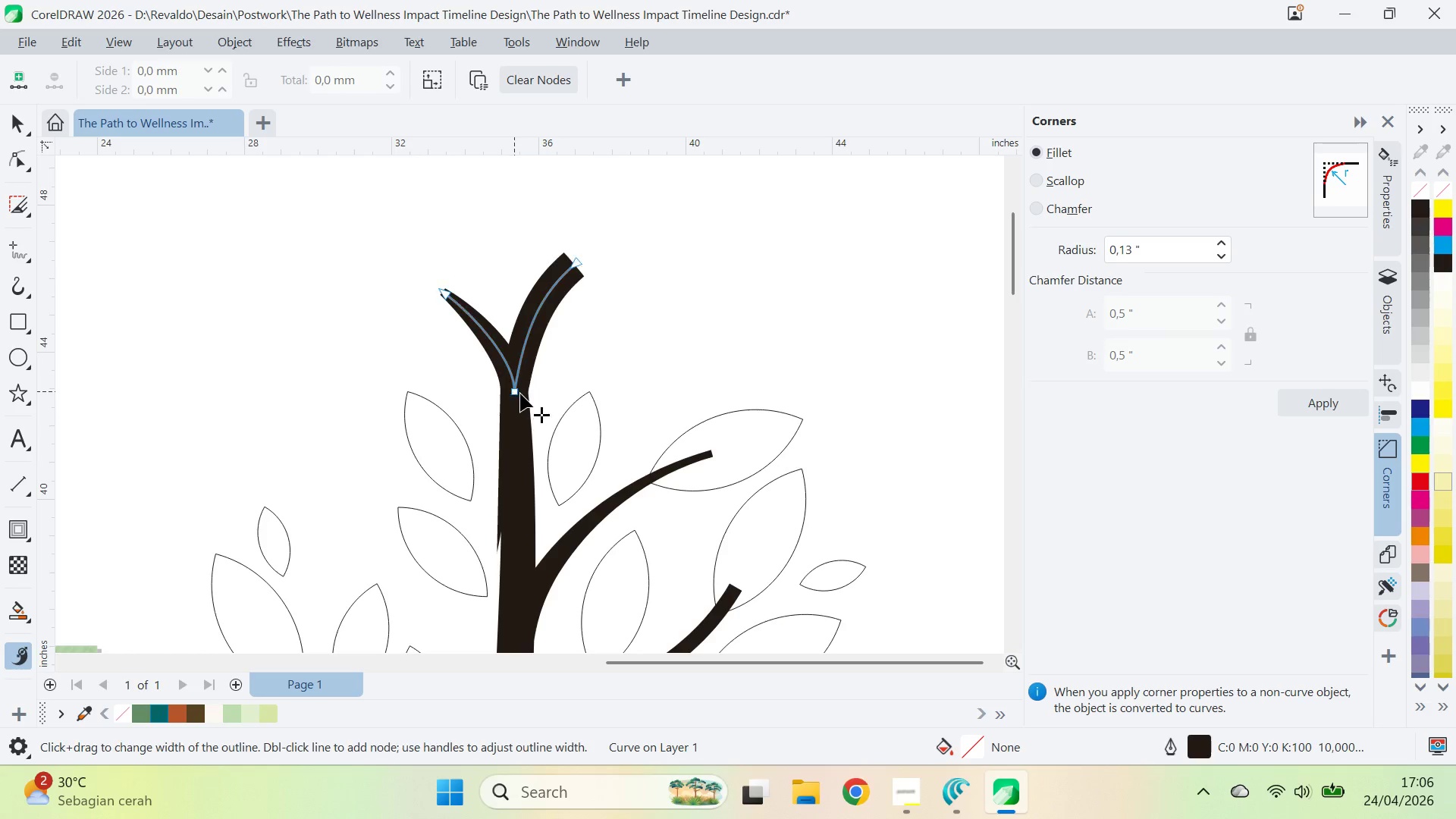 
key(A)
 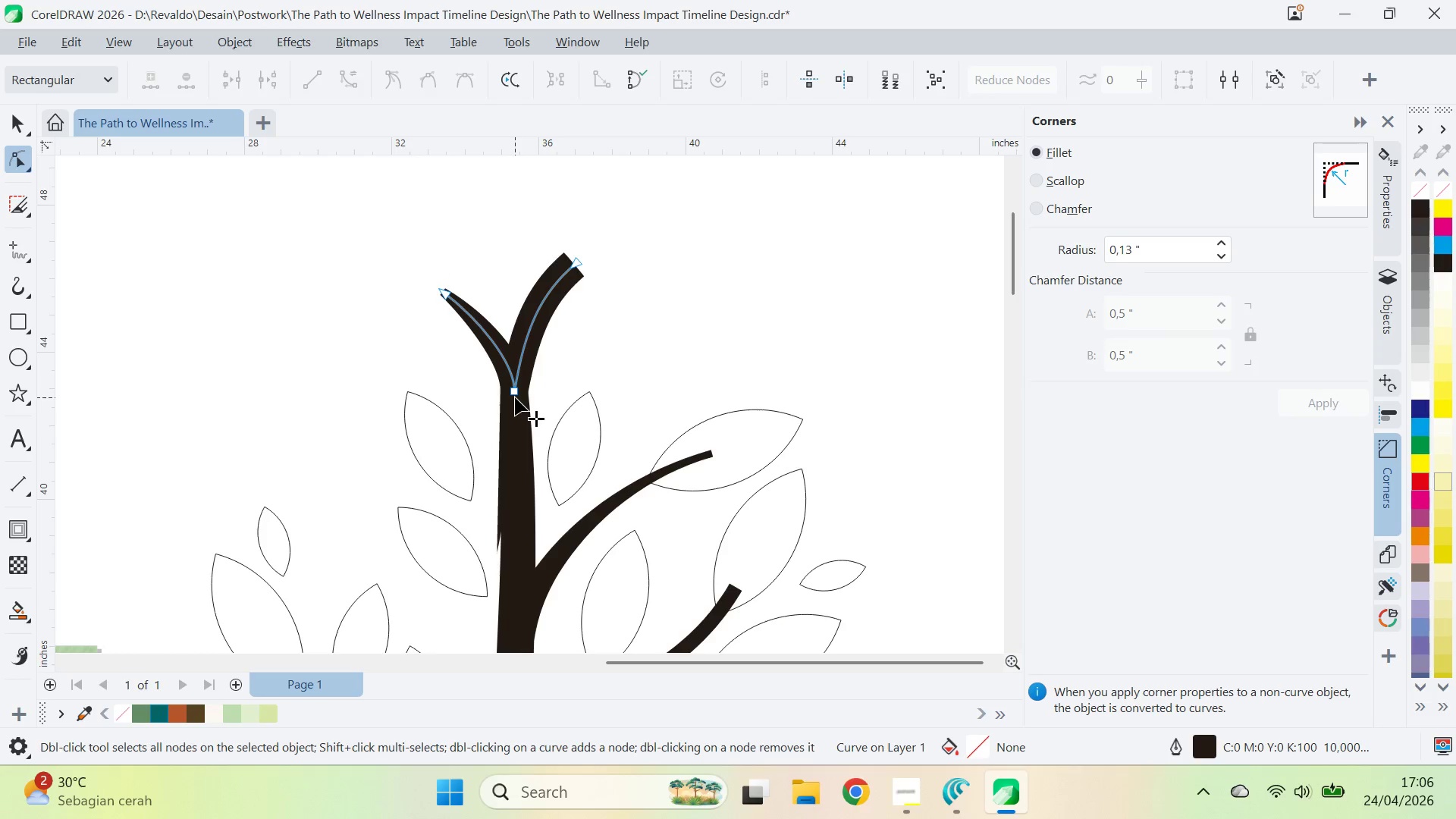 
left_click_drag(start_coordinate=[515, 397], to_coordinate=[519, 399])
 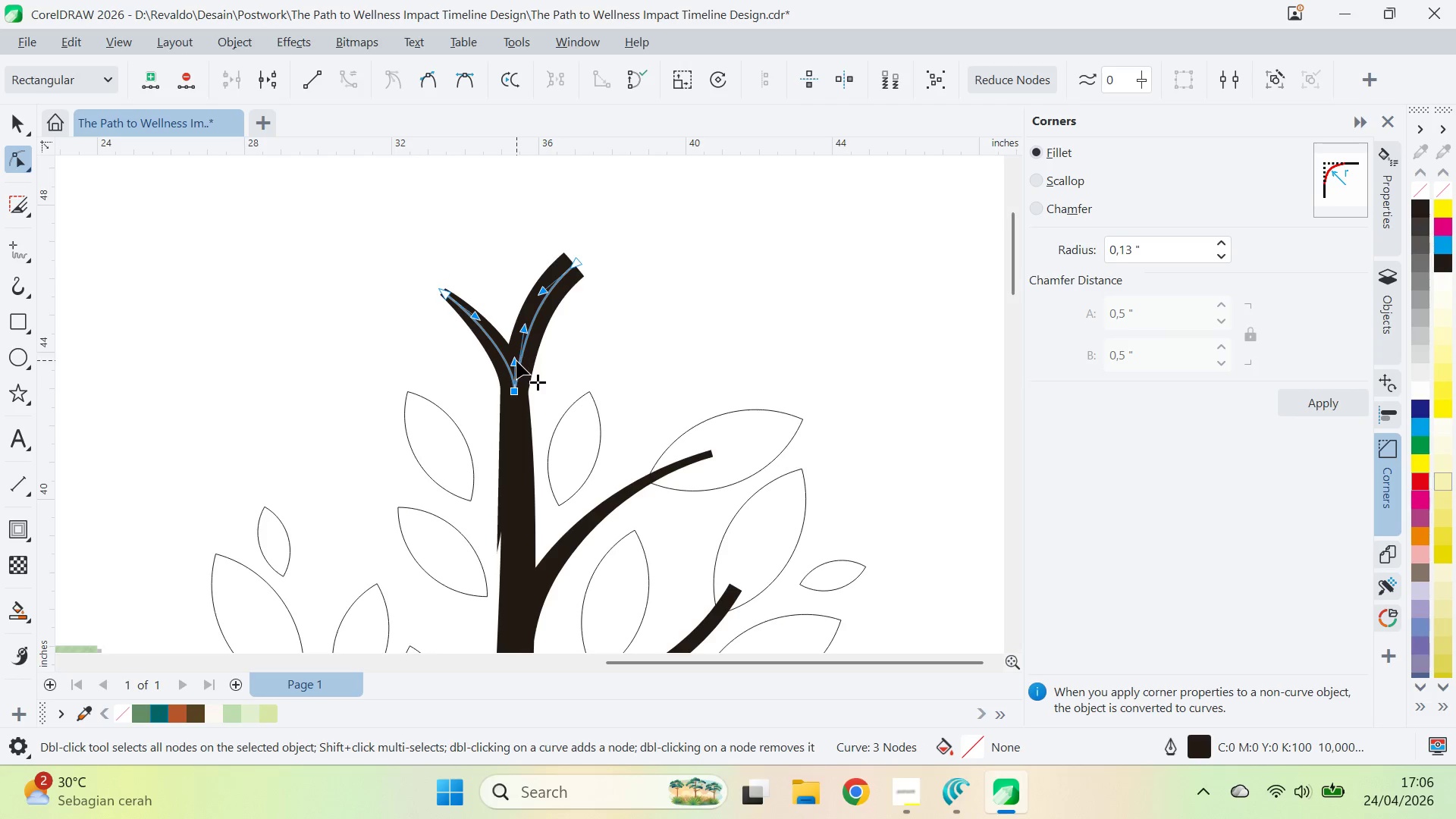 
left_click_drag(start_coordinate=[516, 361], to_coordinate=[513, 359])
 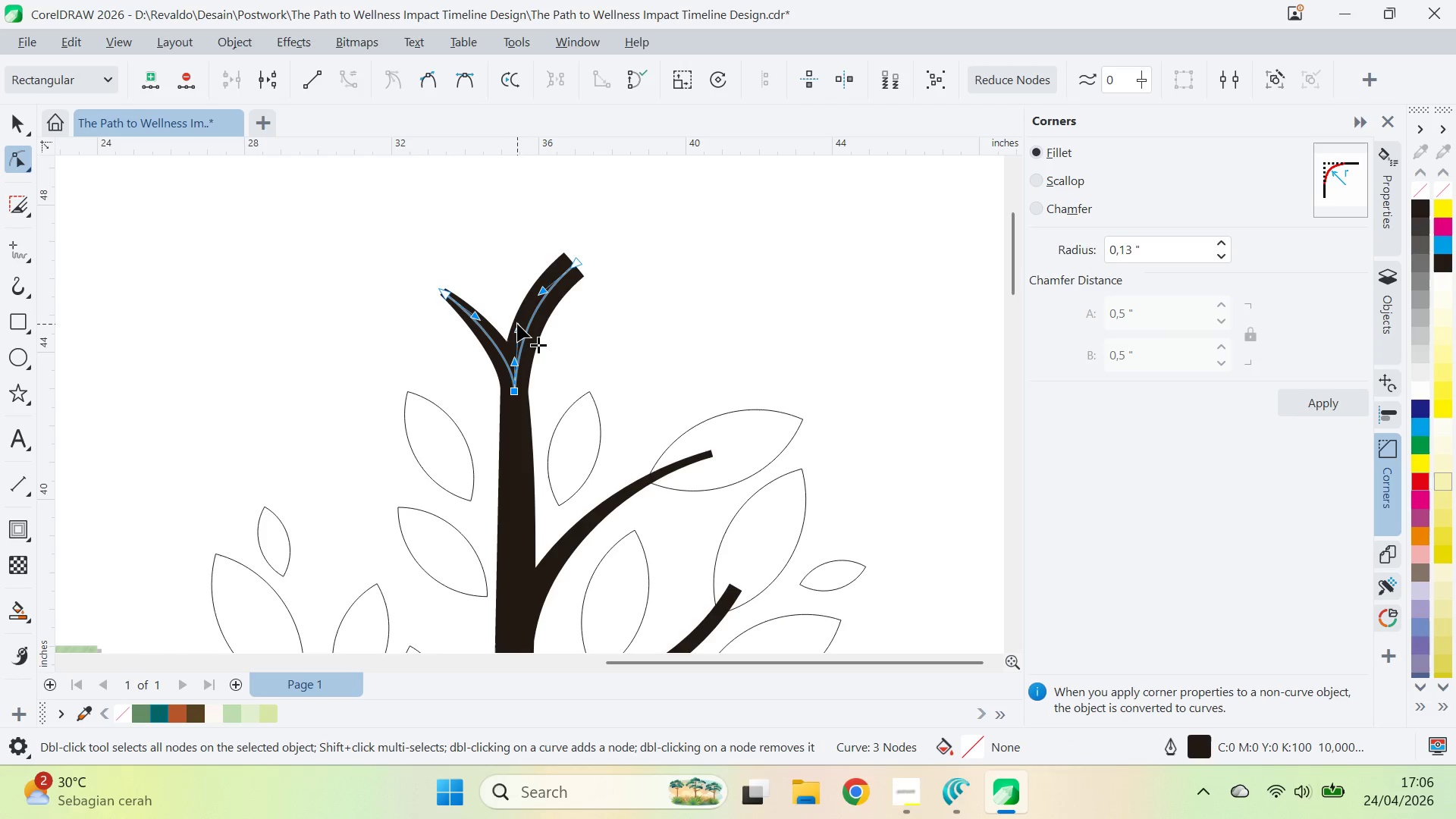 
type(zqv)
 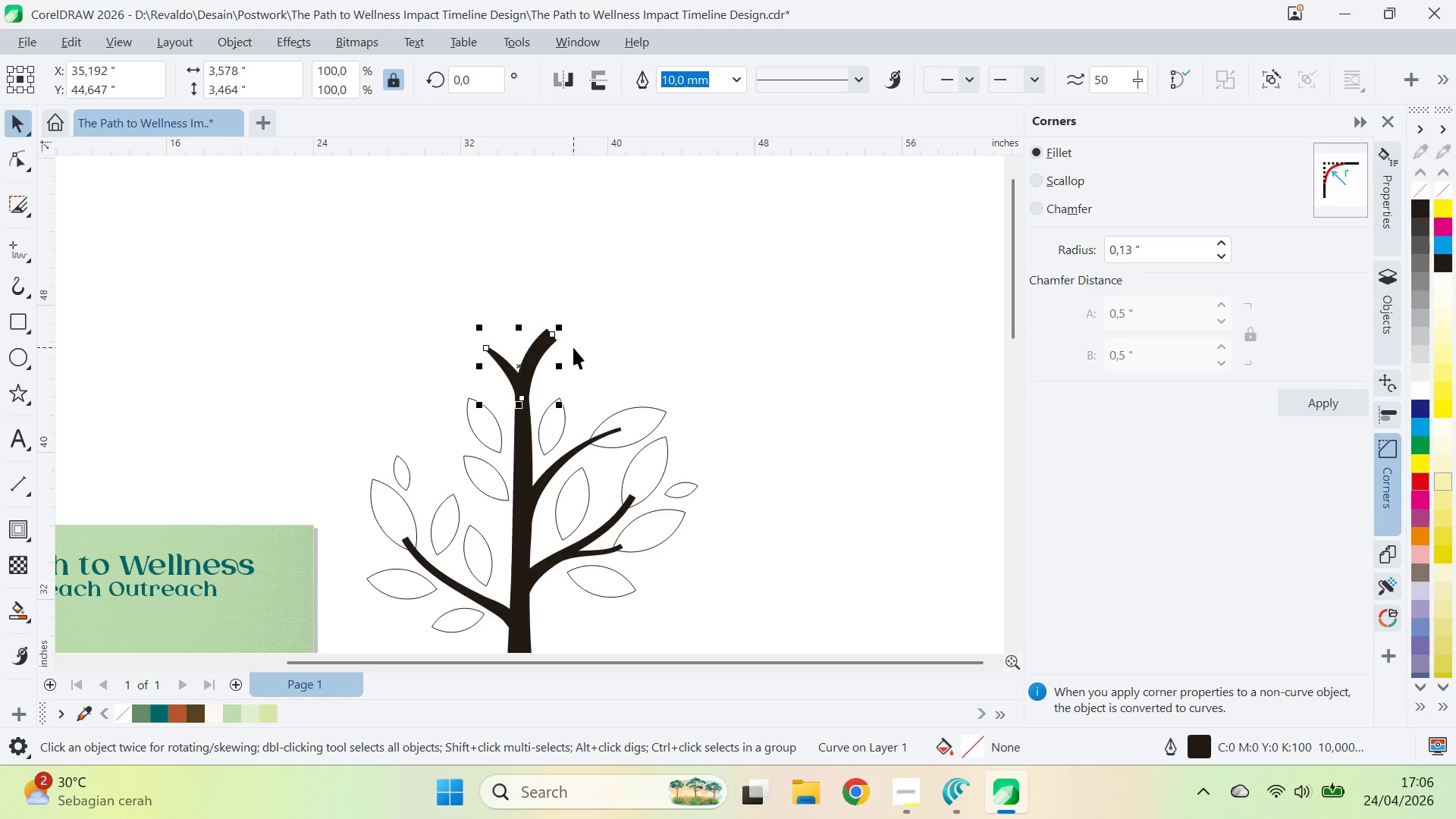 
left_click_drag(start_coordinate=[573, 347], to_coordinate=[582, 365])
 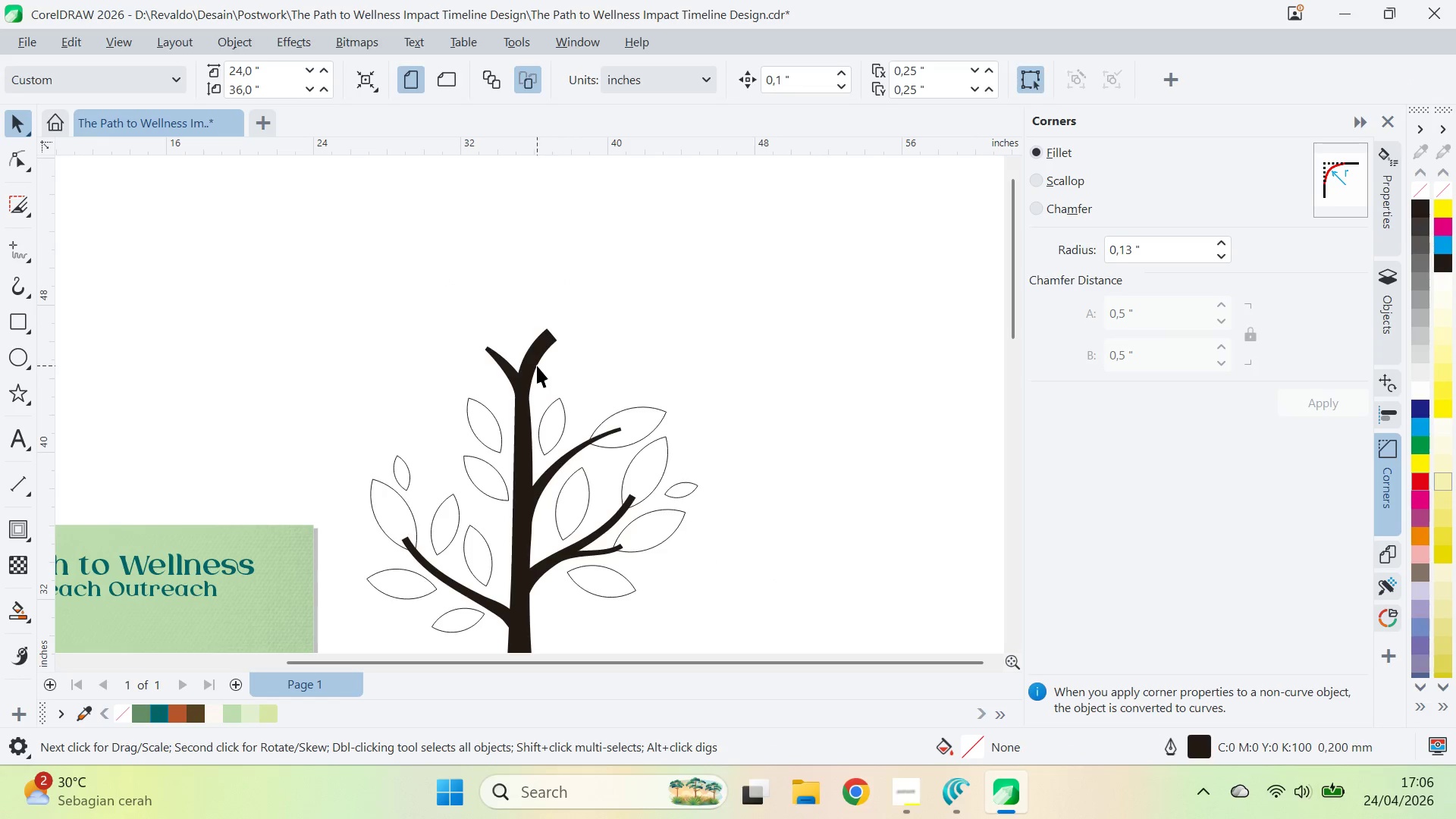 
left_click_drag(start_coordinate=[537, 366], to_coordinate=[547, 307])
 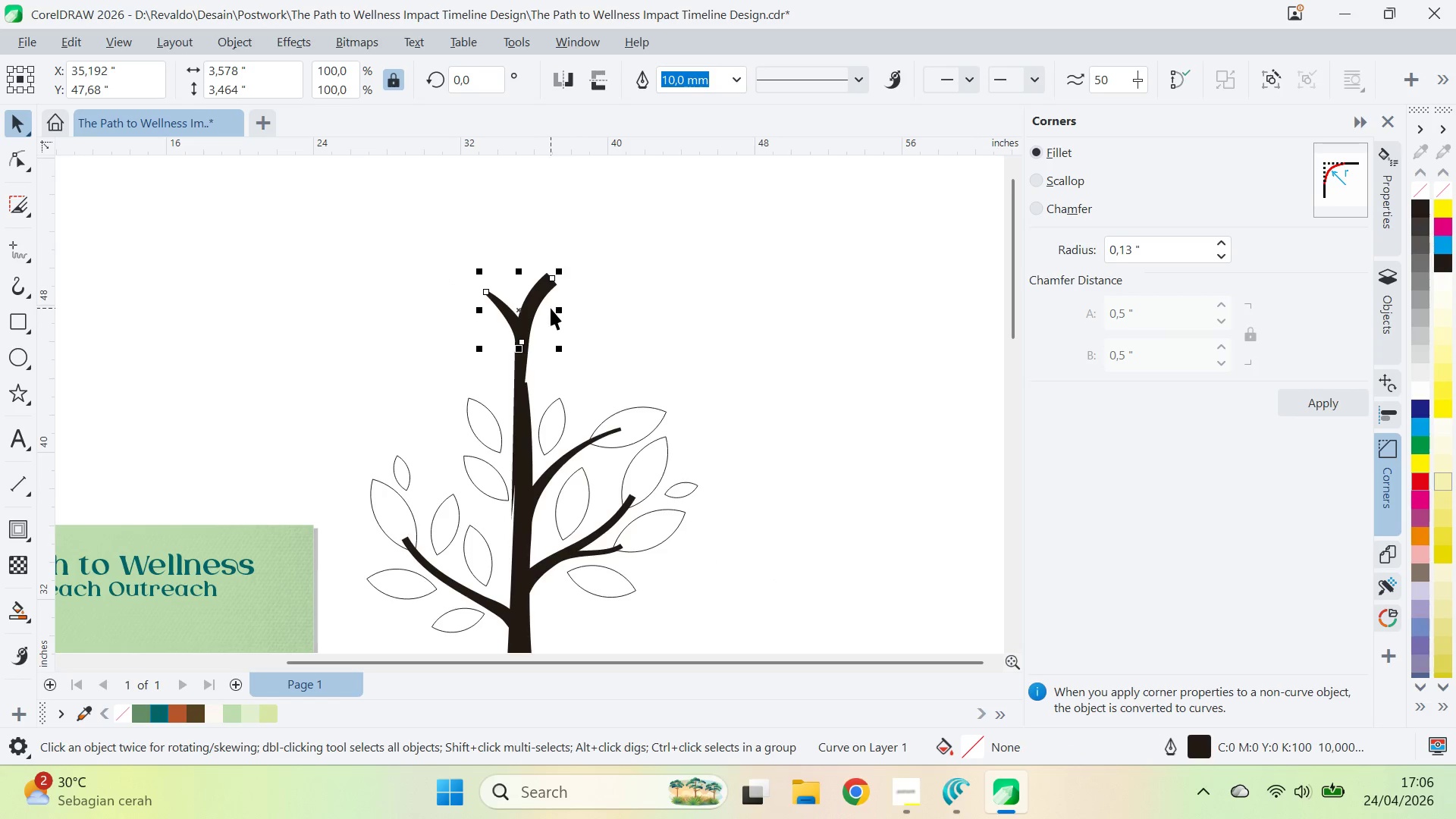 
hold_key(key=ShiftLeft, duration=0.44)
 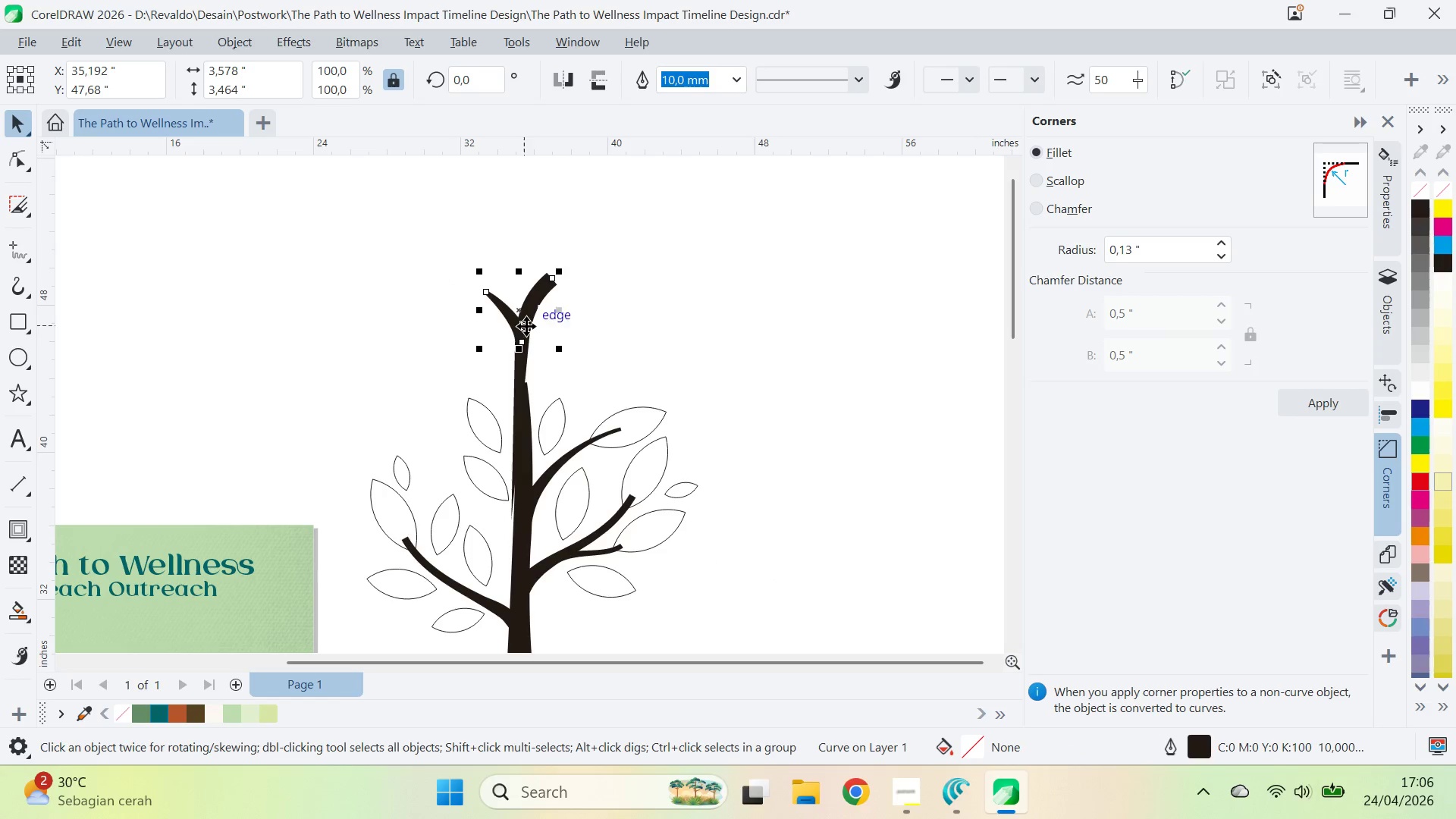 
left_click_drag(start_coordinate=[526, 325], to_coordinate=[534, 287])
 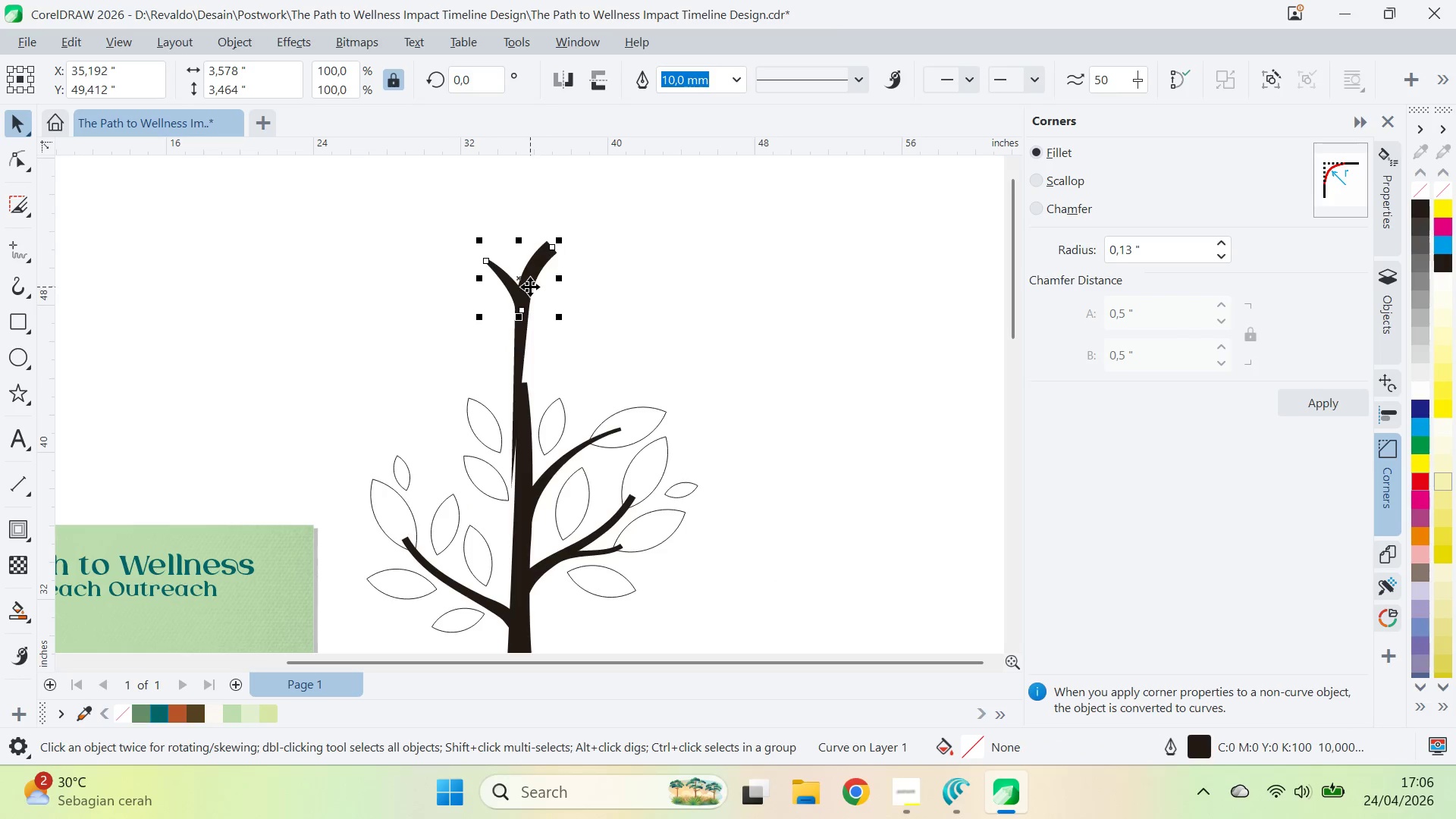 
hold_key(key=ShiftLeft, duration=0.45)
 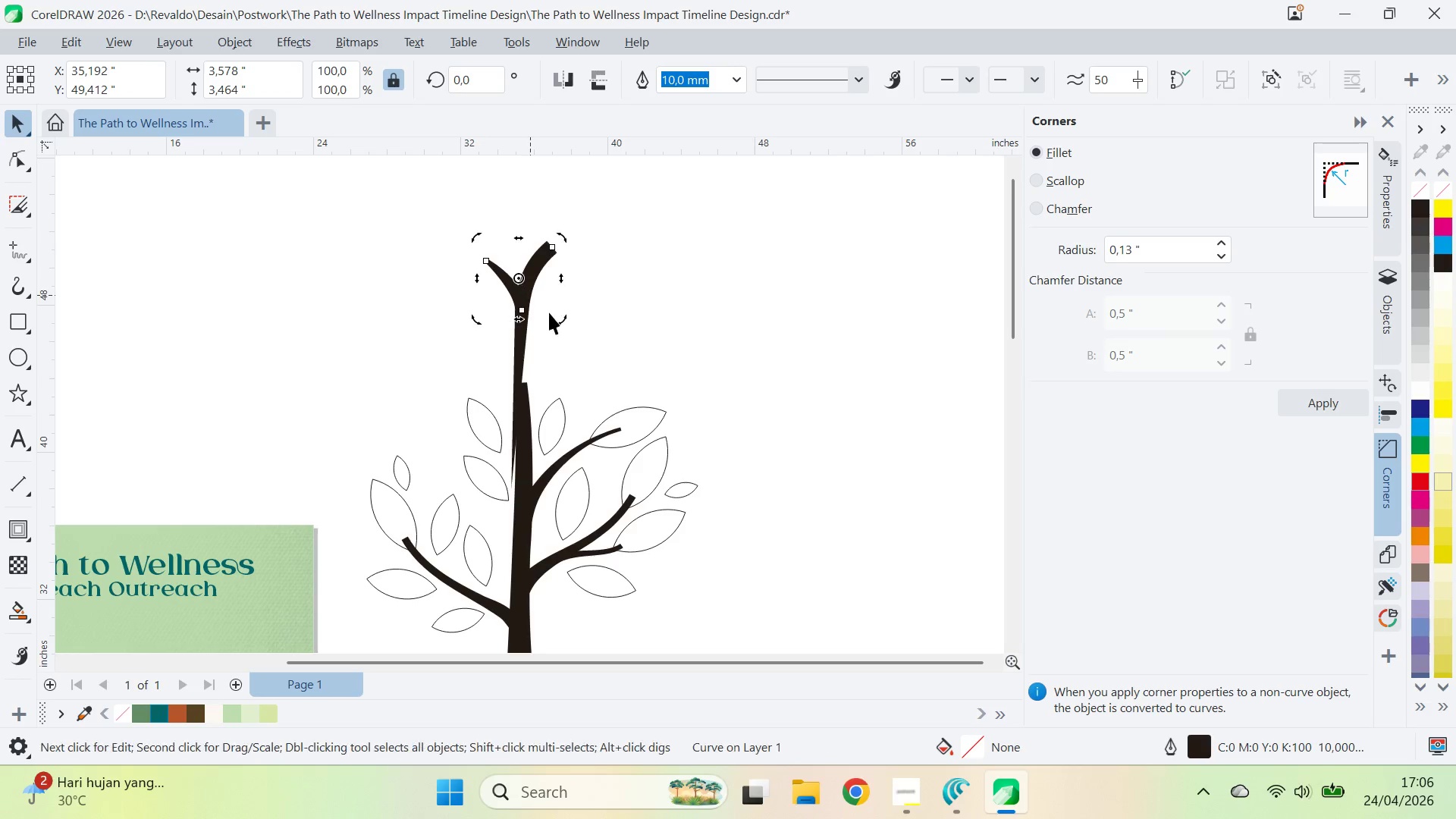 
left_click_drag(start_coordinate=[556, 321], to_coordinate=[578, 323])
 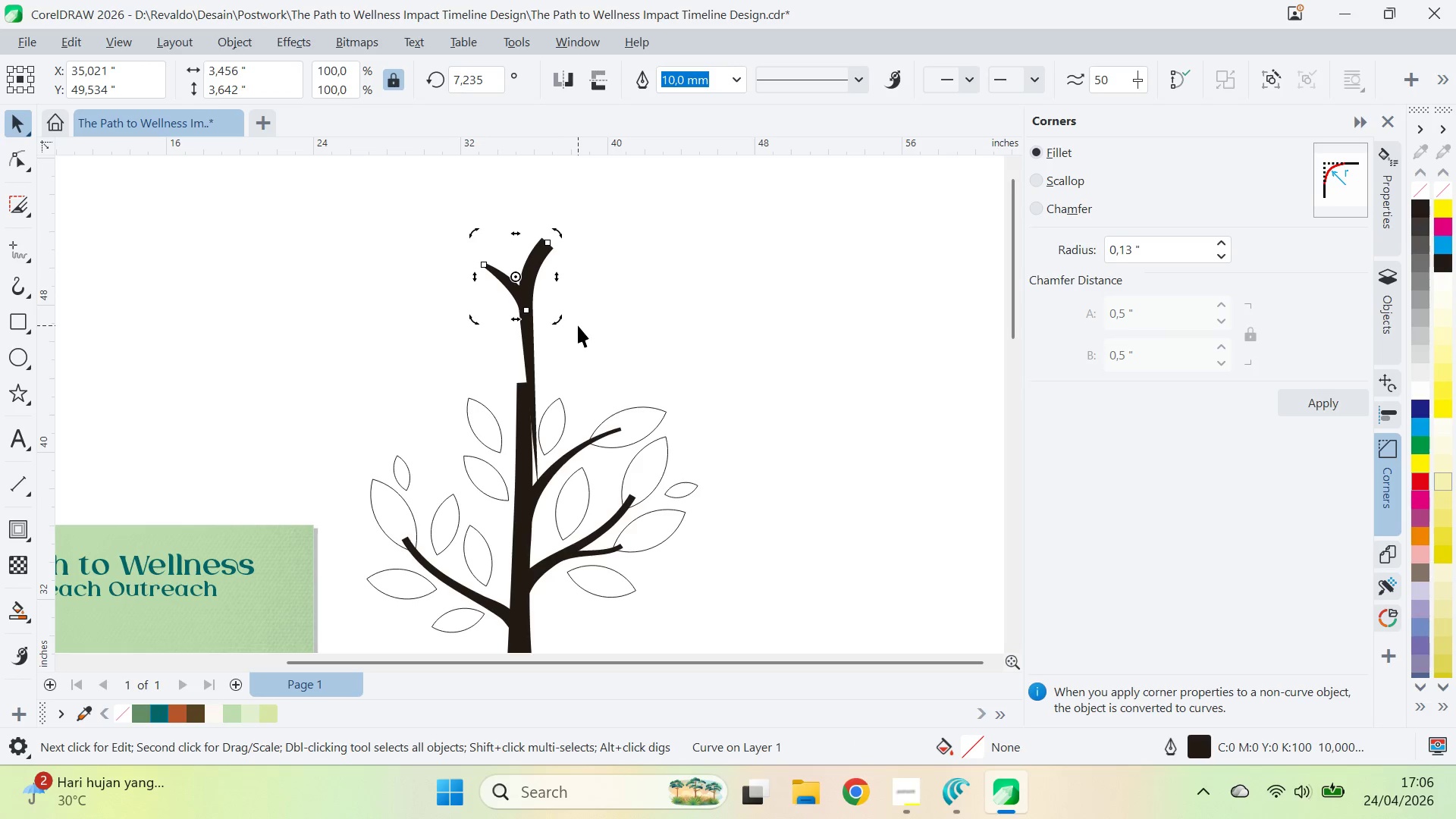 
key(Control+Z)
 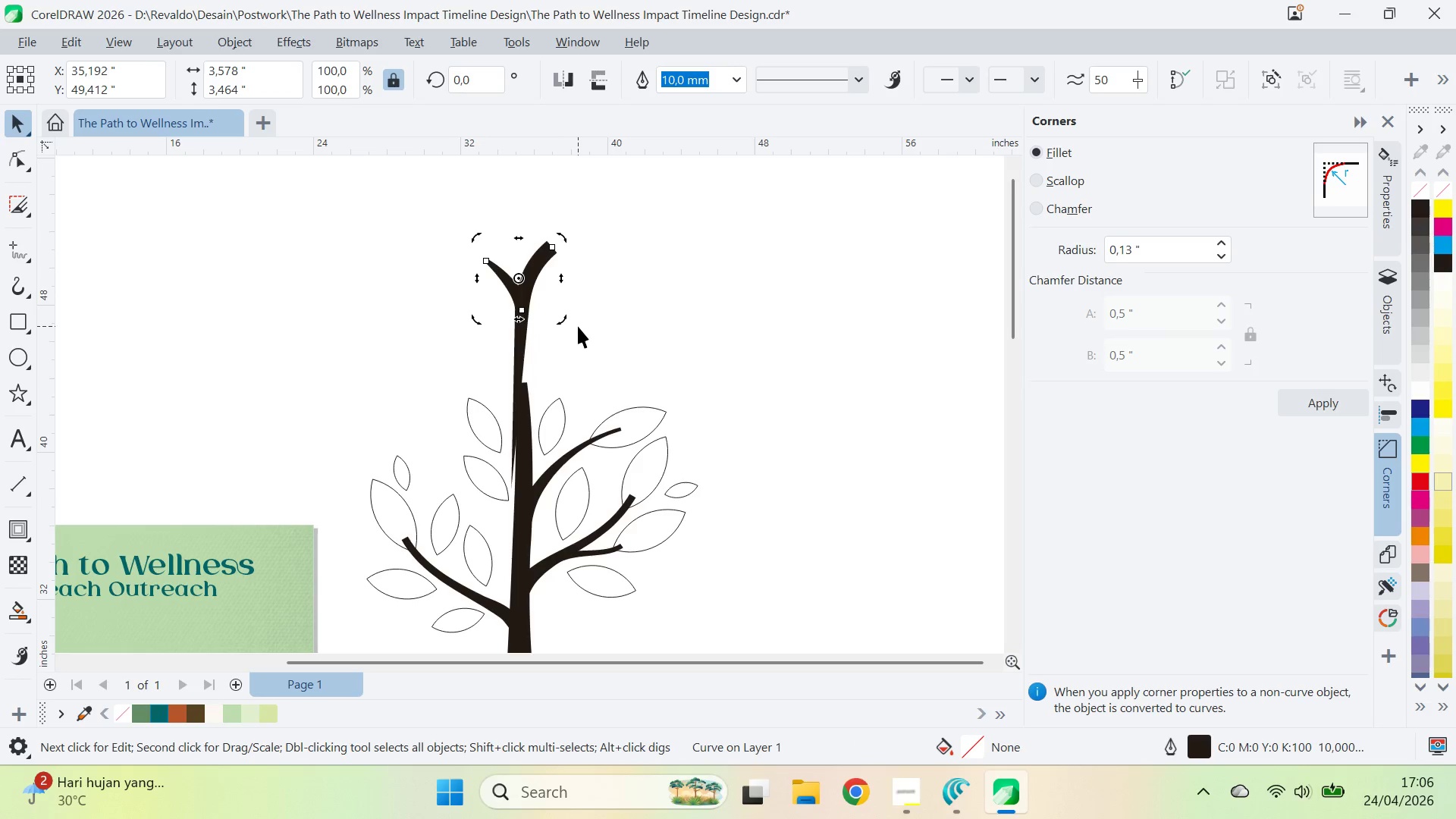 
key(Control+Z)
 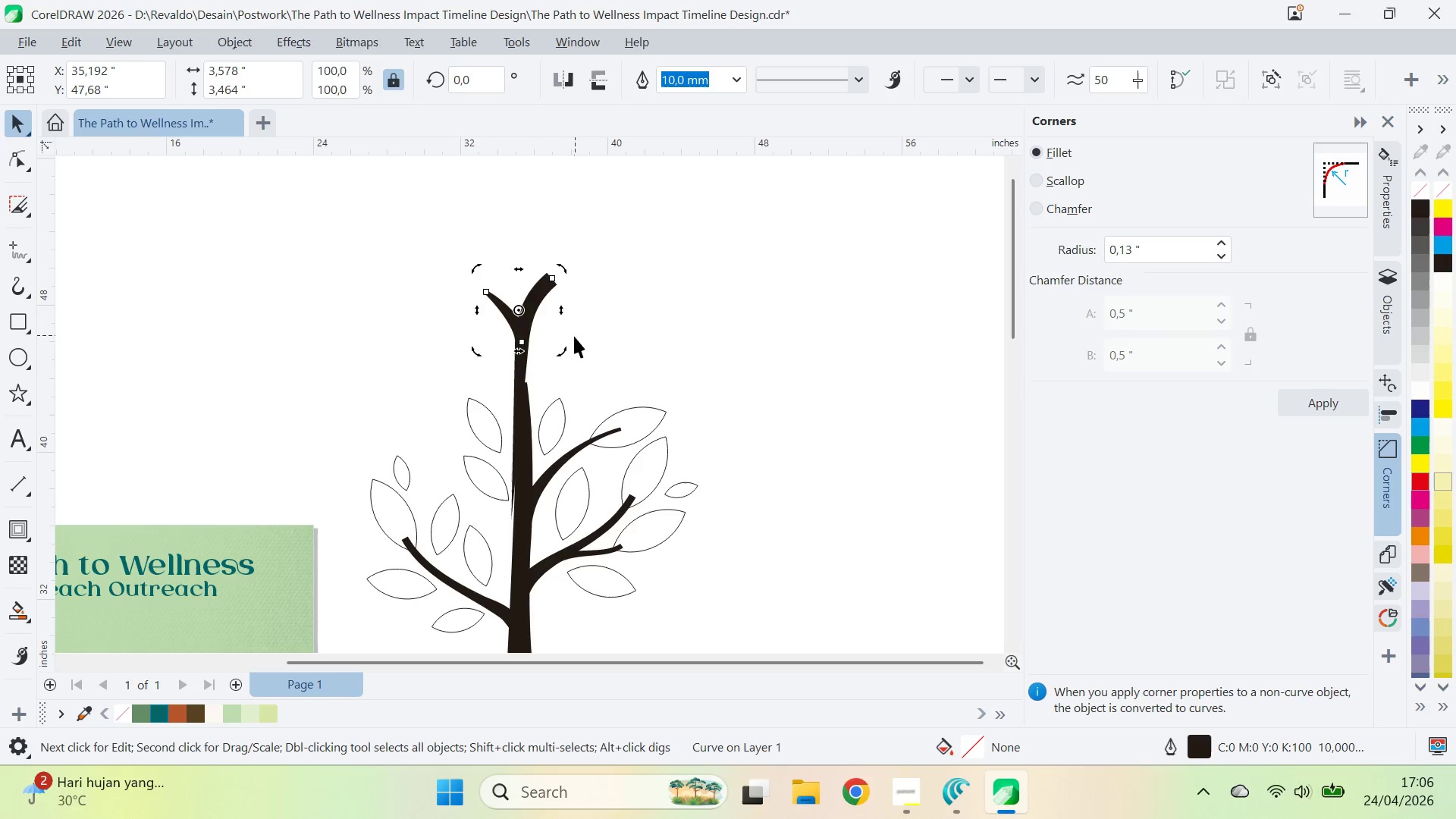 
key(Control+Z)
 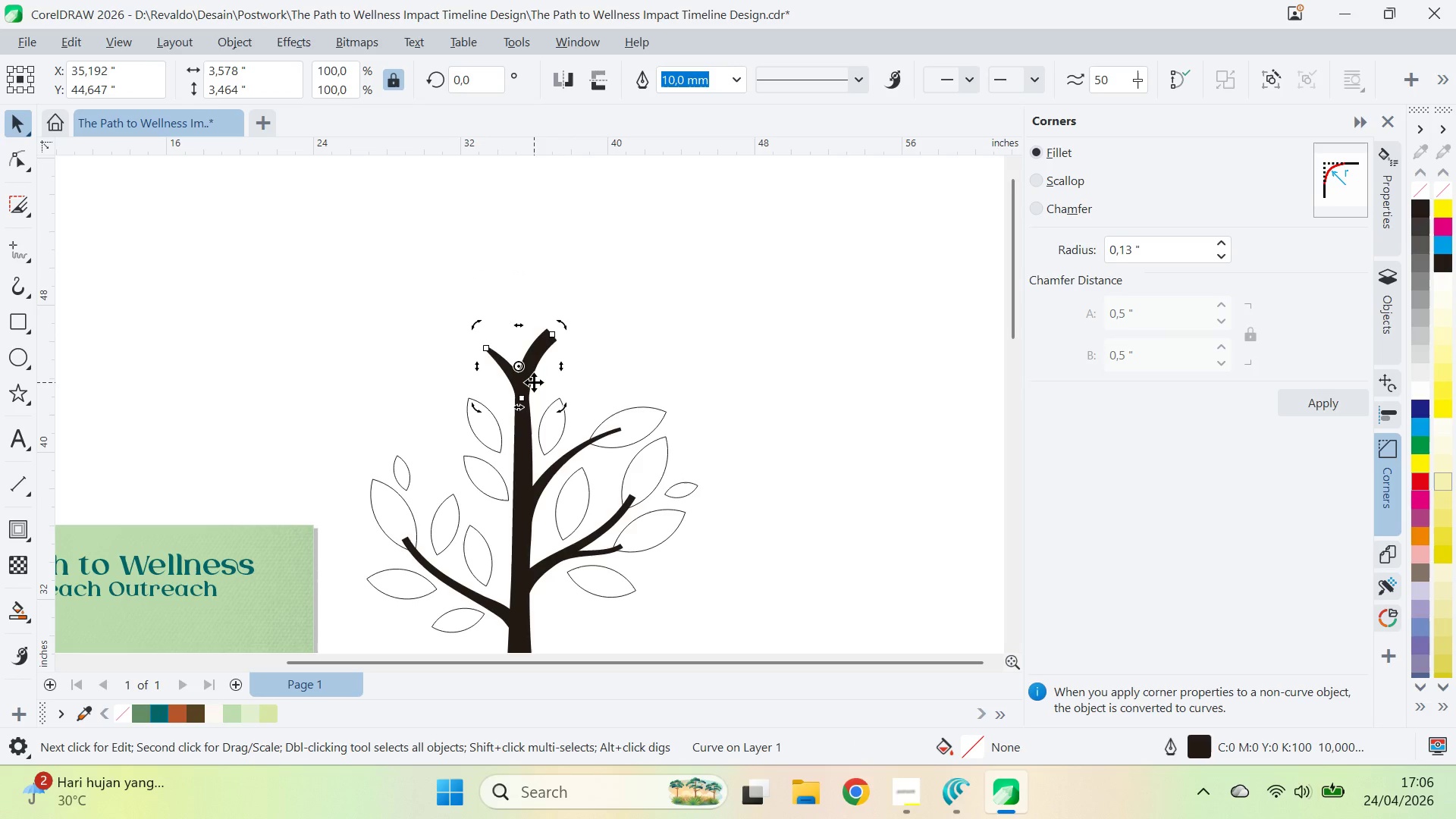 
key(Control+Z)
 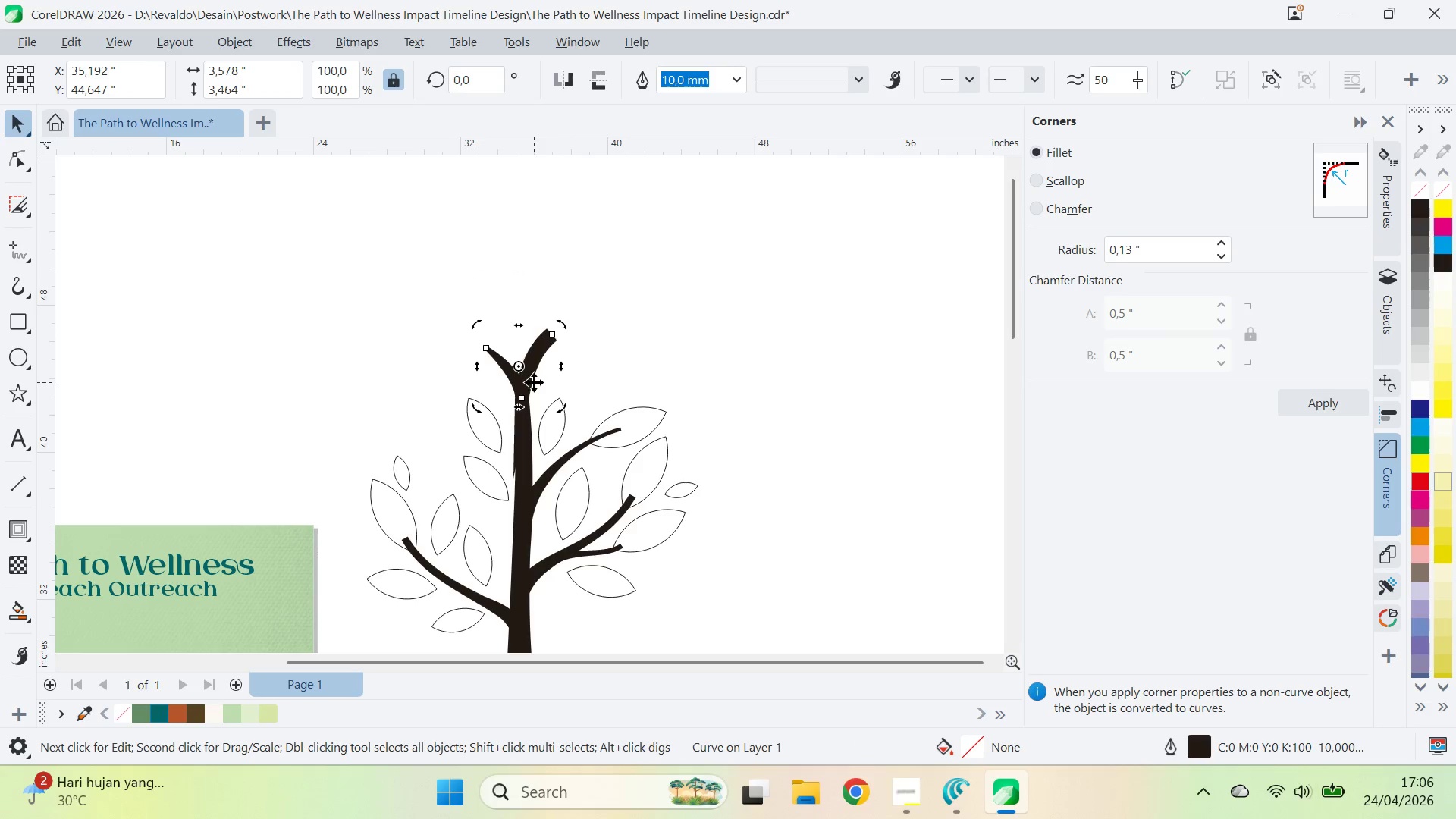 
key(Control+Z)
 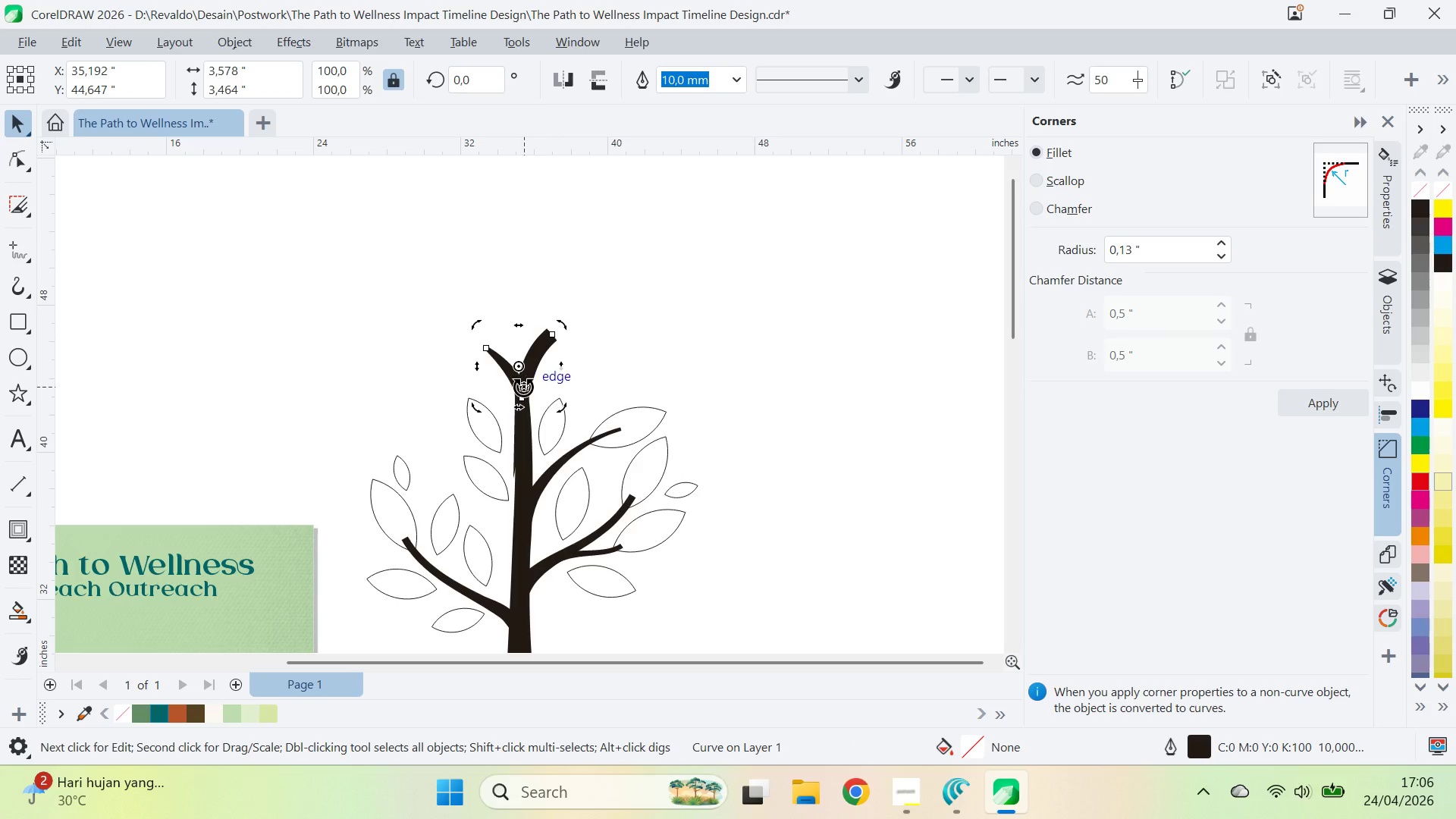 
key(Z)
 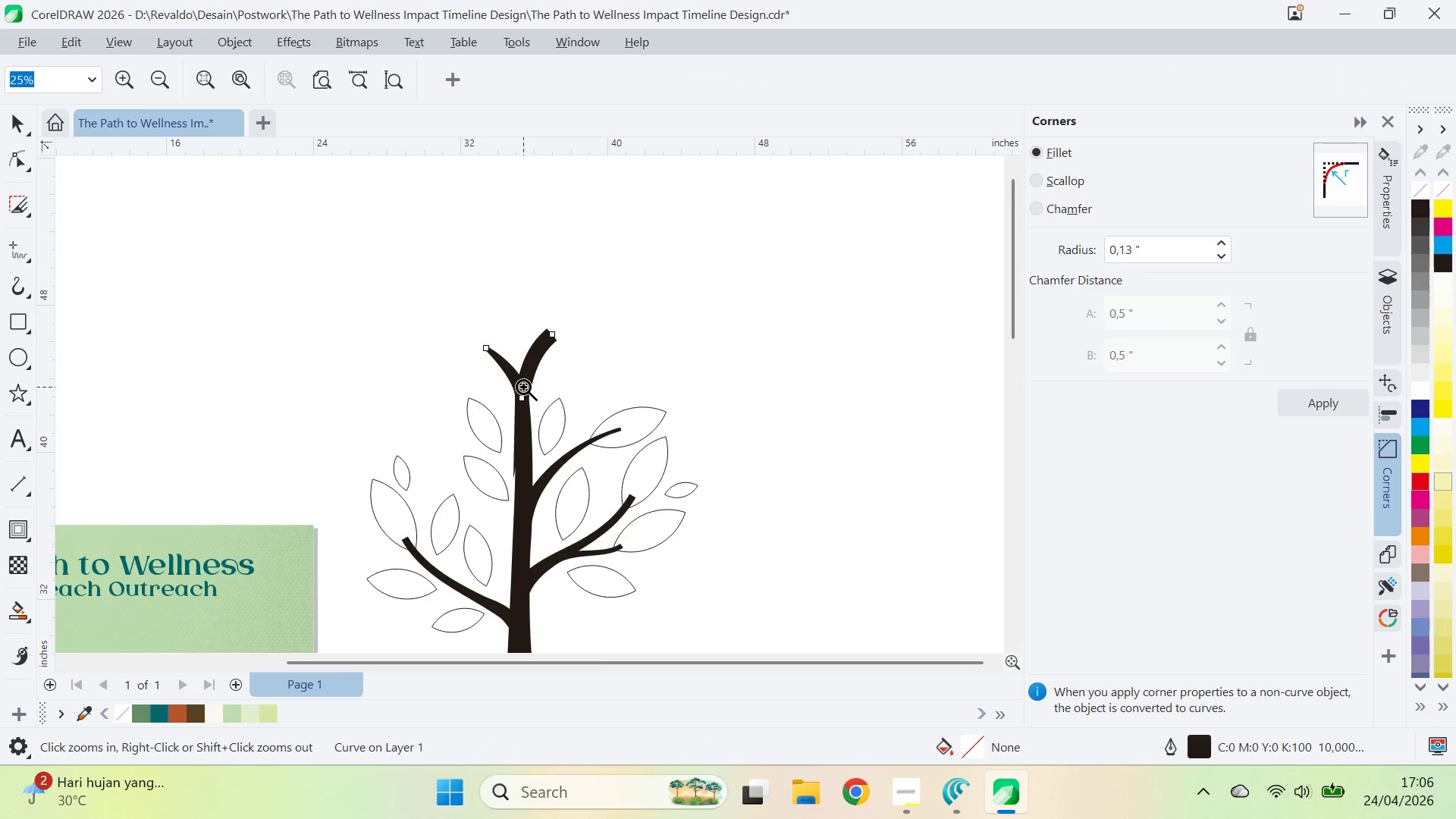 
left_click([523, 387])
 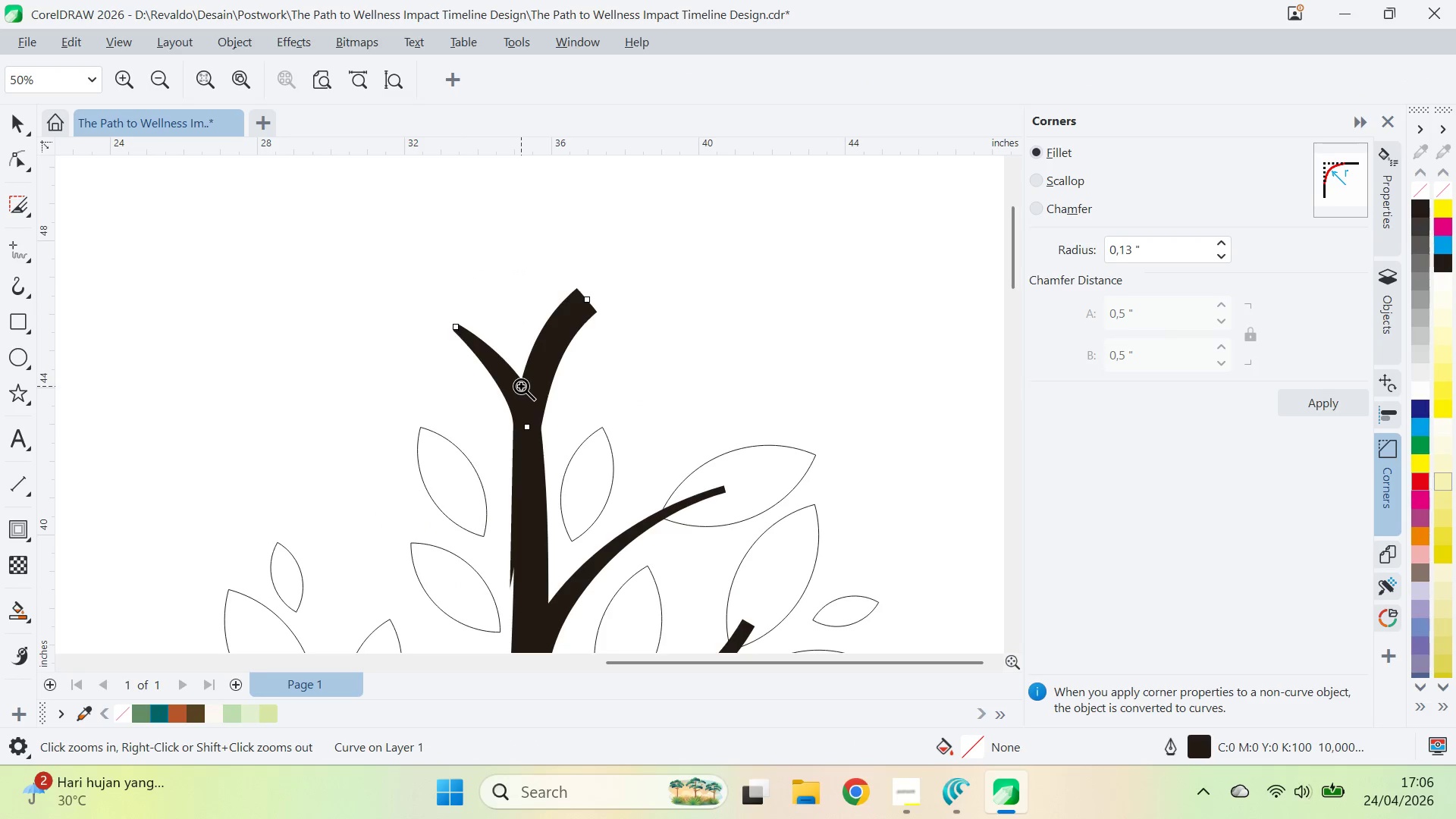 
key(V)
 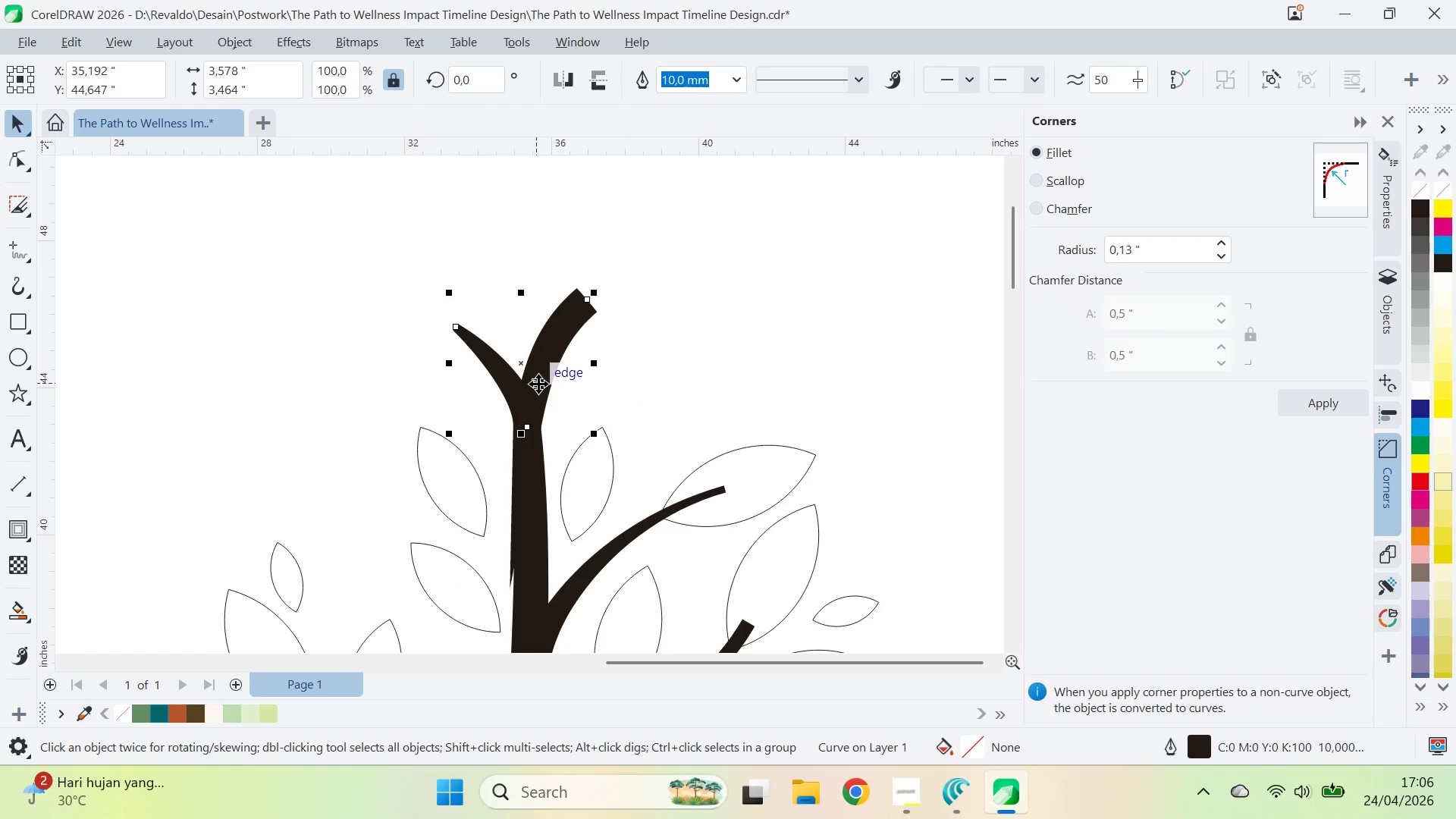 
left_click([538, 384])
 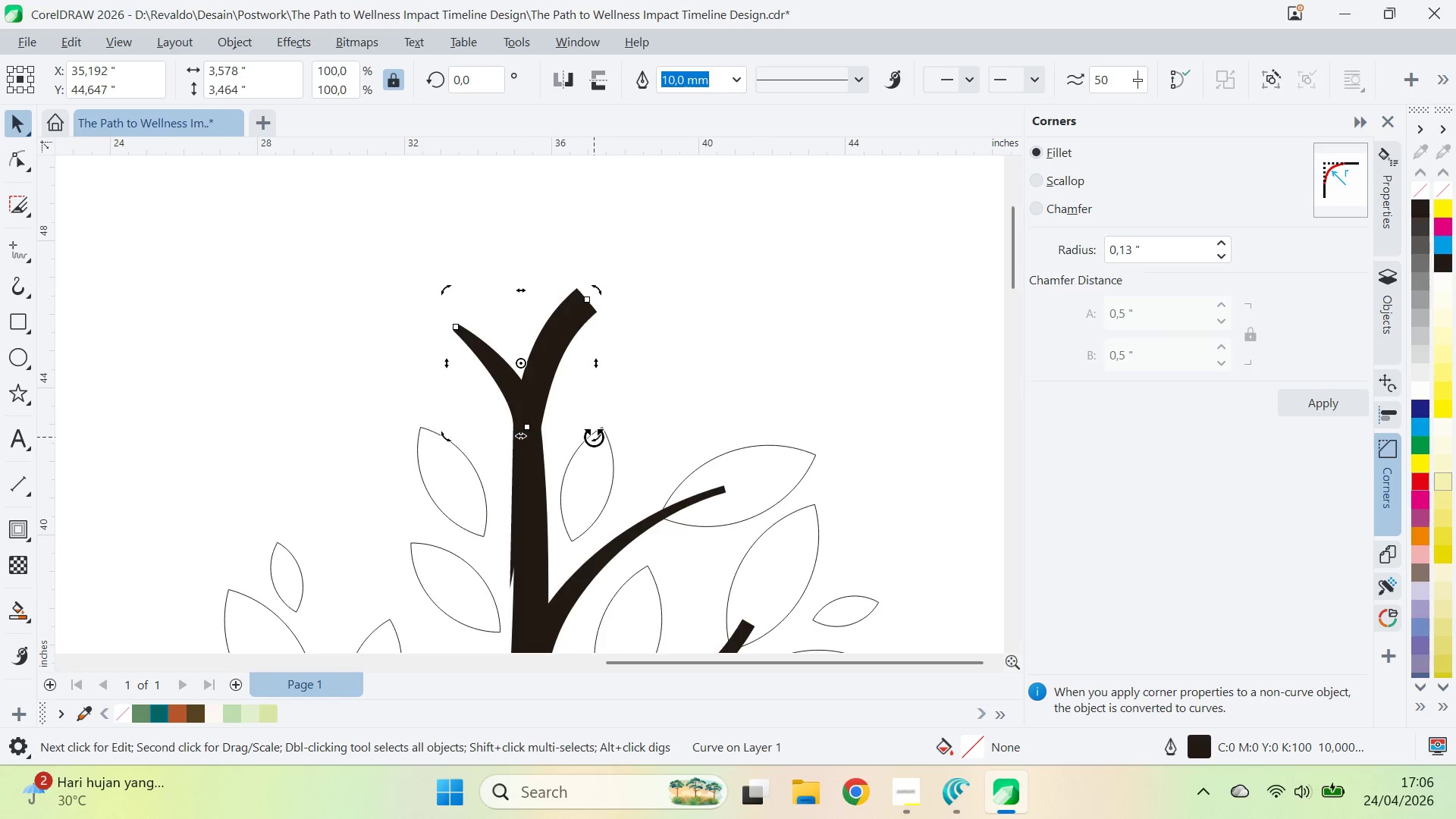 
left_click_drag(start_coordinate=[594, 437], to_coordinate=[608, 438])
 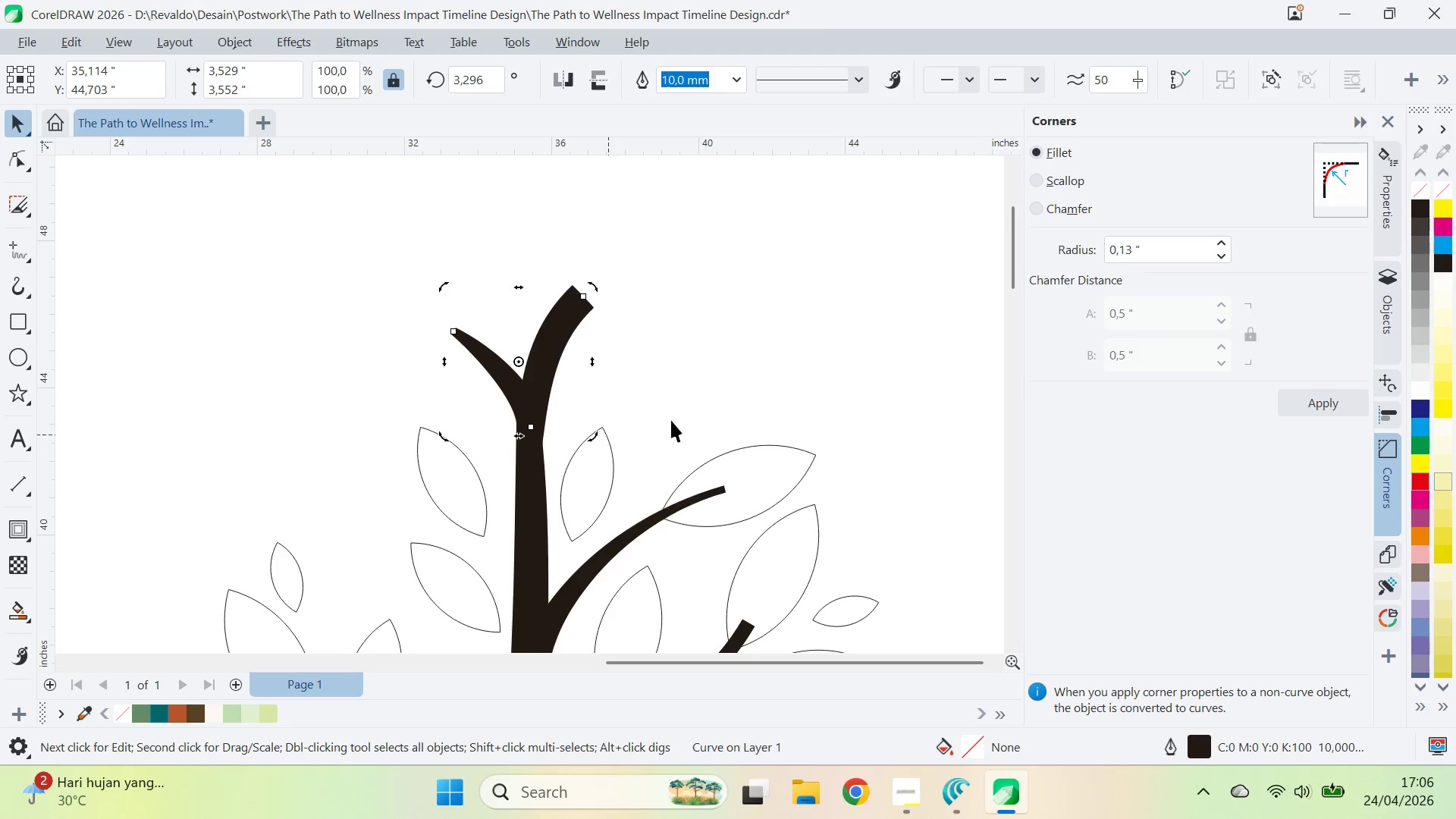 
key(Z)
 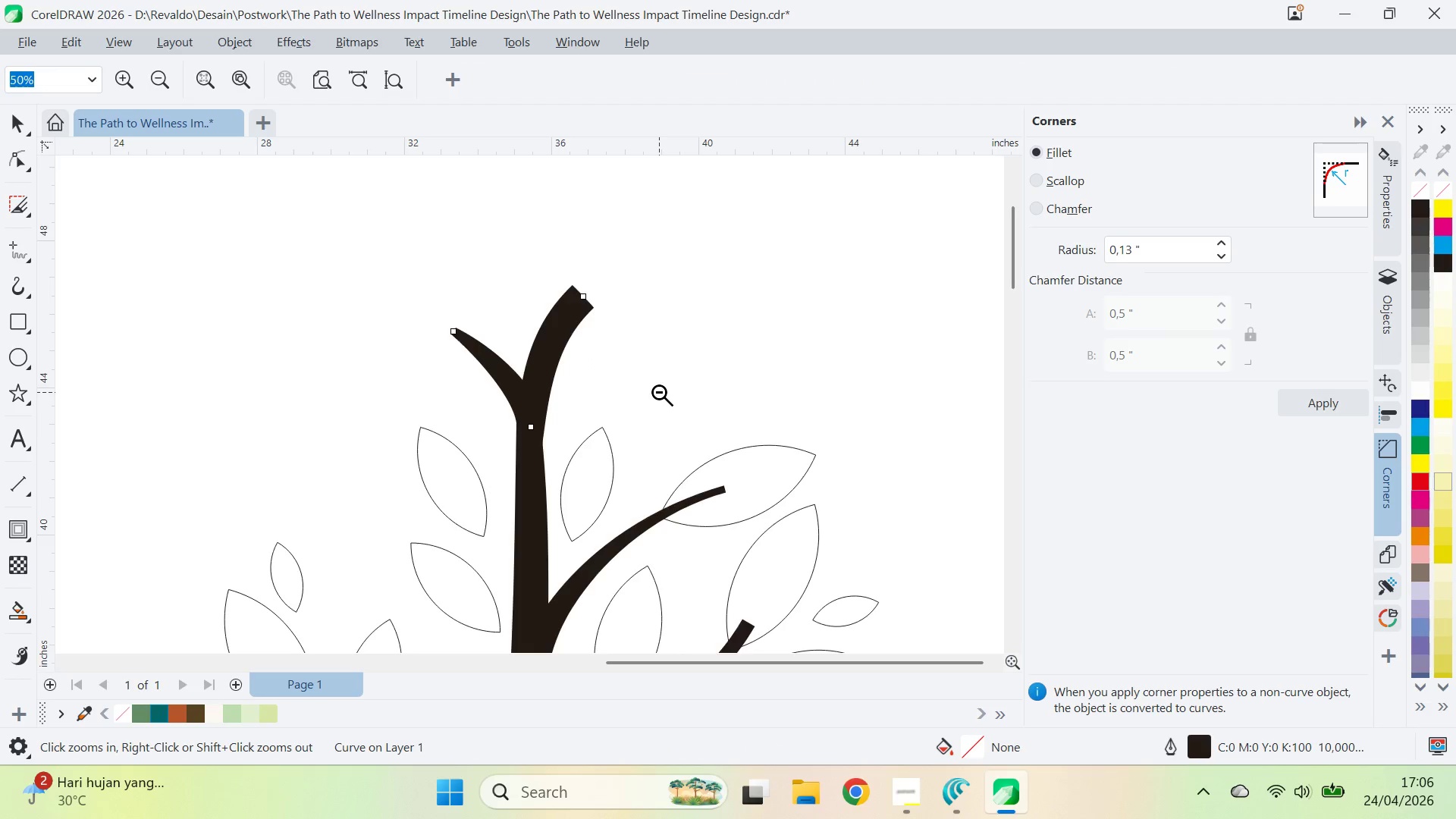 
right_click([659, 392])
 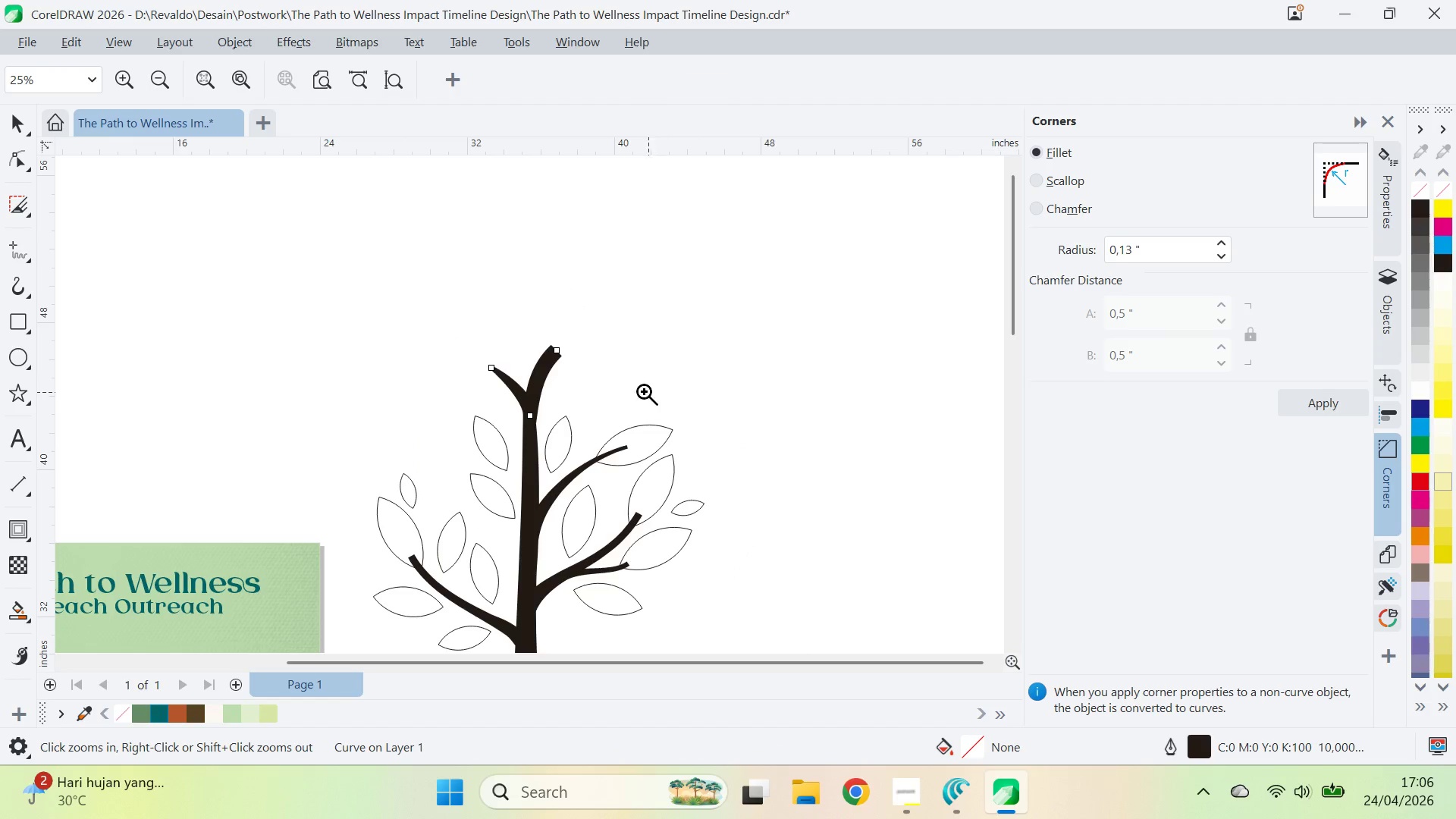 
type(qvaaz)
 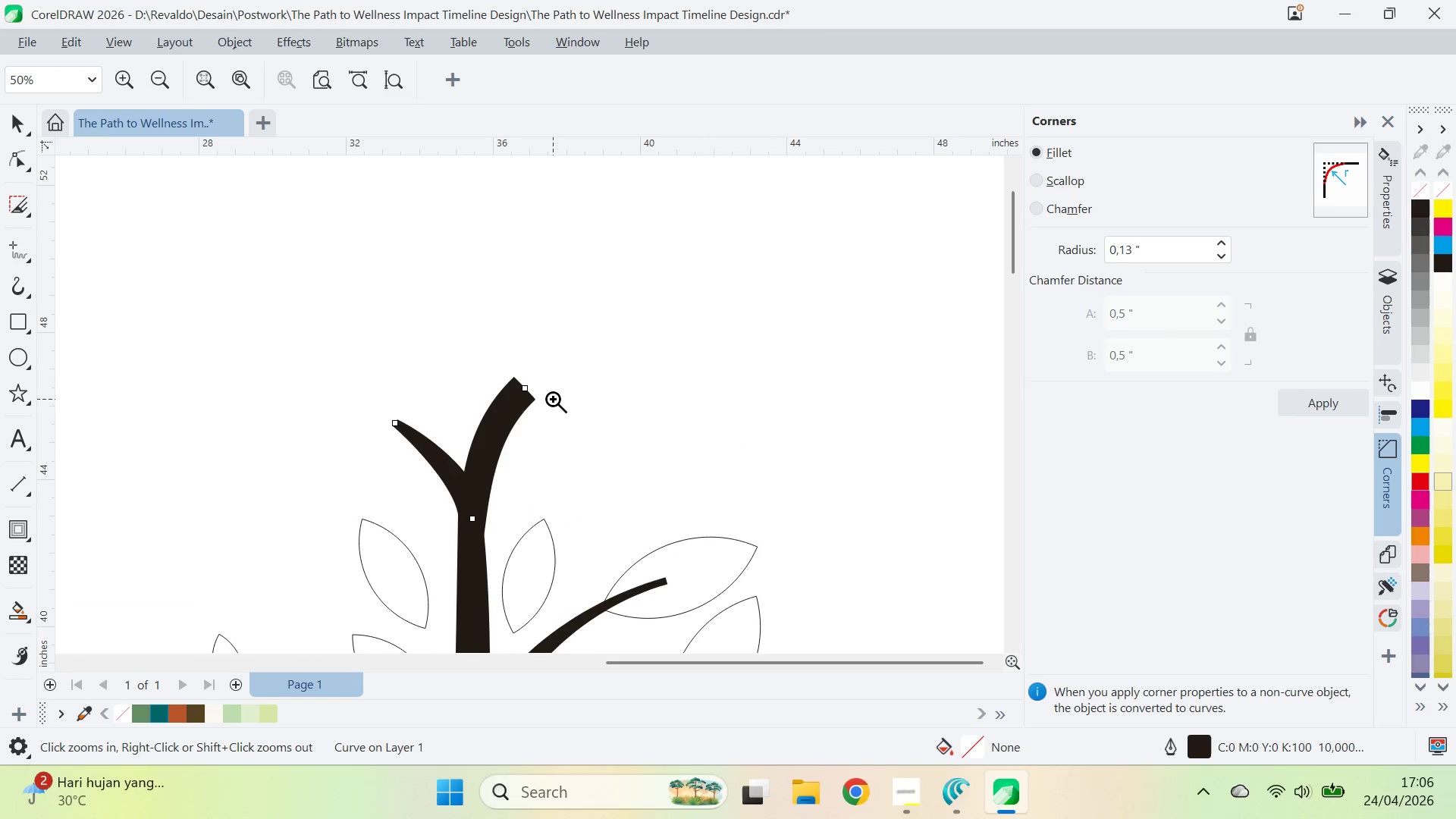 
left_click_drag(start_coordinate=[616, 368], to_coordinate=[627, 404])
 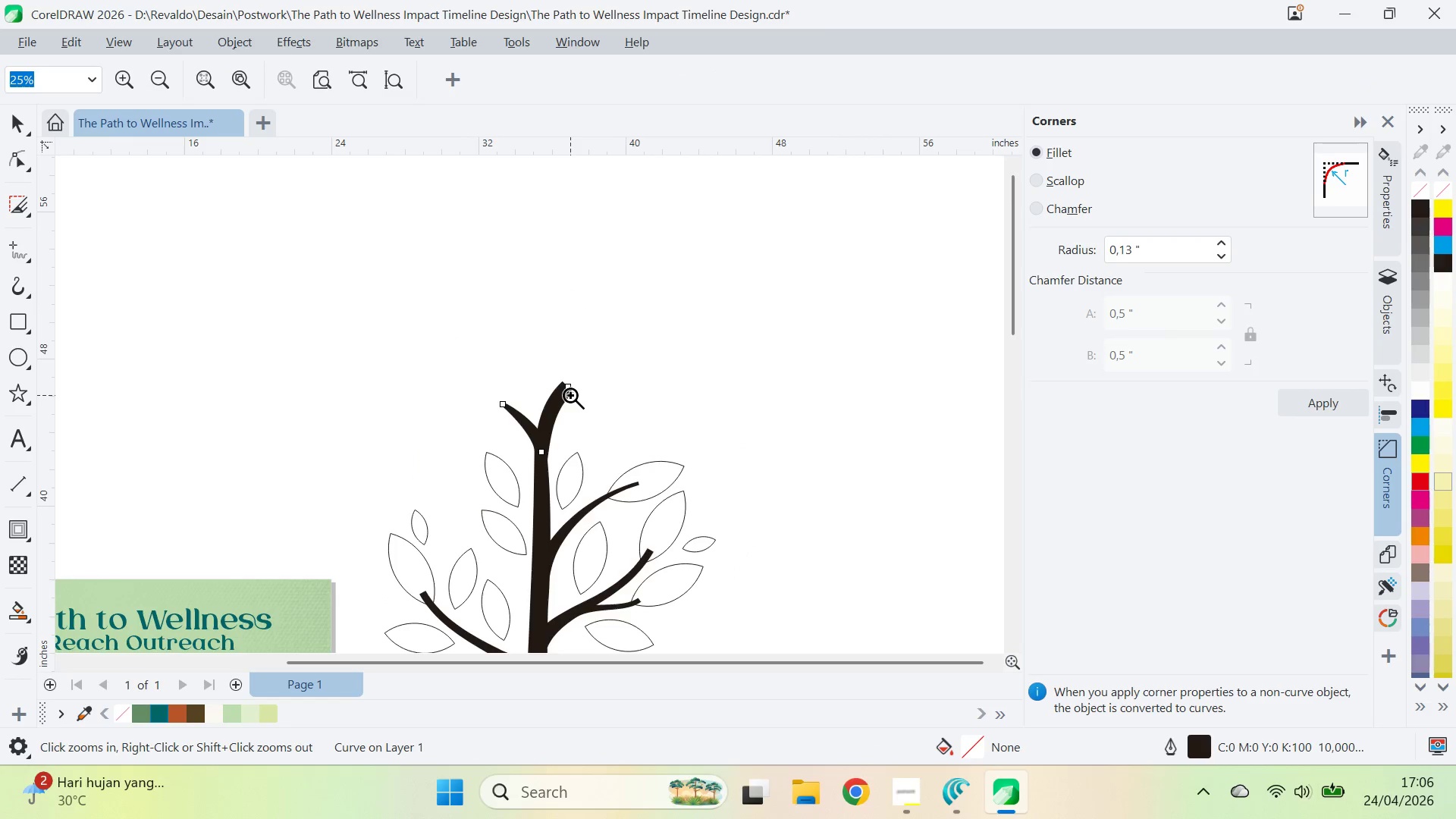 
key(V)
 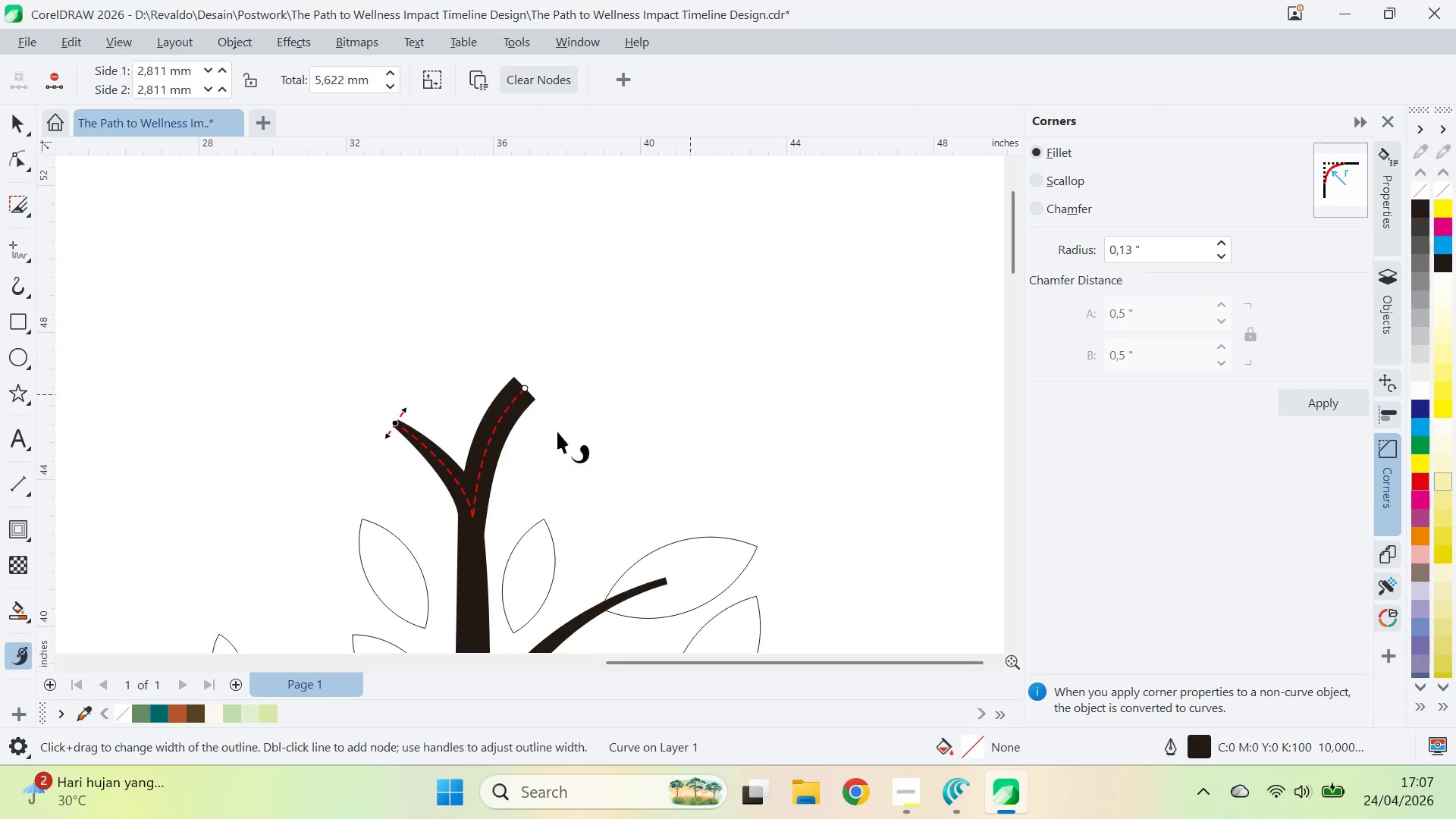 
double_click([491, 447])
 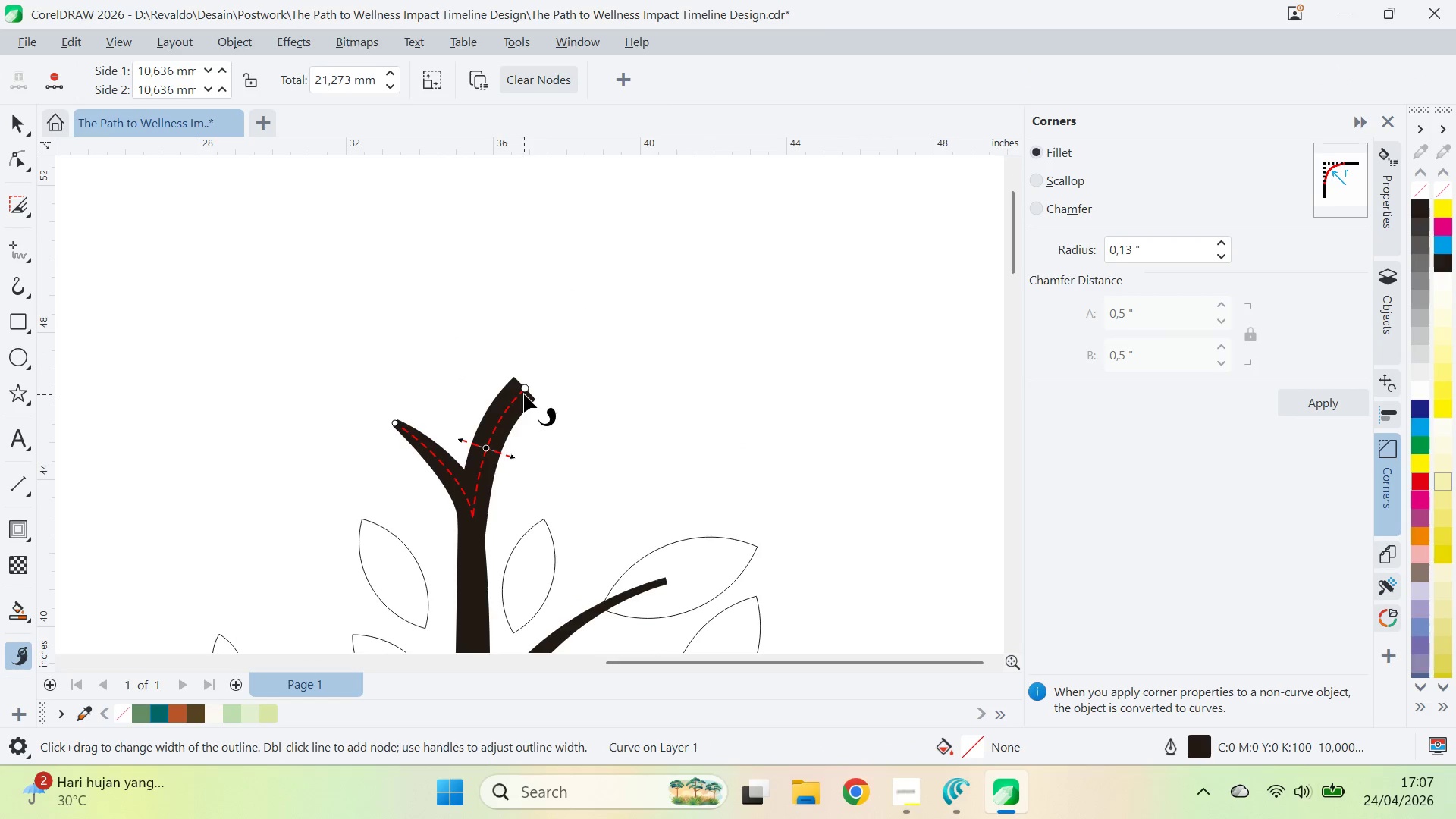 
double_click([522, 394])
 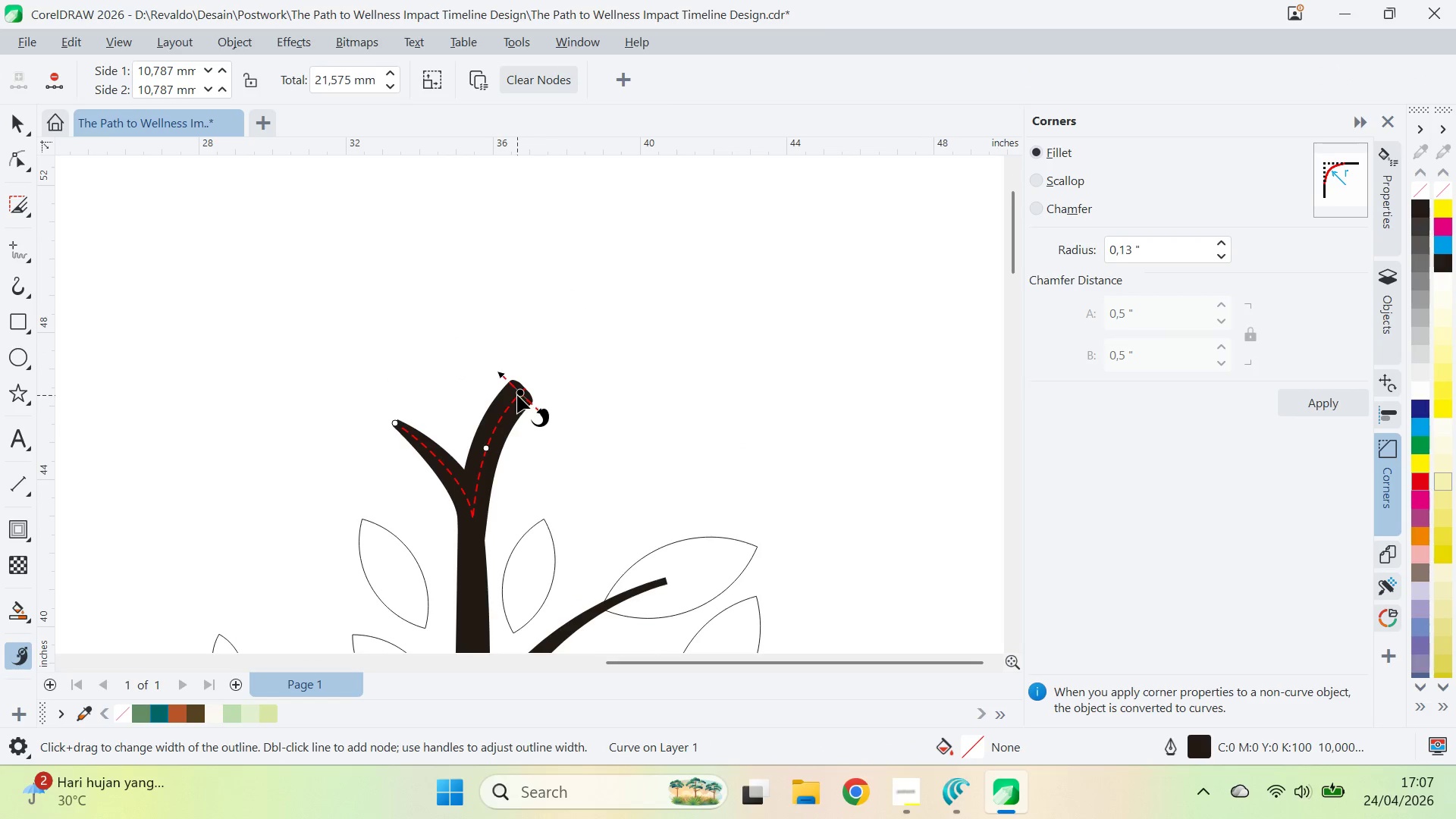 
left_click_drag(start_coordinate=[517, 394], to_coordinate=[544, 370])
 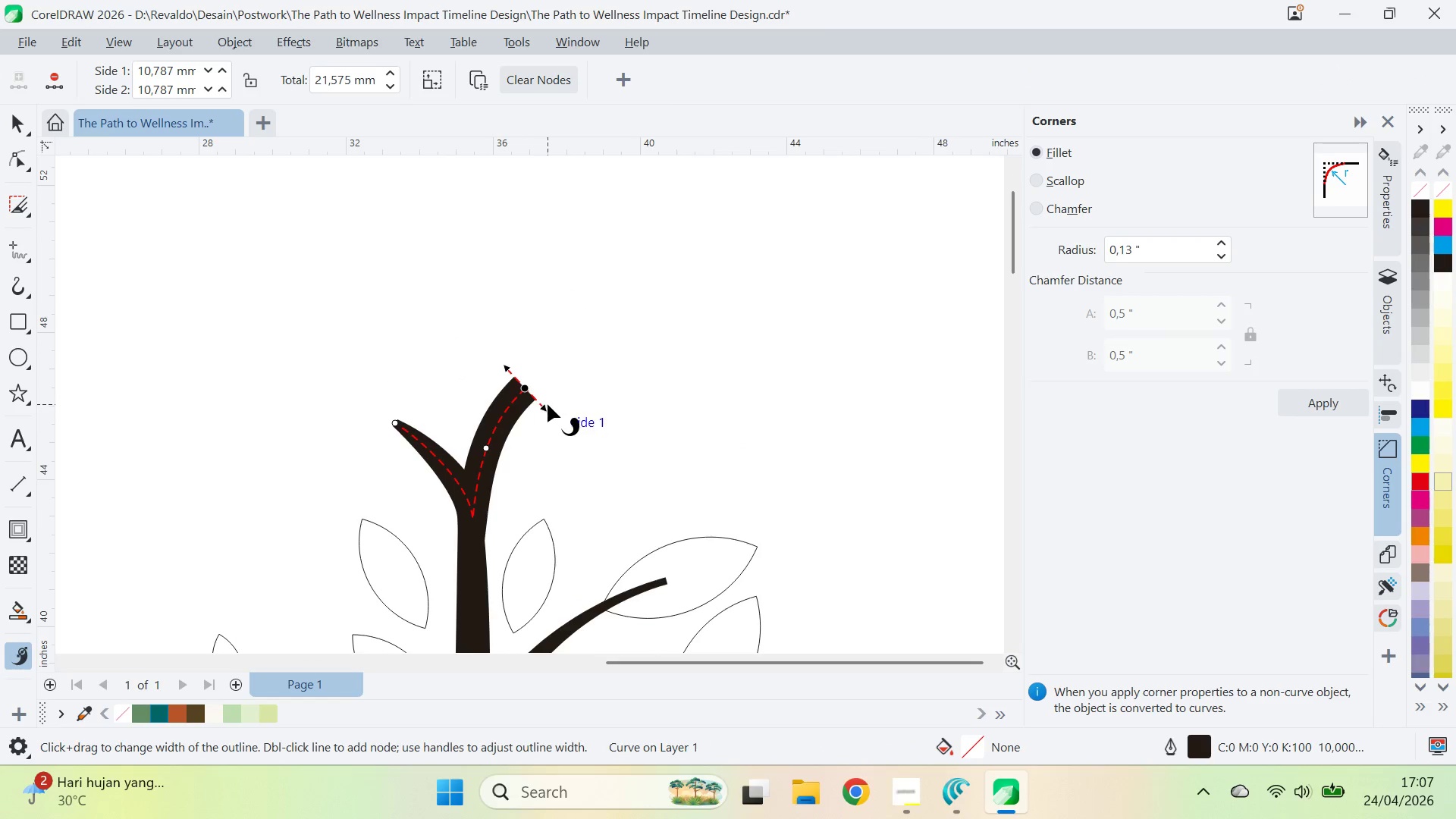 
left_click_drag(start_coordinate=[548, 404], to_coordinate=[543, 396])
 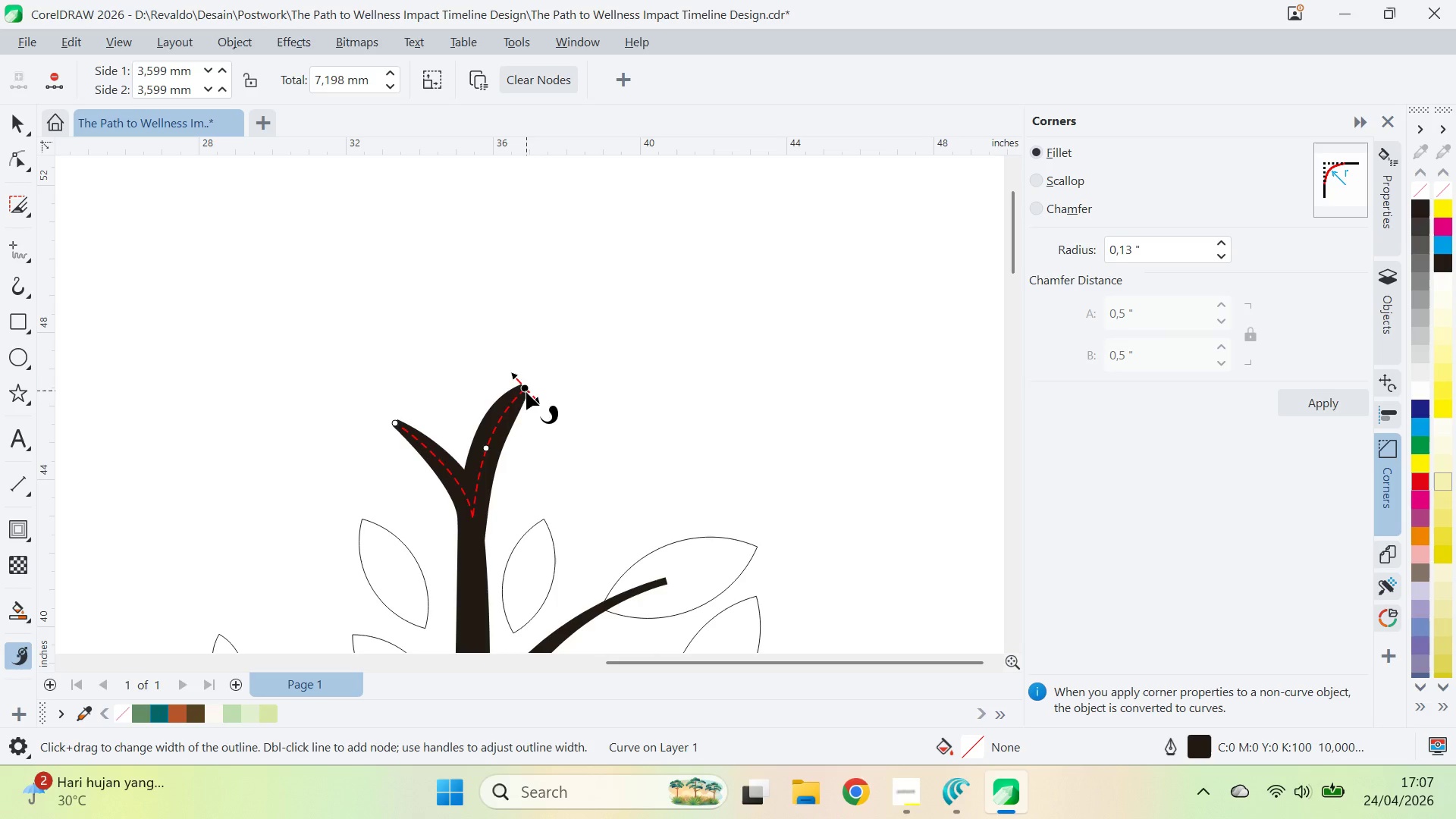 
key(A)
 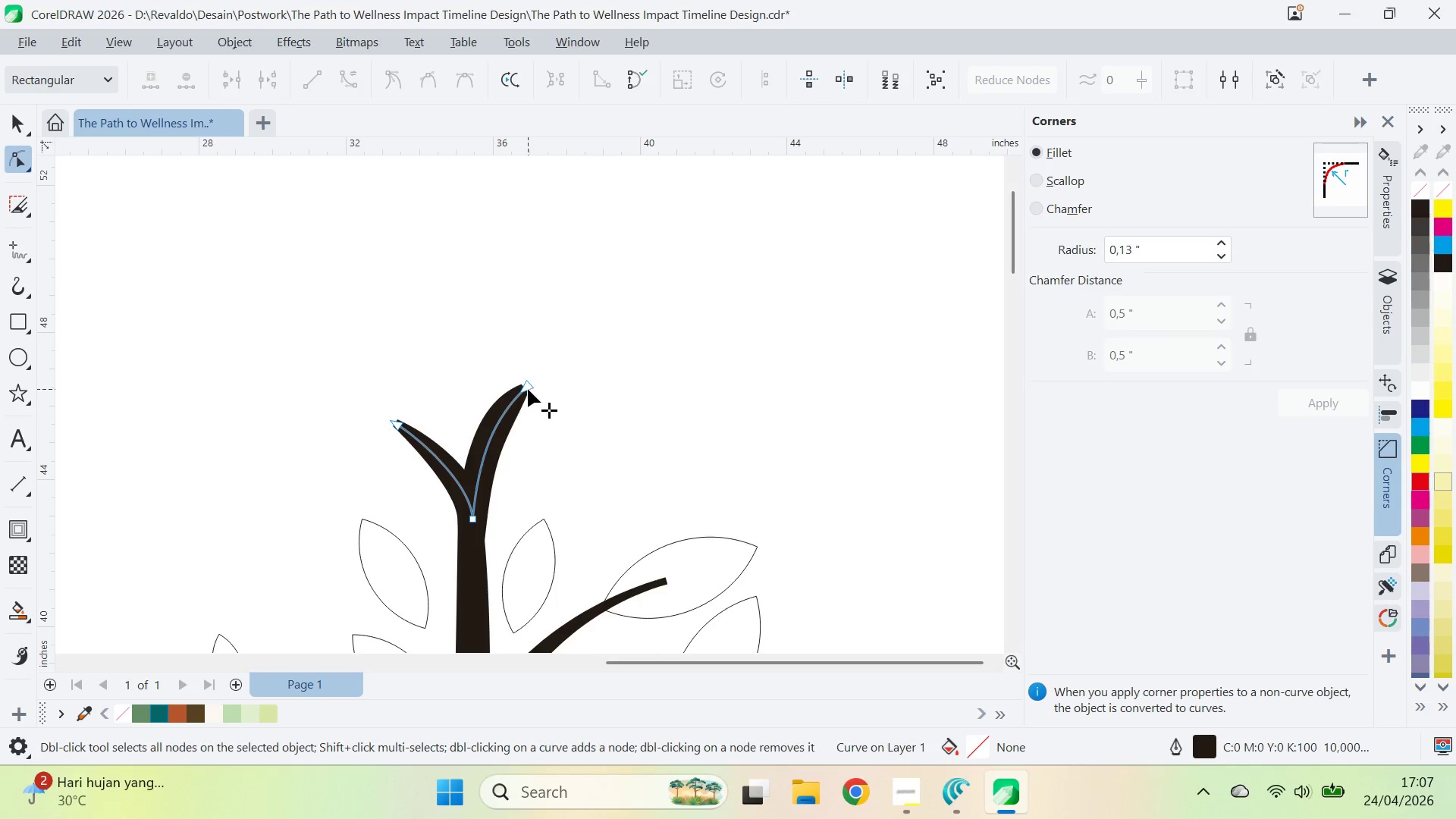 
left_click_drag(start_coordinate=[528, 389], to_coordinate=[548, 369])
 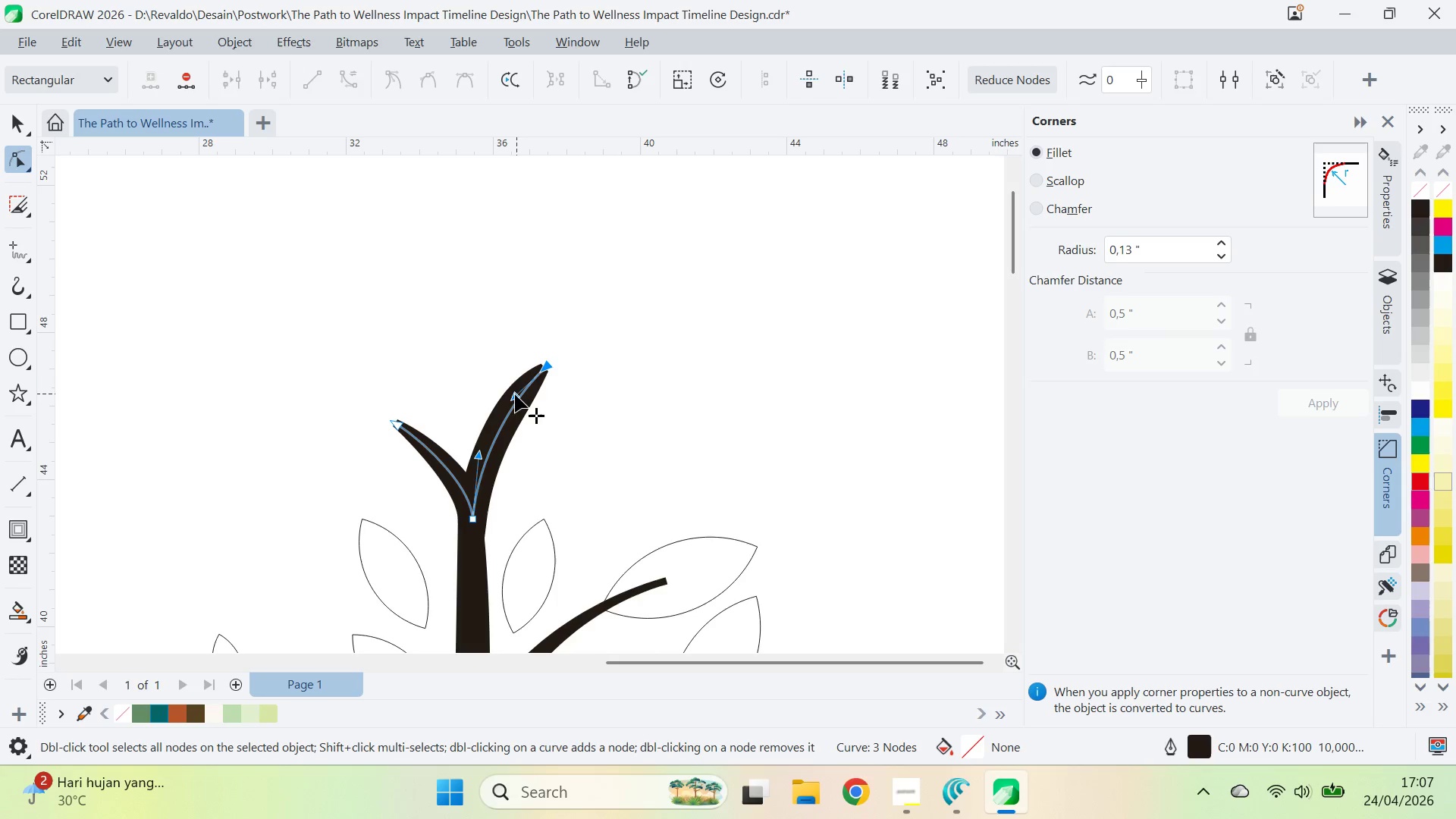 
left_click_drag(start_coordinate=[513, 396], to_coordinate=[507, 397])
 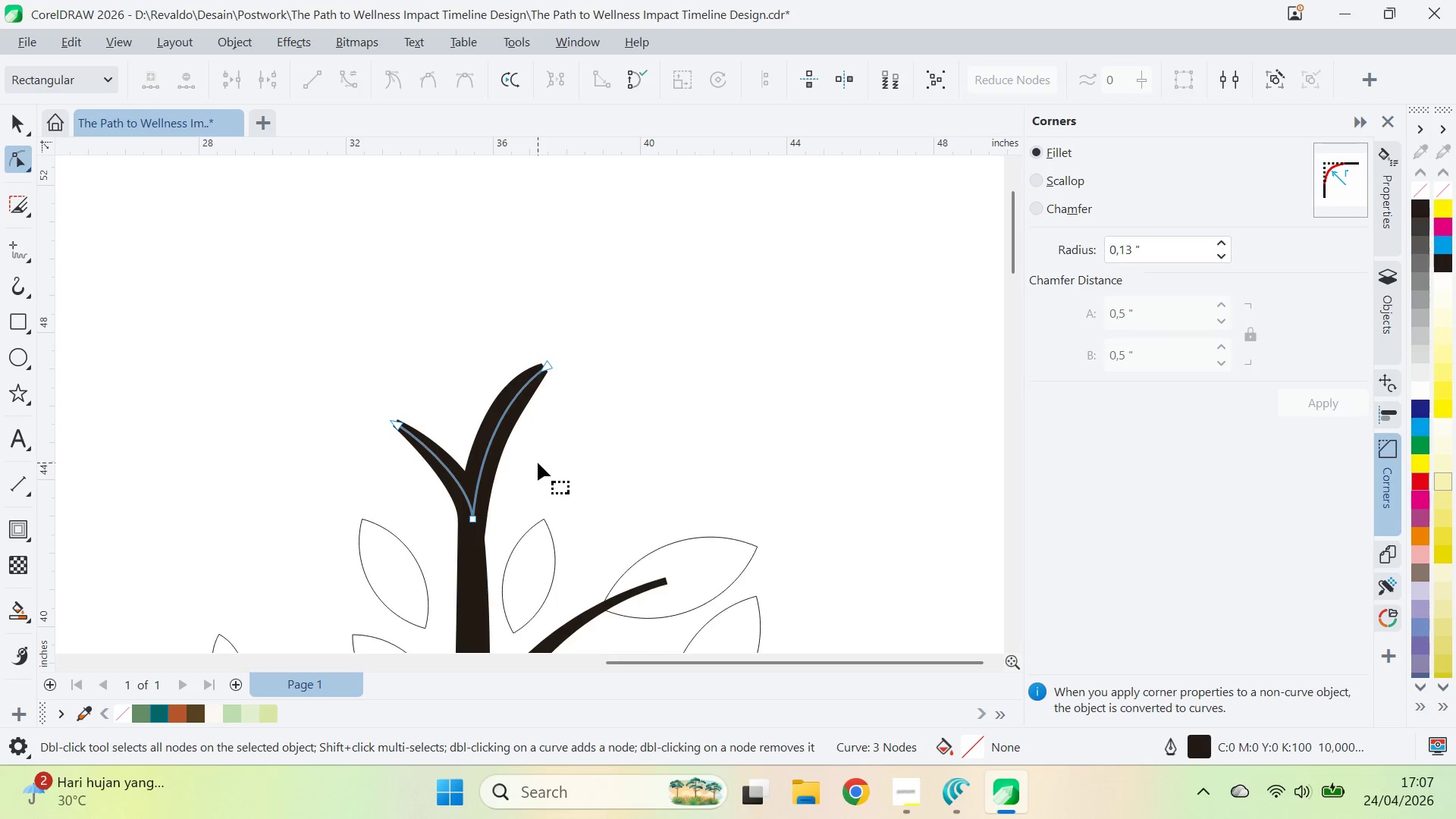 
key(V)
 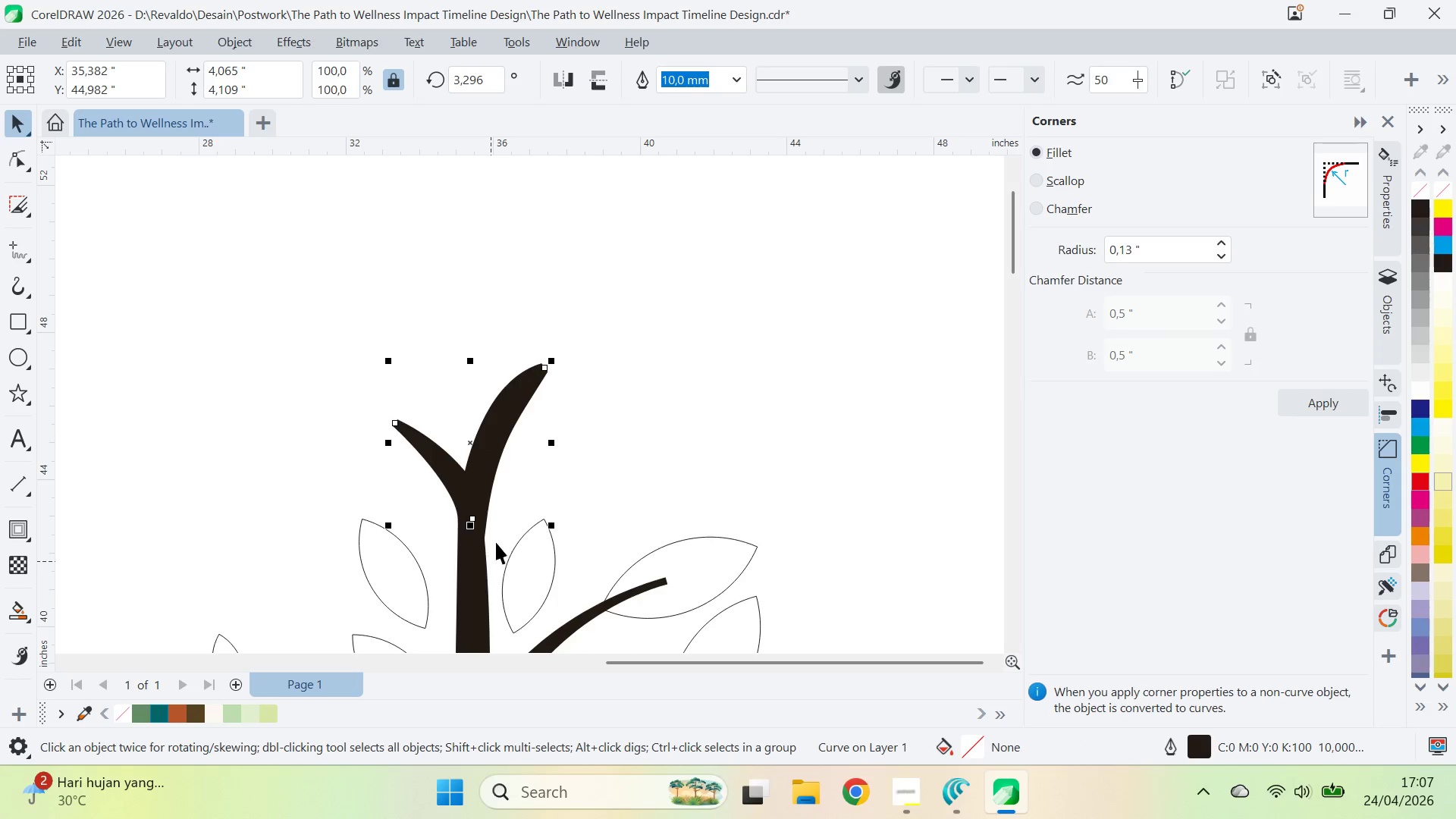 
key(Control+Shift+Q)
 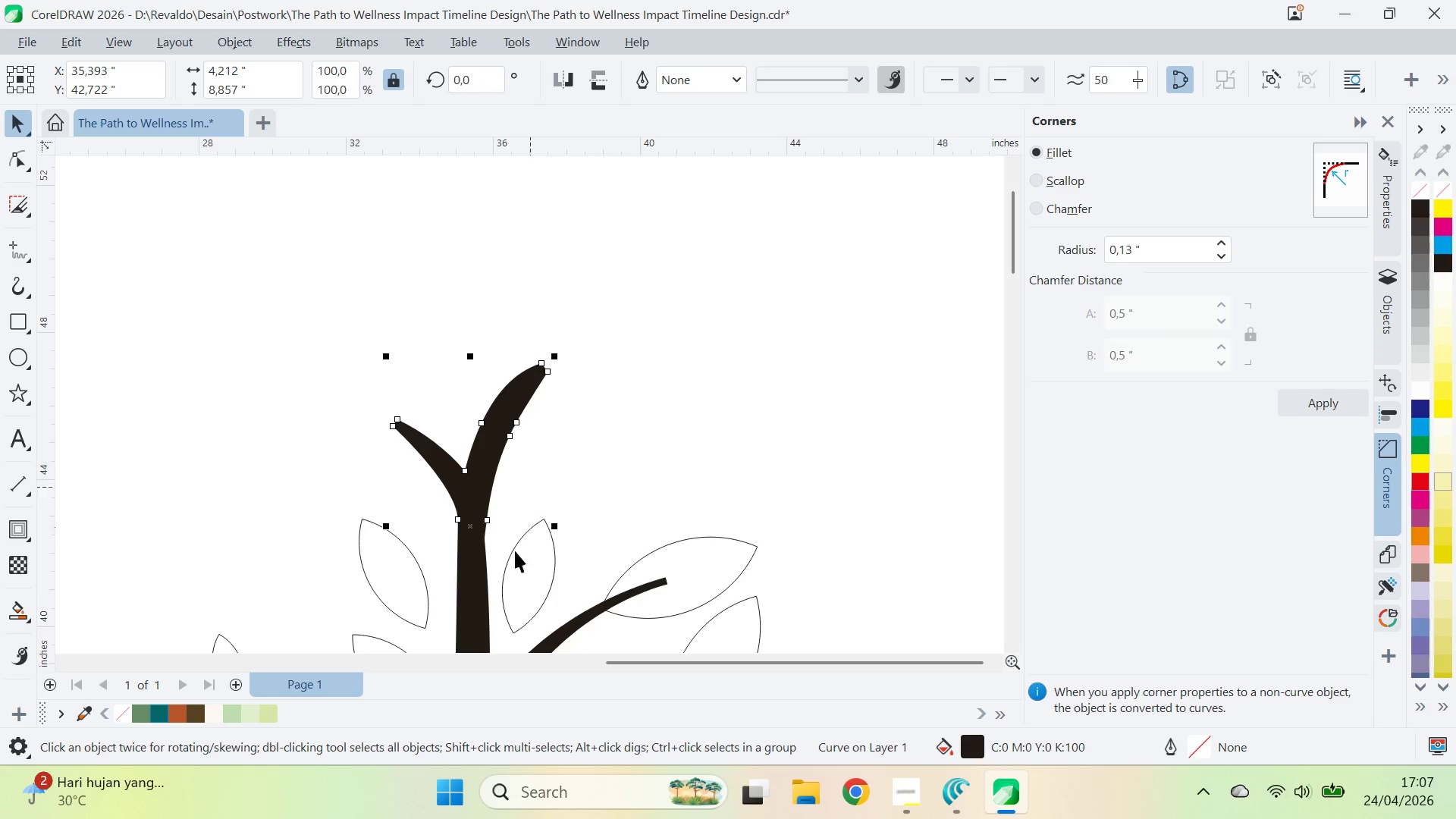 
hold_key(key=ShiftLeft, duration=0.58)
left_click([479, 600])
 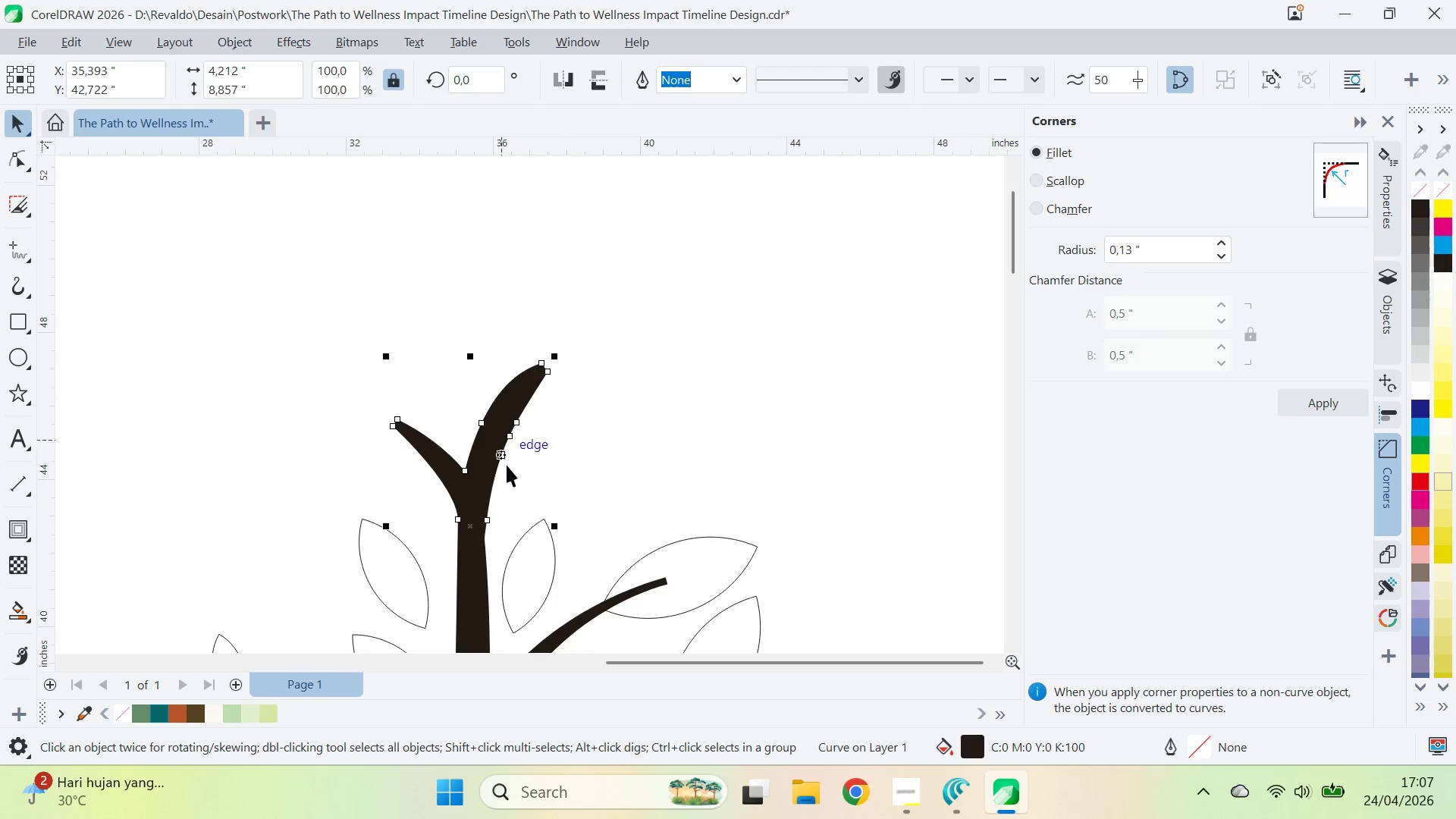 
hold_key(key=ShiftLeft, duration=0.59)
left_click([591, 615])
 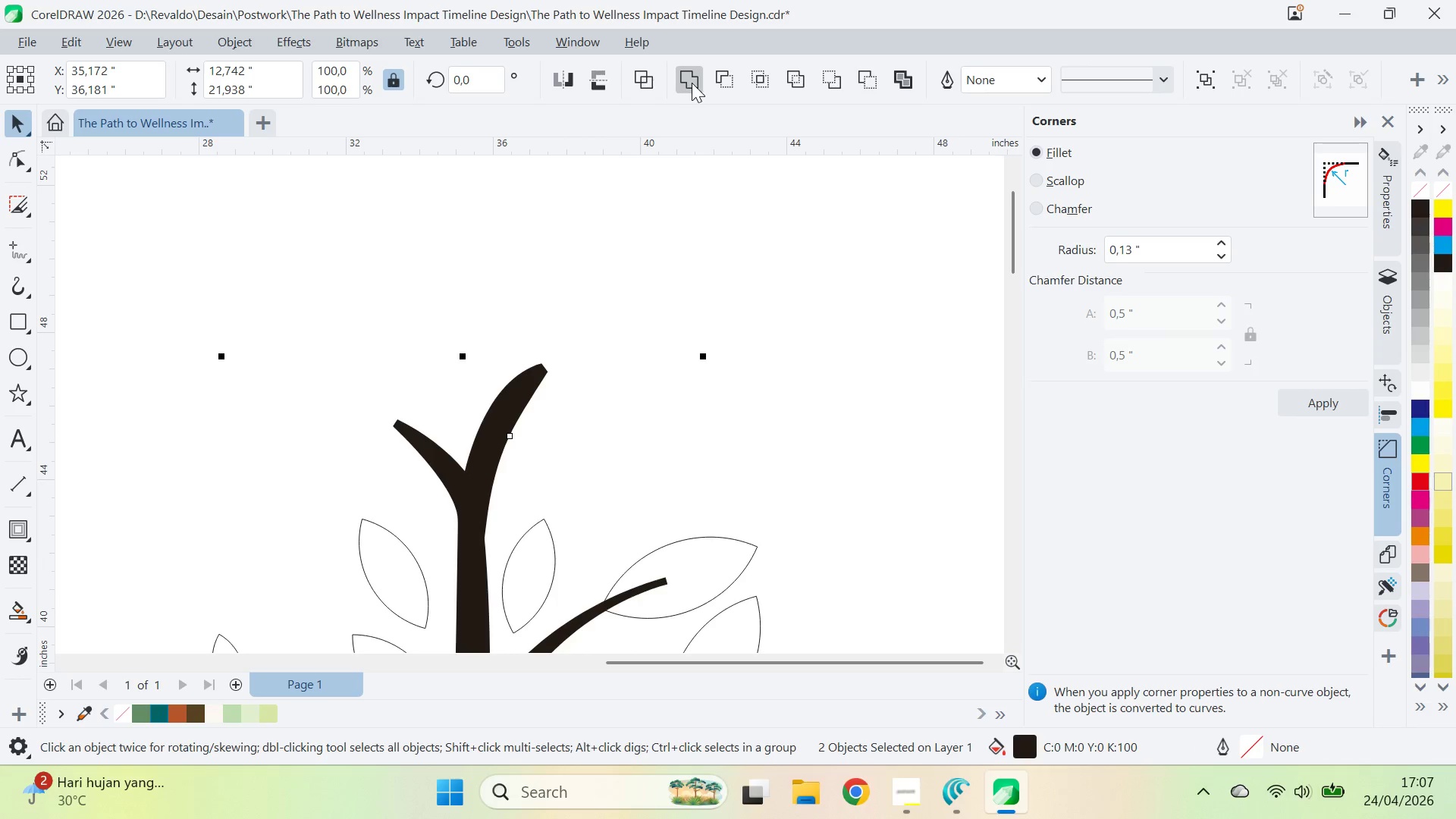 
type(qva)
 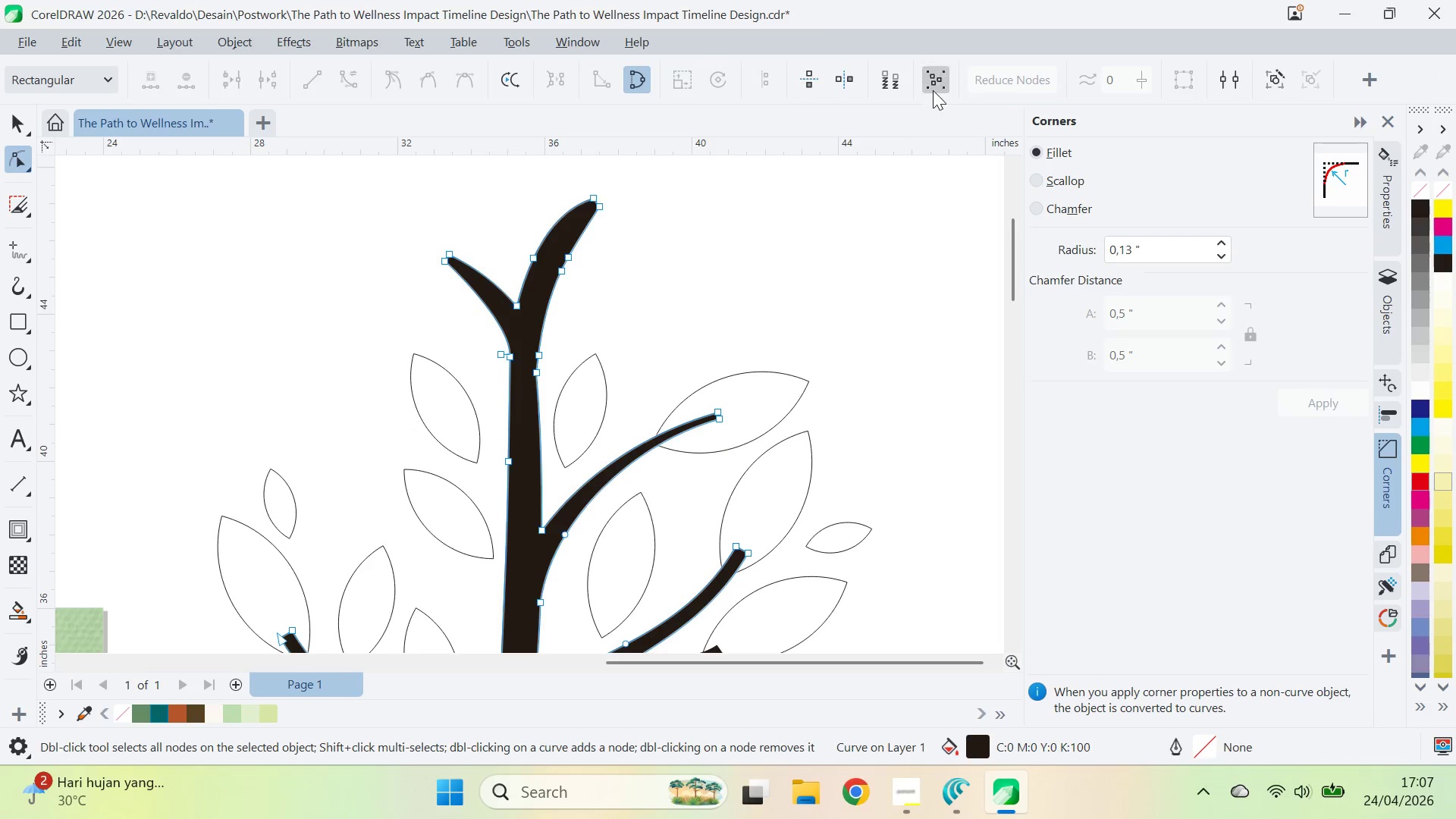 
left_click_drag(start_coordinate=[686, 383], to_coordinate=[737, 218])
 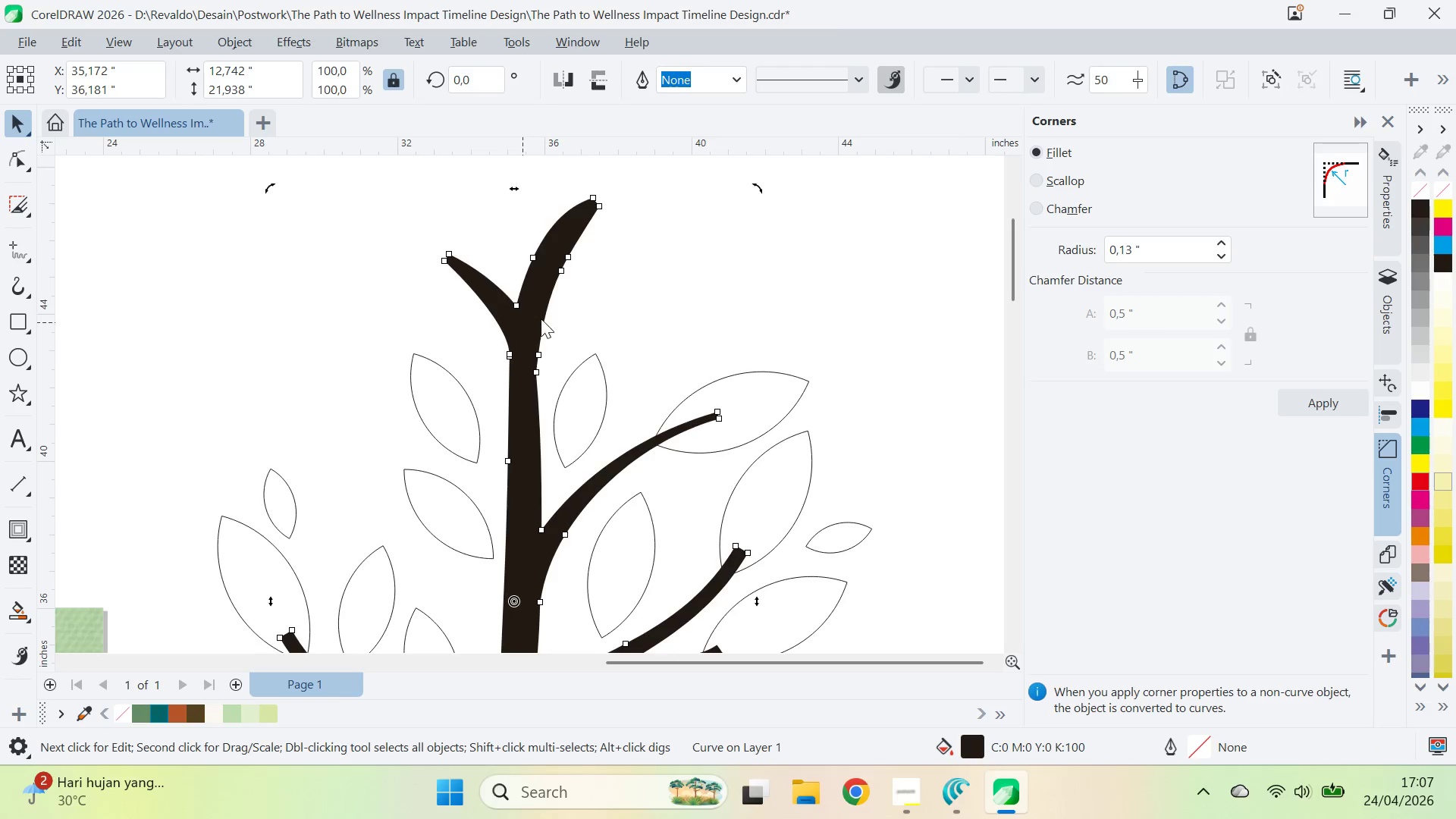 
key(Control+A)
 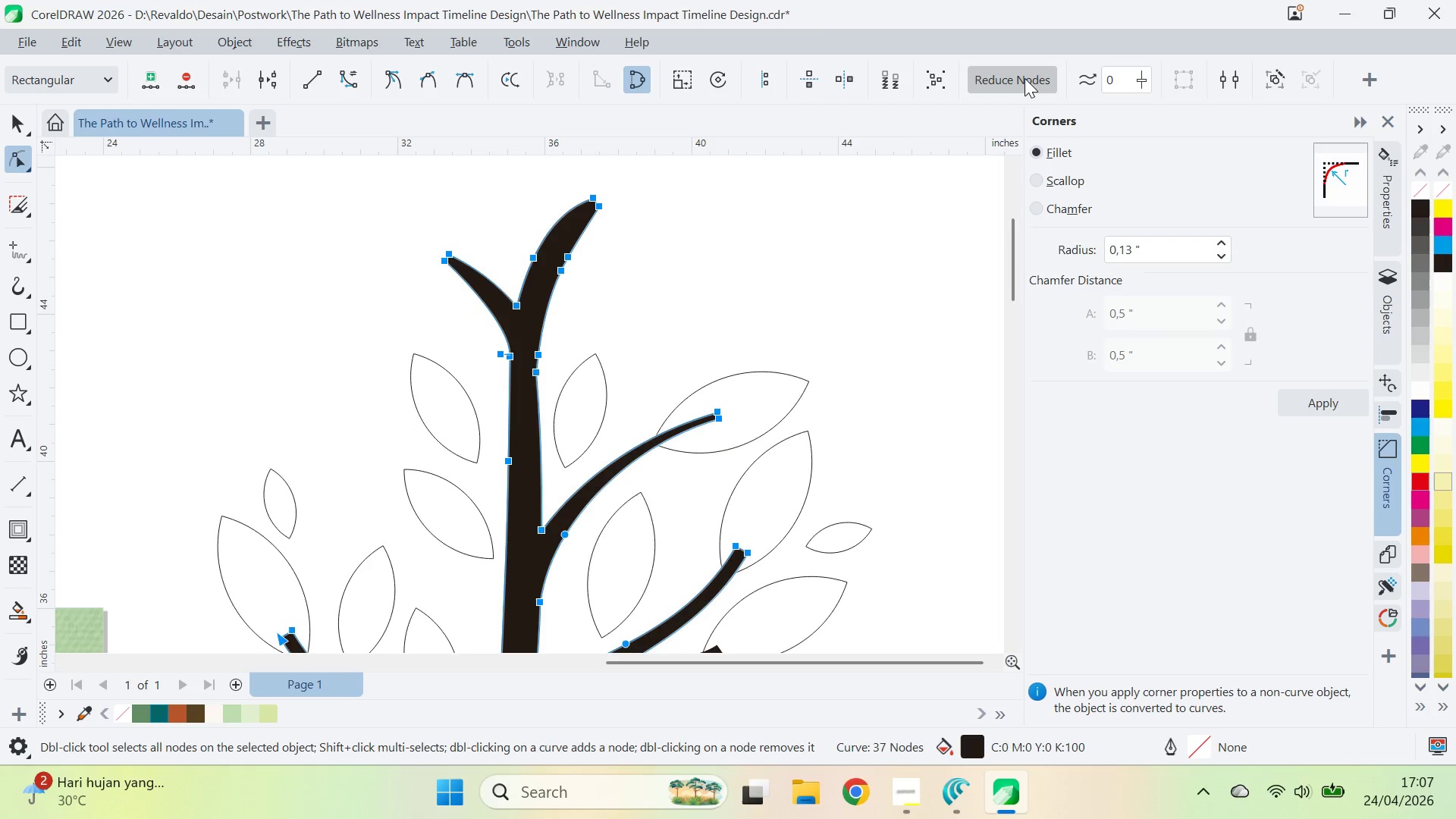 
left_click([1025, 78])
 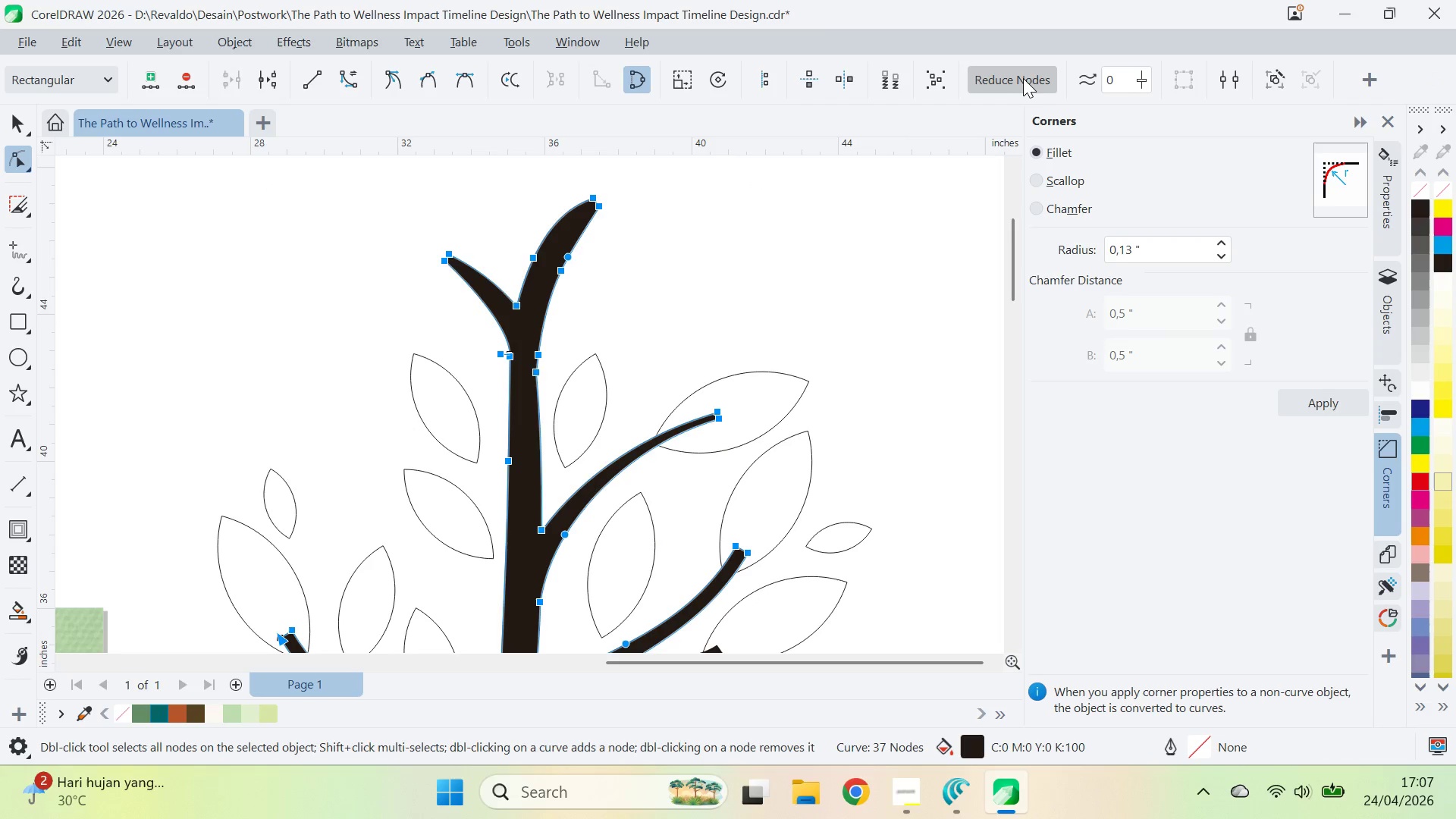 
left_click_drag(start_coordinate=[1021, 78], to_coordinate=[987, 95])
 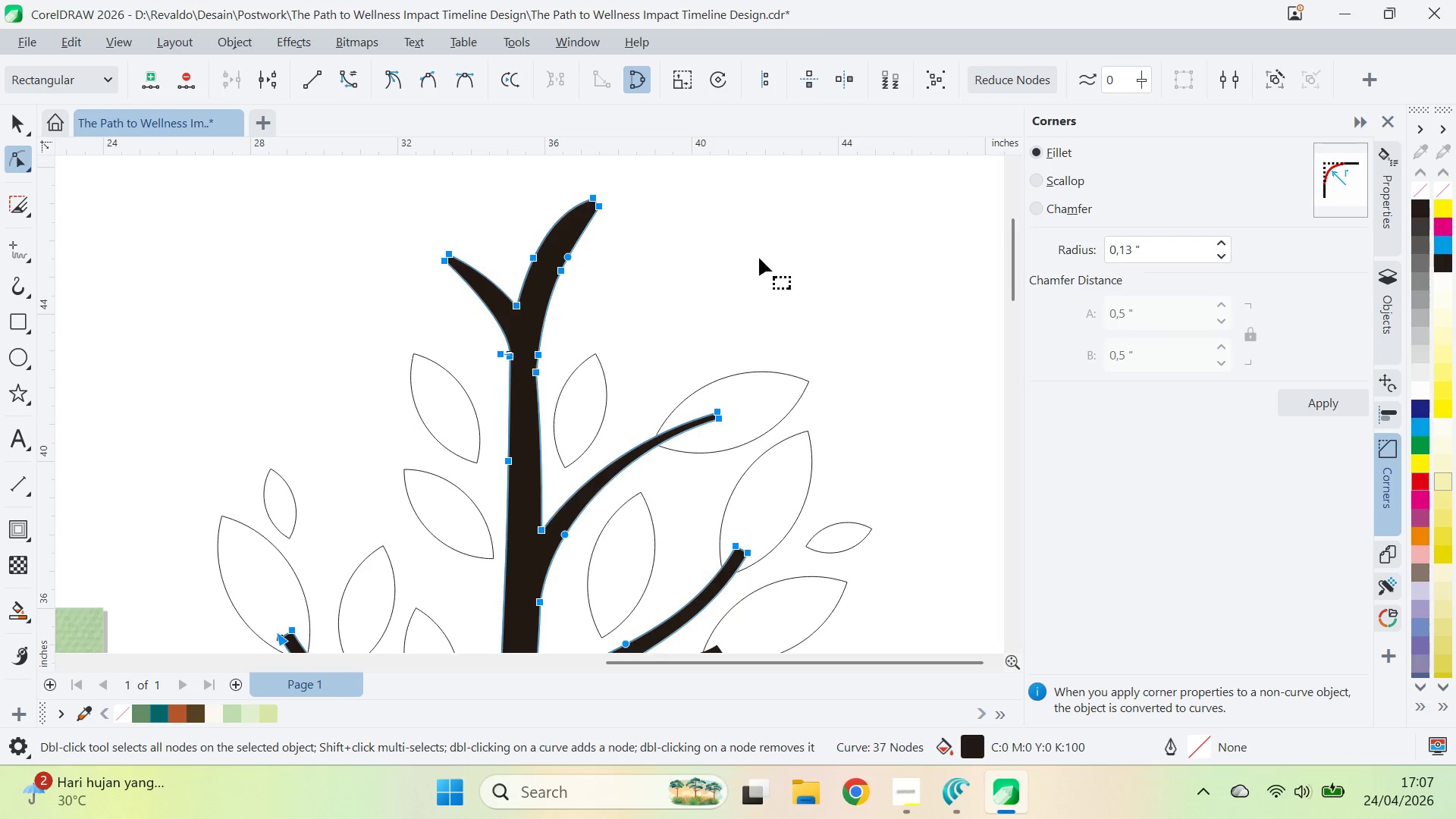 
type(va)
 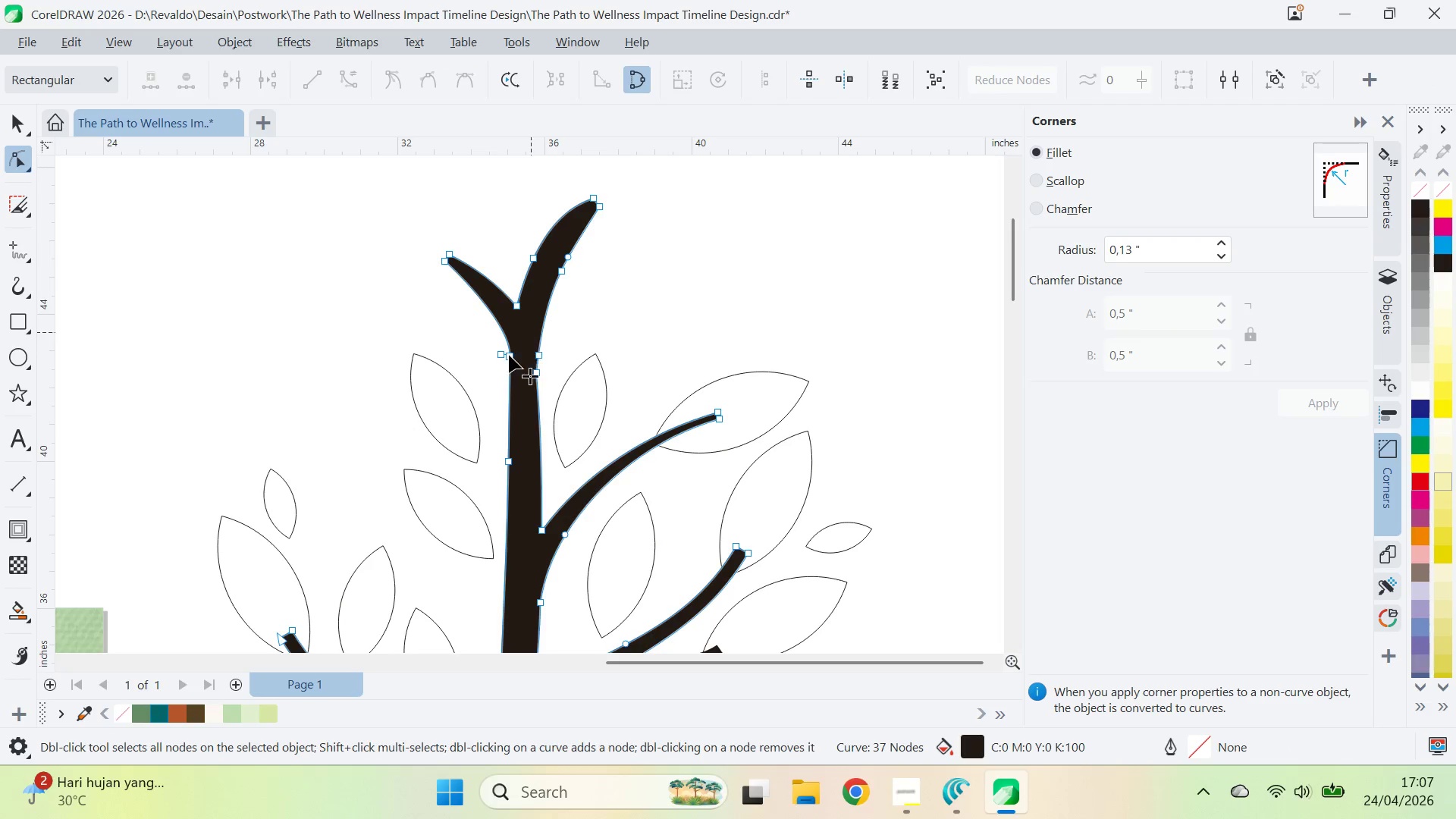 
left_click_drag(start_coordinate=[709, 283], to_coordinate=[675, 300])
 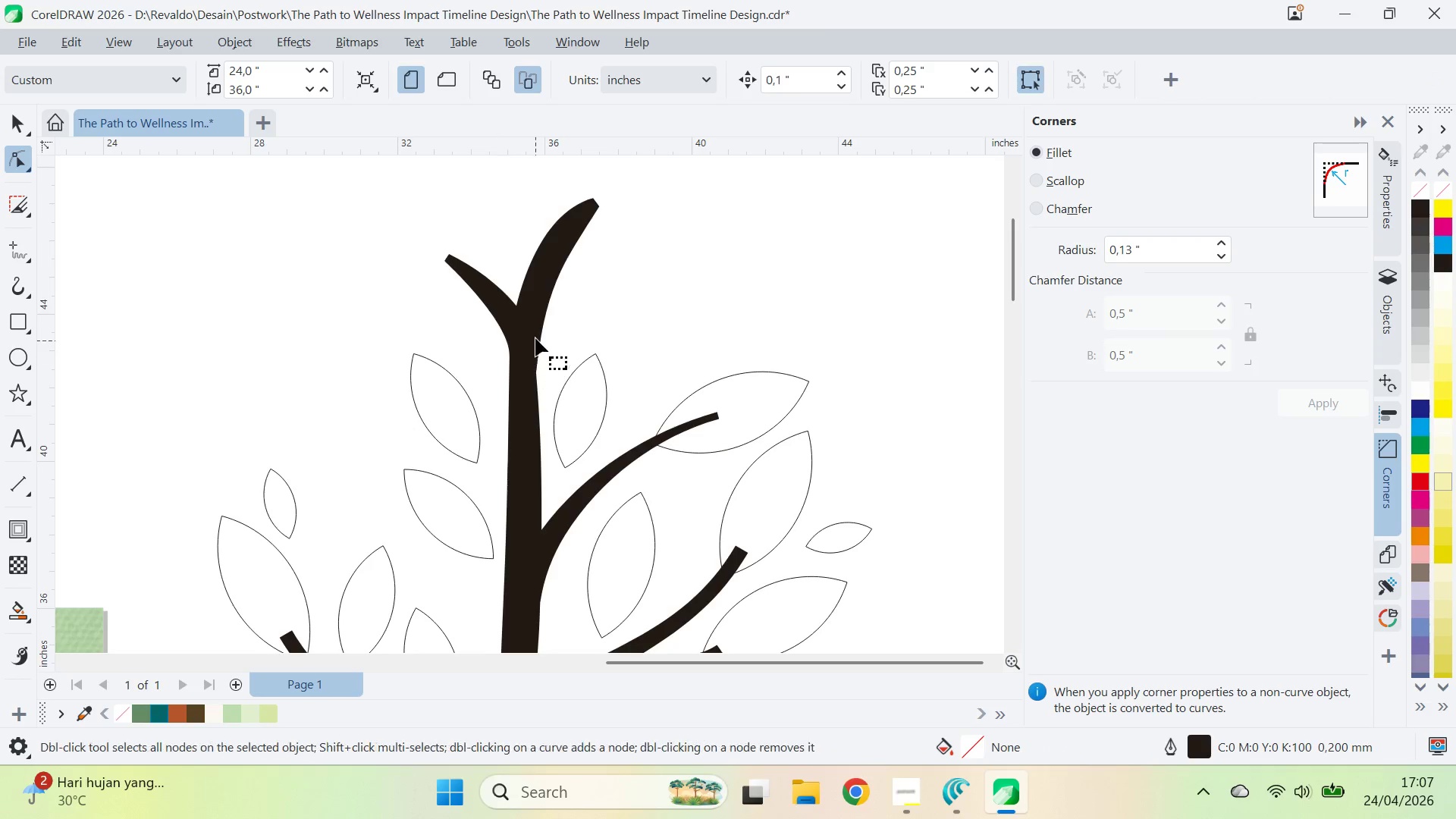 
left_click([531, 332])
 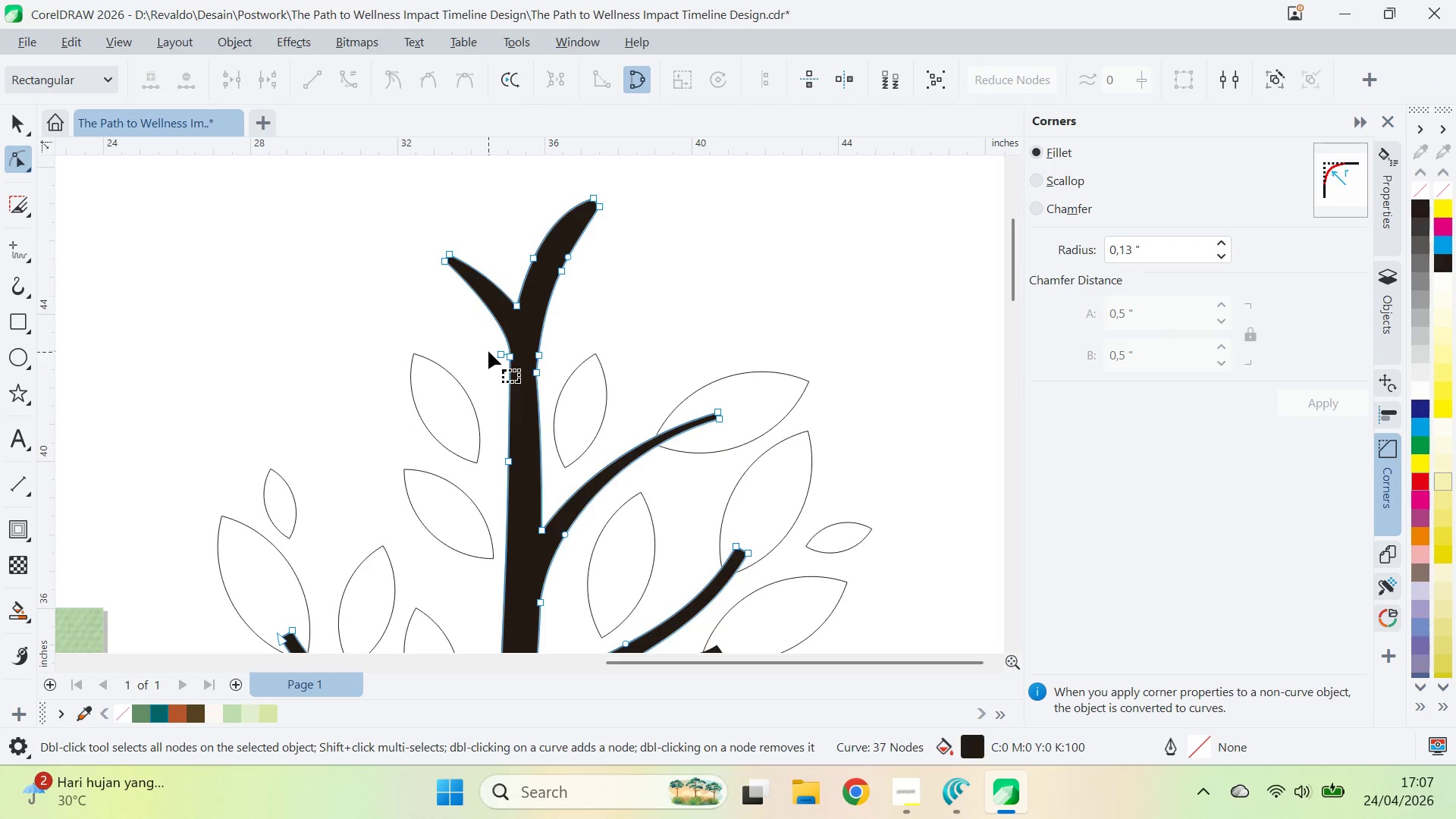 
left_click_drag(start_coordinate=[488, 350], to_coordinate=[513, 372])
 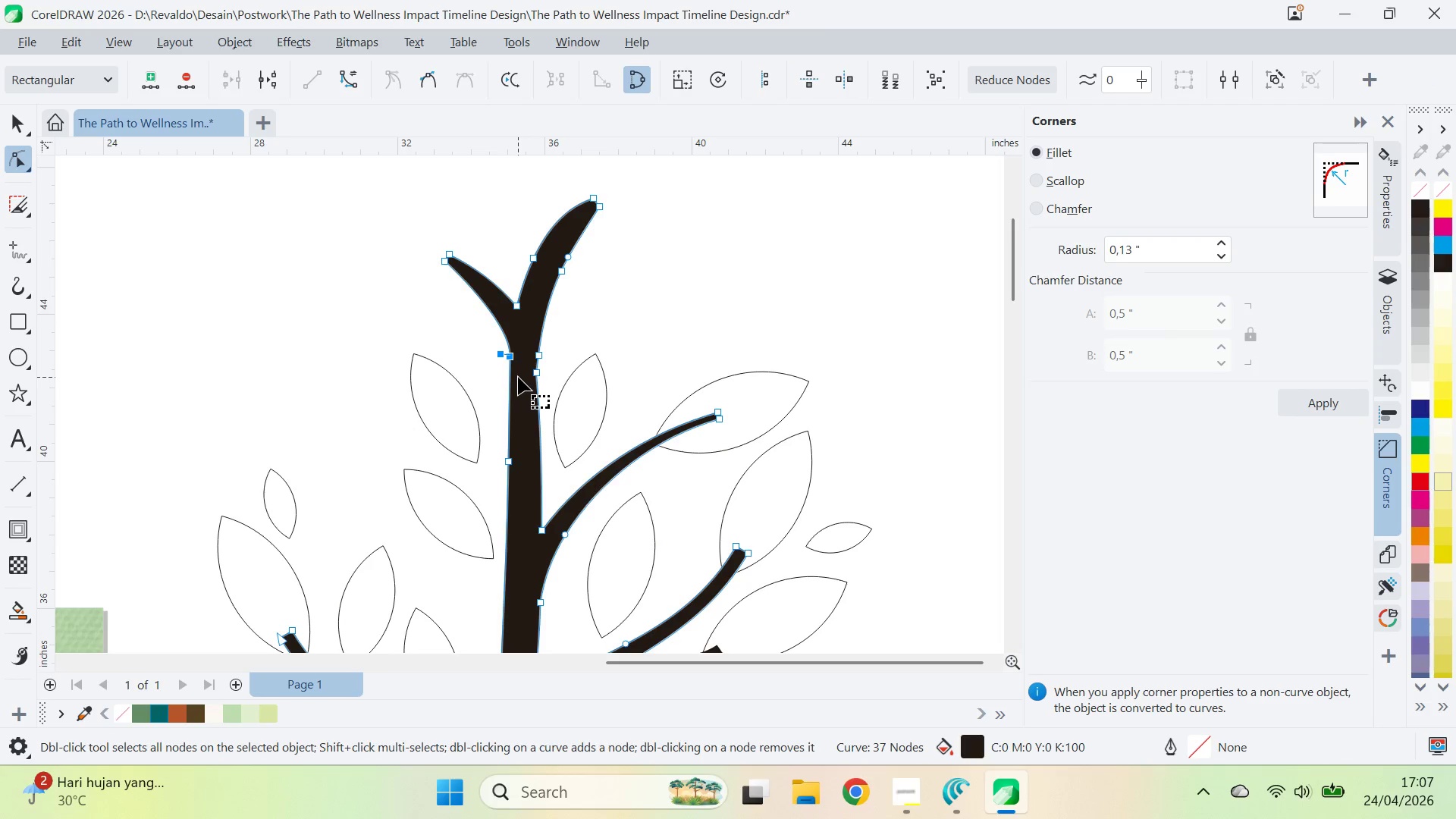 
key(Backspace)
 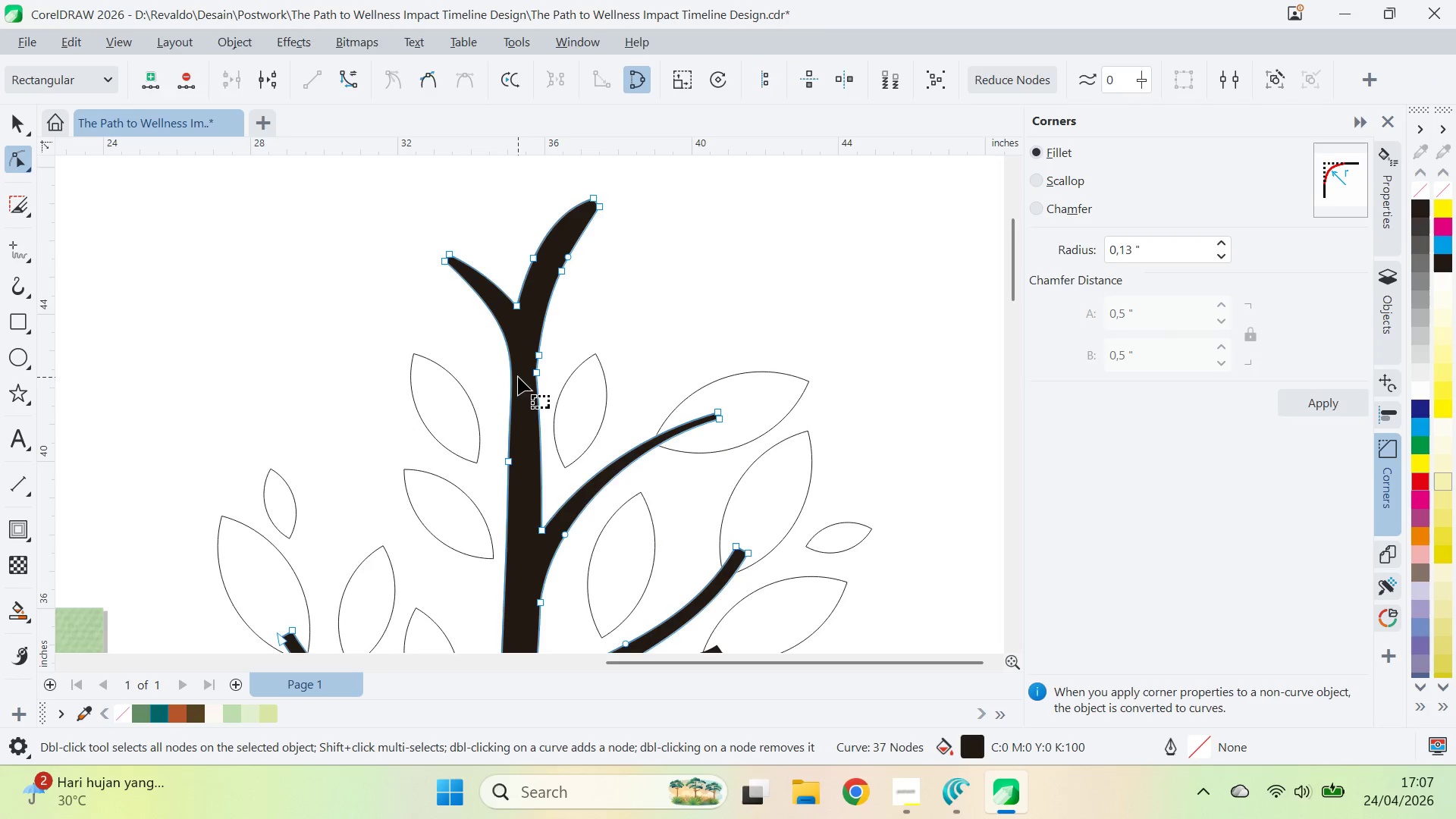 
key(Delete)
 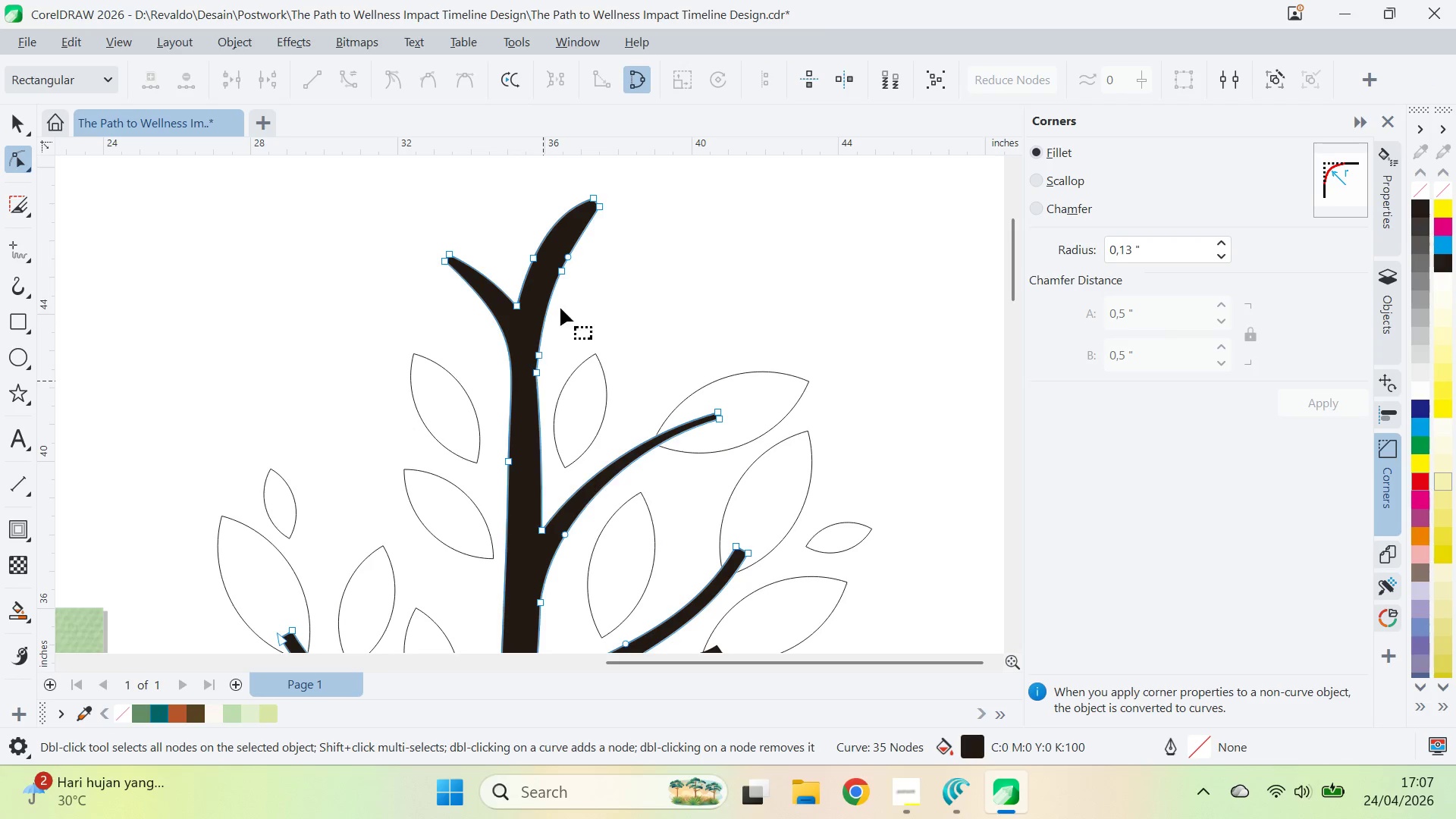 
hold_key(key=AltLeft, duration=1.45)
left_click_drag(start_coordinate=[568, 239], to_coordinate=[601, 282])
 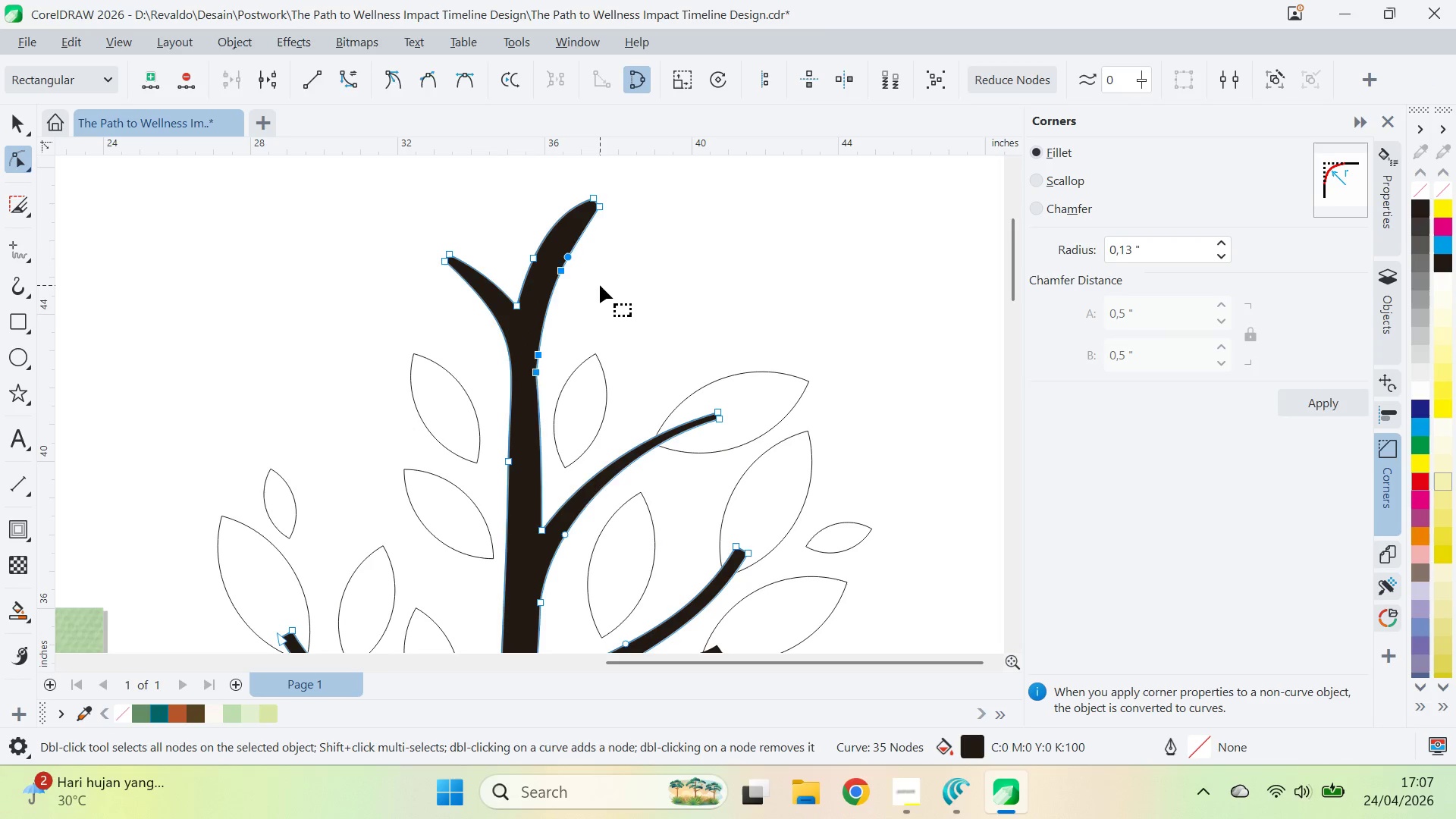 
key(Delete)
 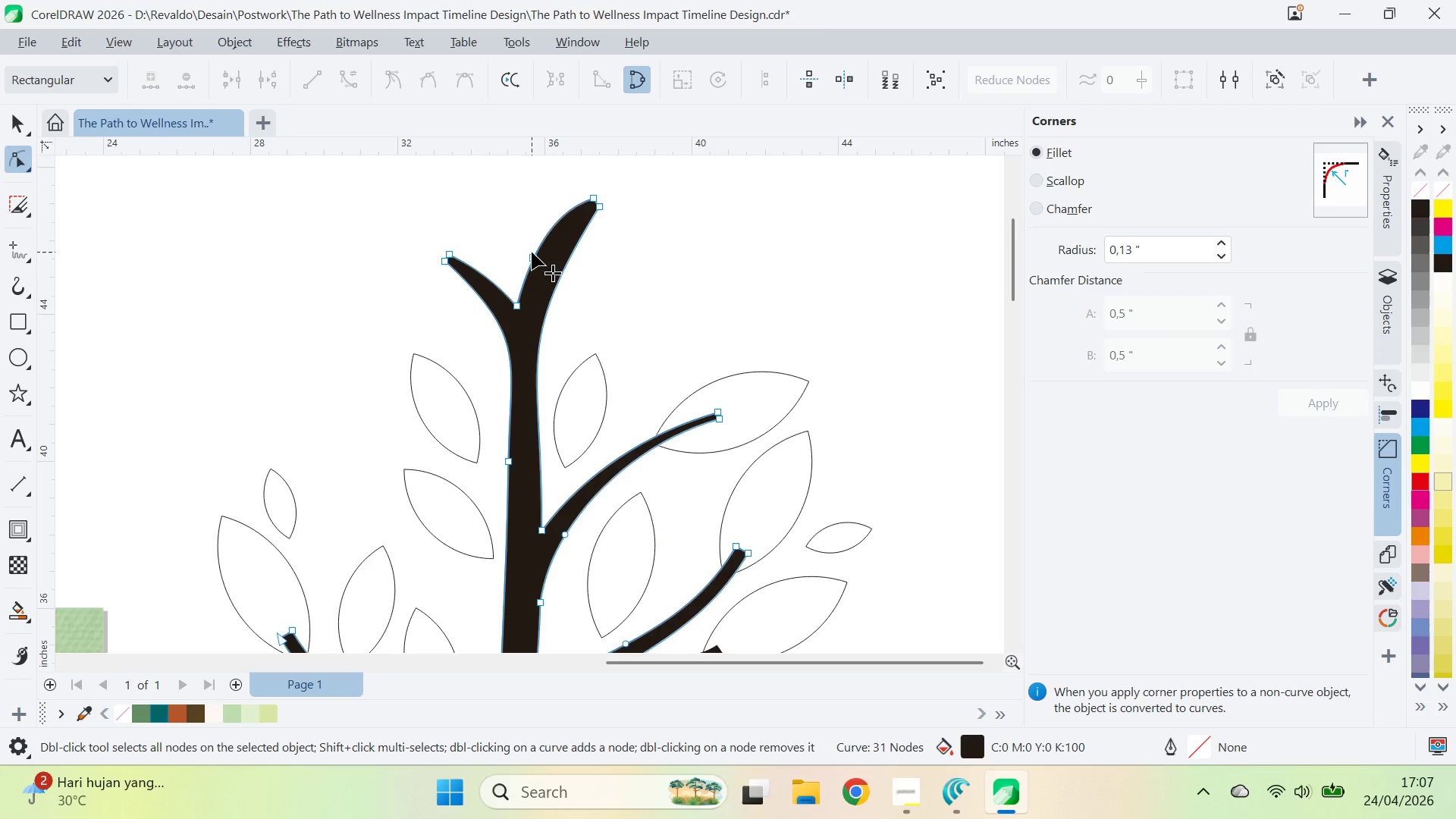 
double_click([535, 255])
 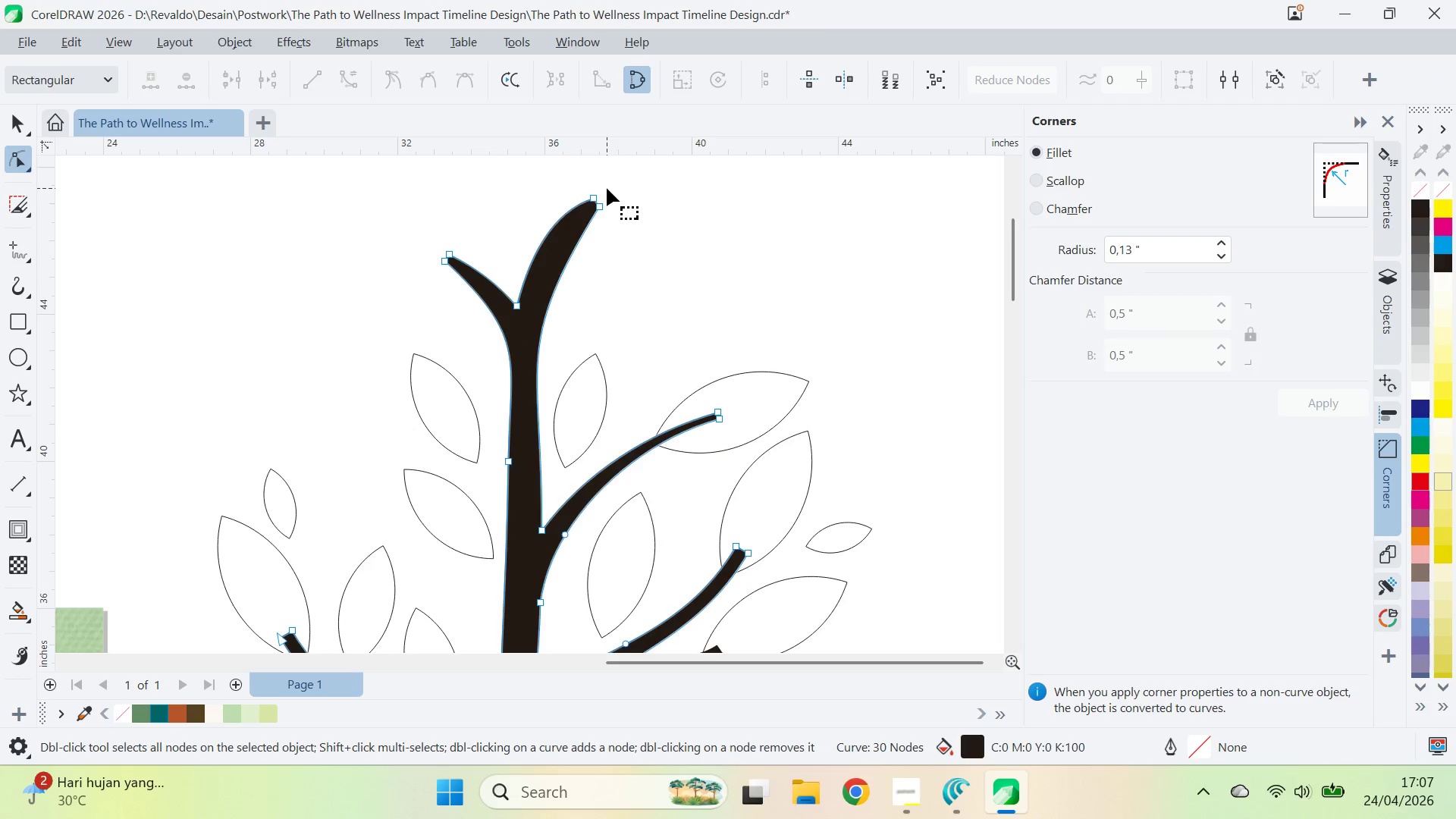 
key(Z)
 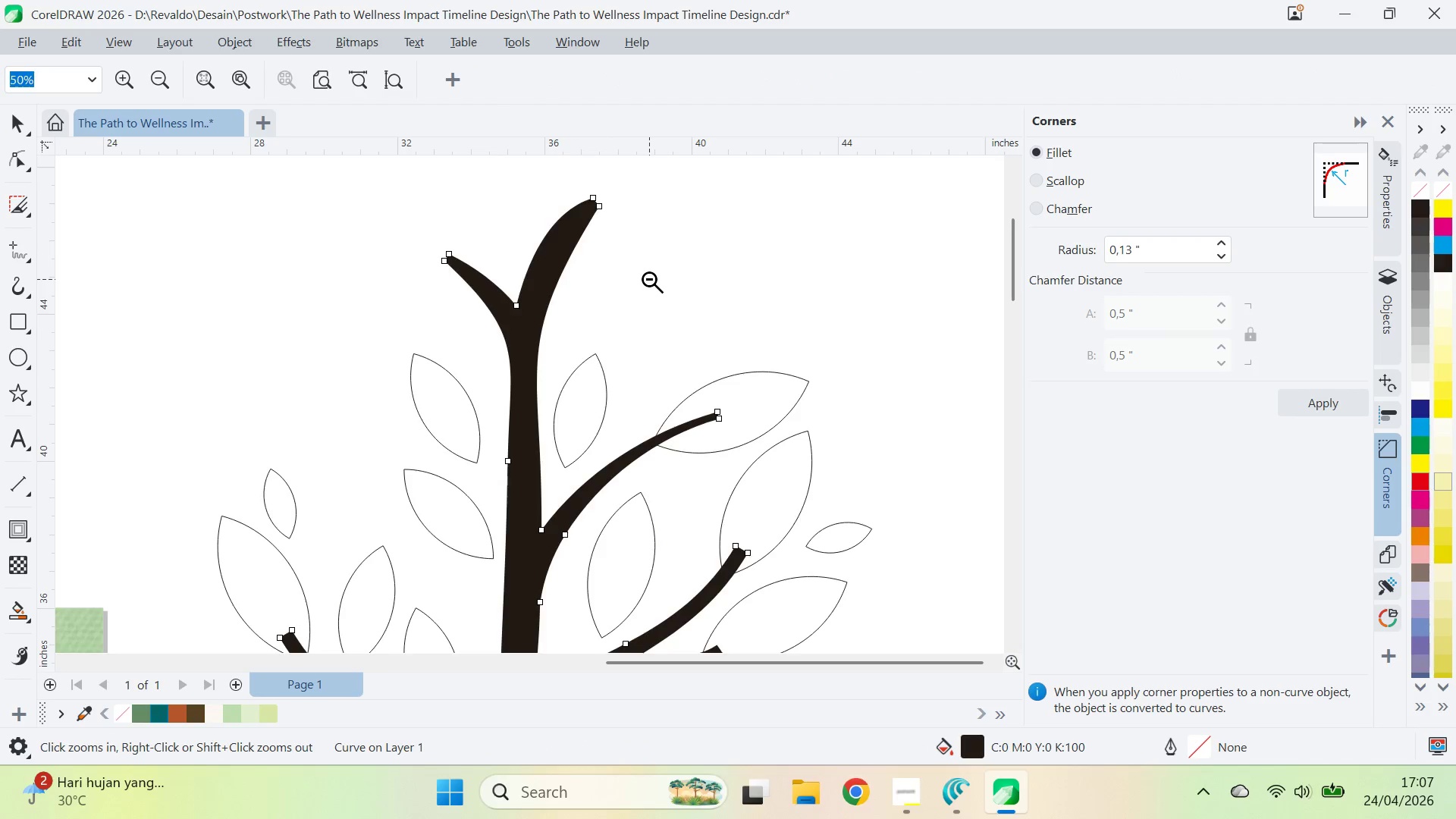 
right_click([649, 279])
 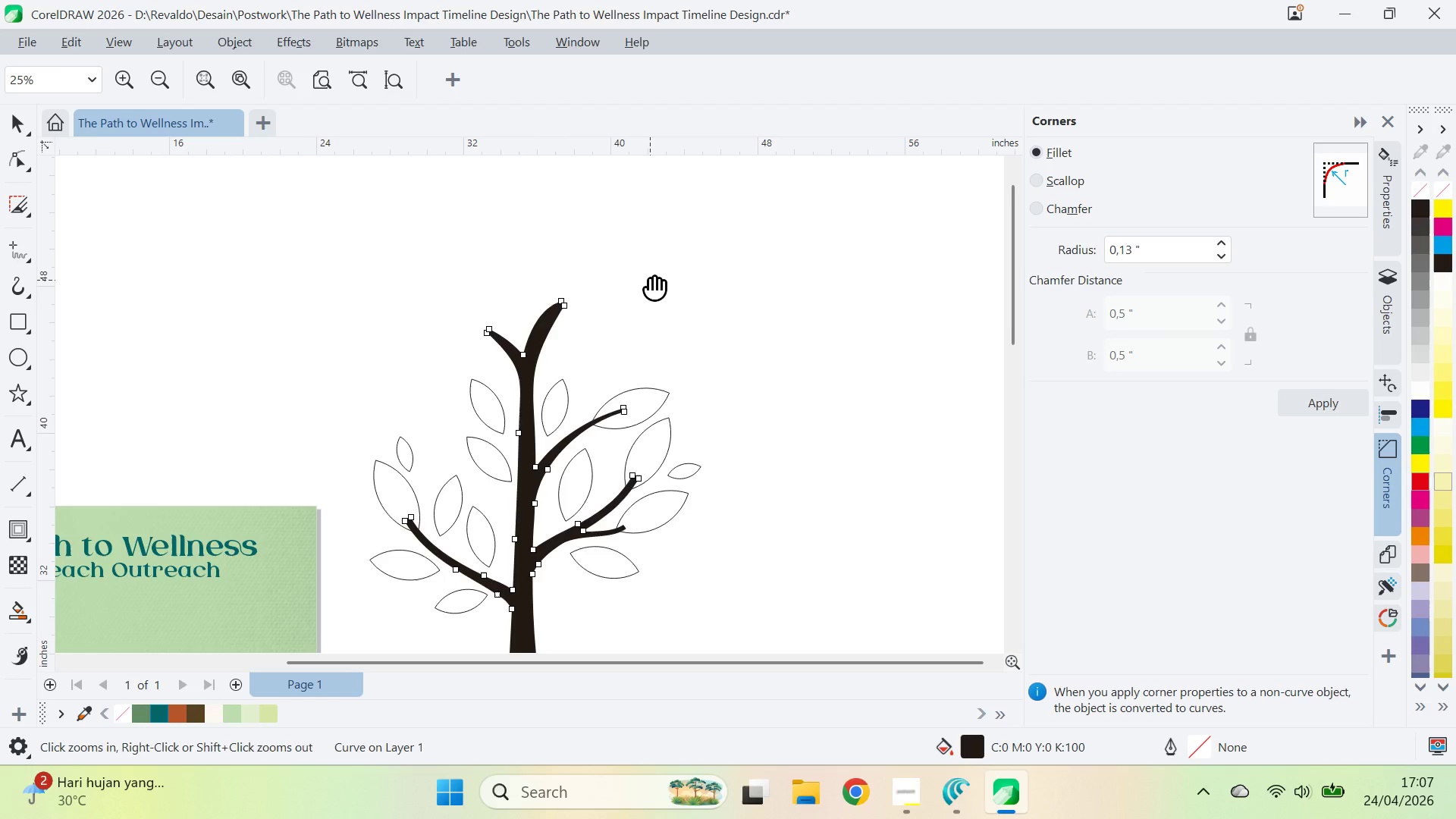 
type(qv)
 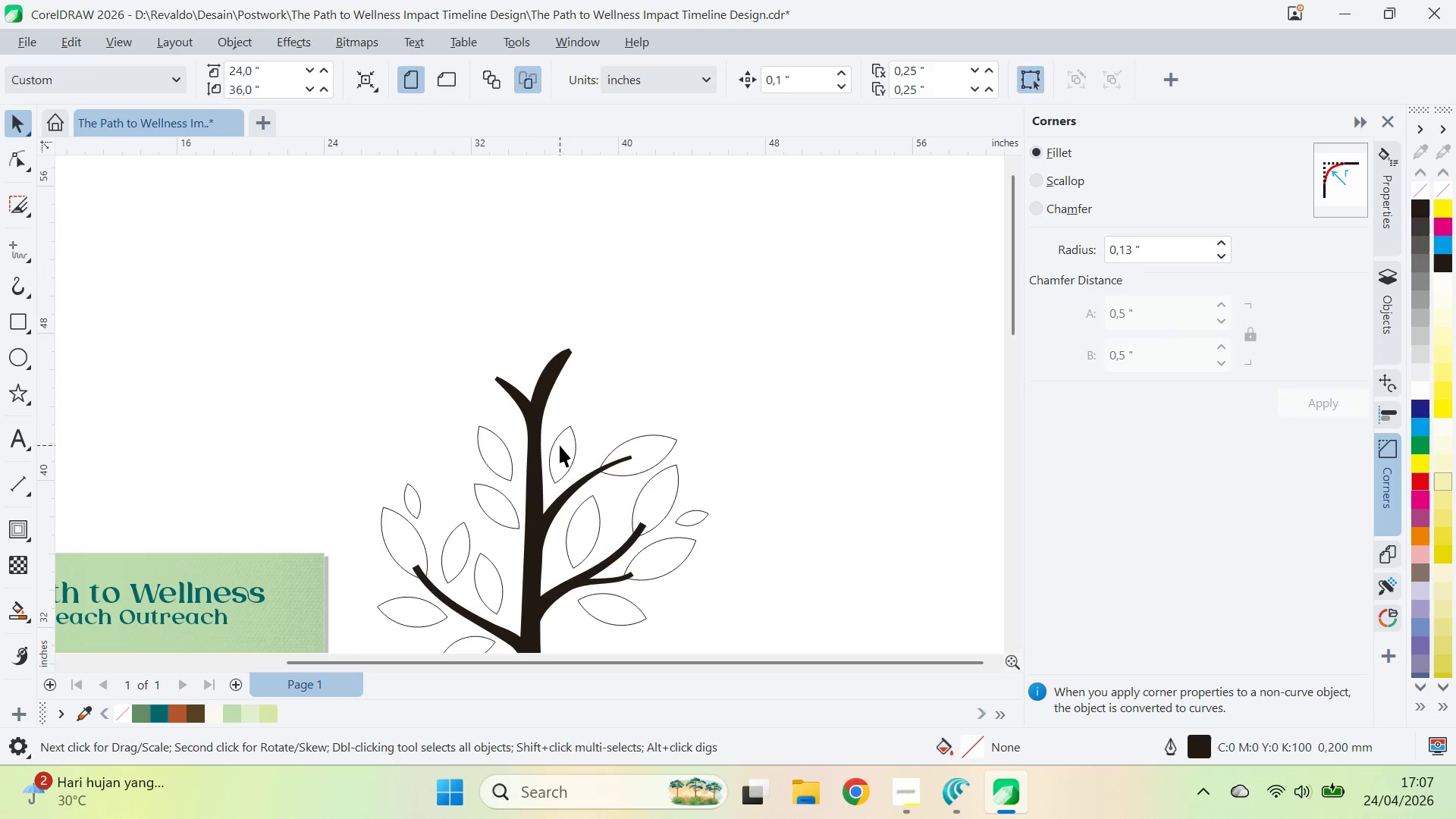 
left_click_drag(start_coordinate=[650, 280], to_coordinate=[657, 327])
 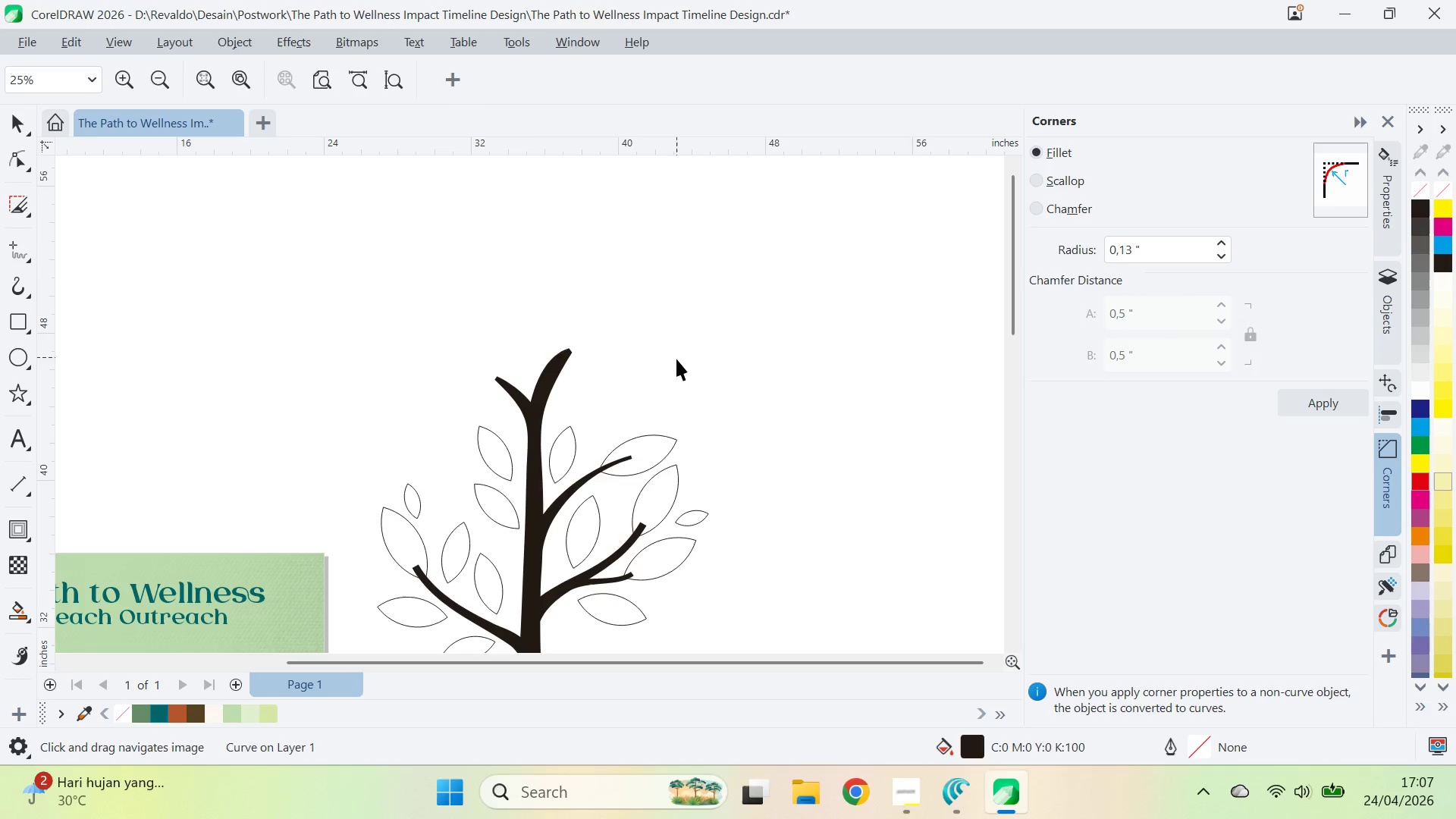 
left_click_drag(start_coordinate=[676, 359], to_coordinate=[670, 360])
 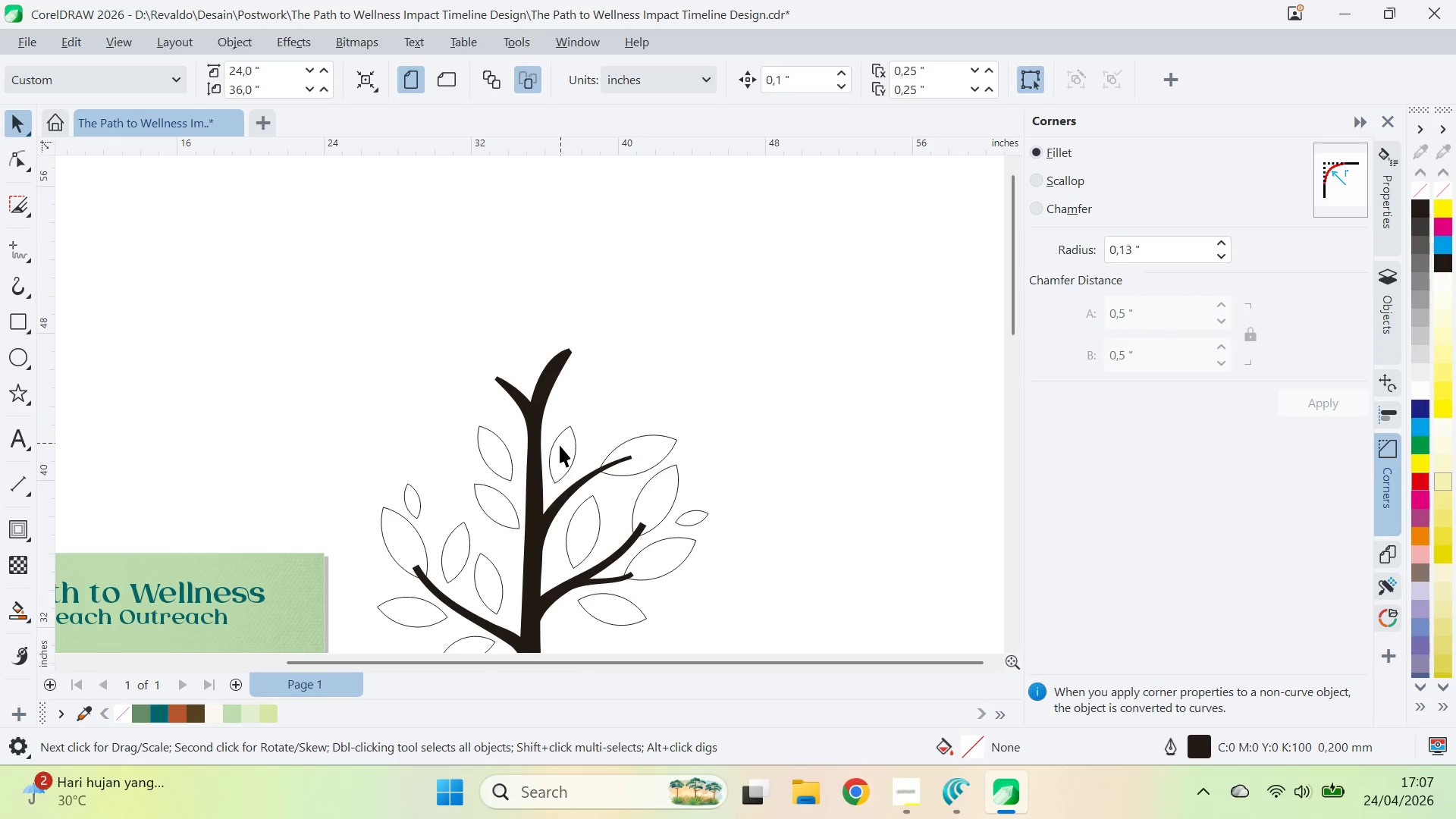 
triple_click([560, 445])
 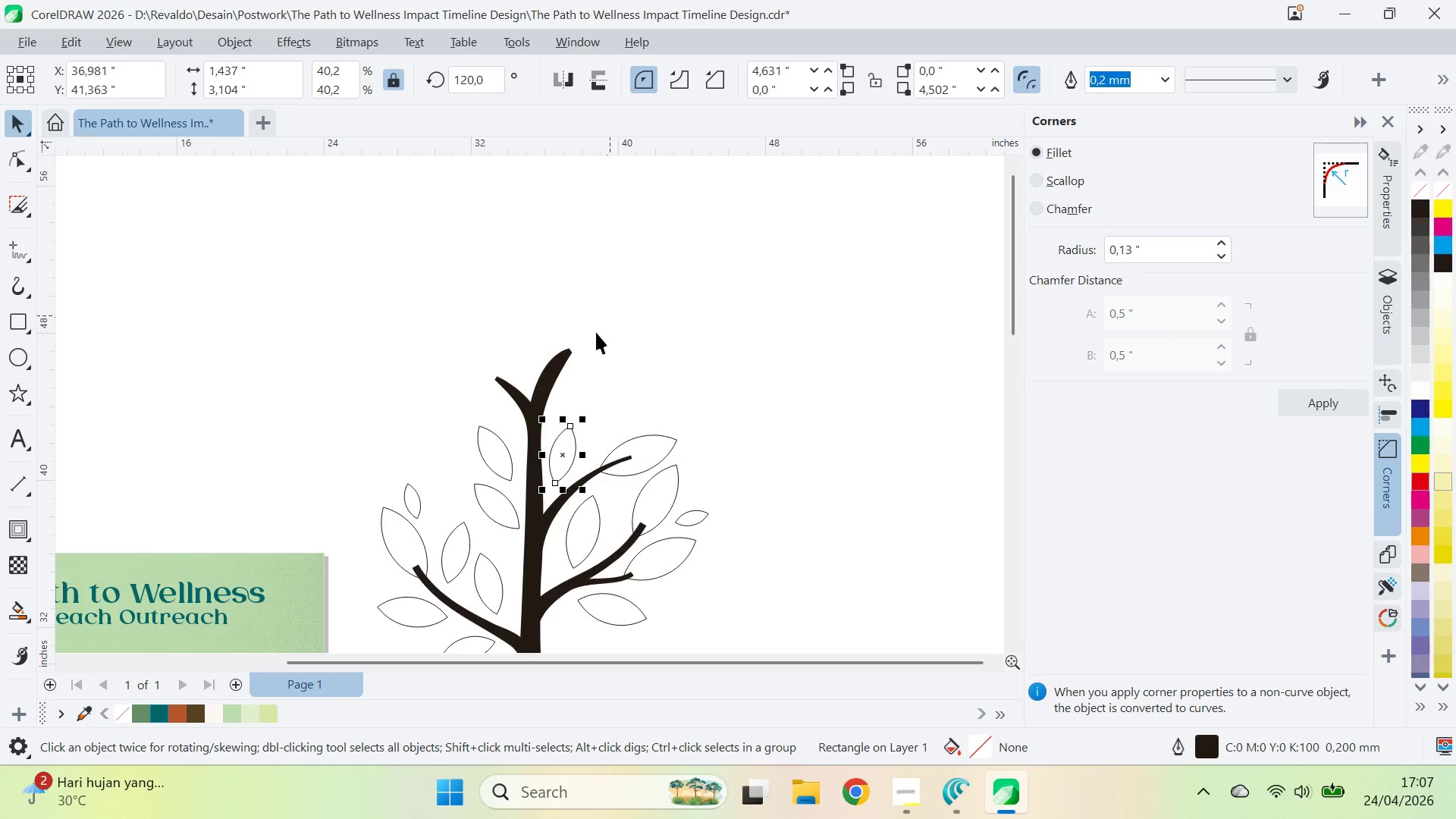 
left_click([559, 379])
 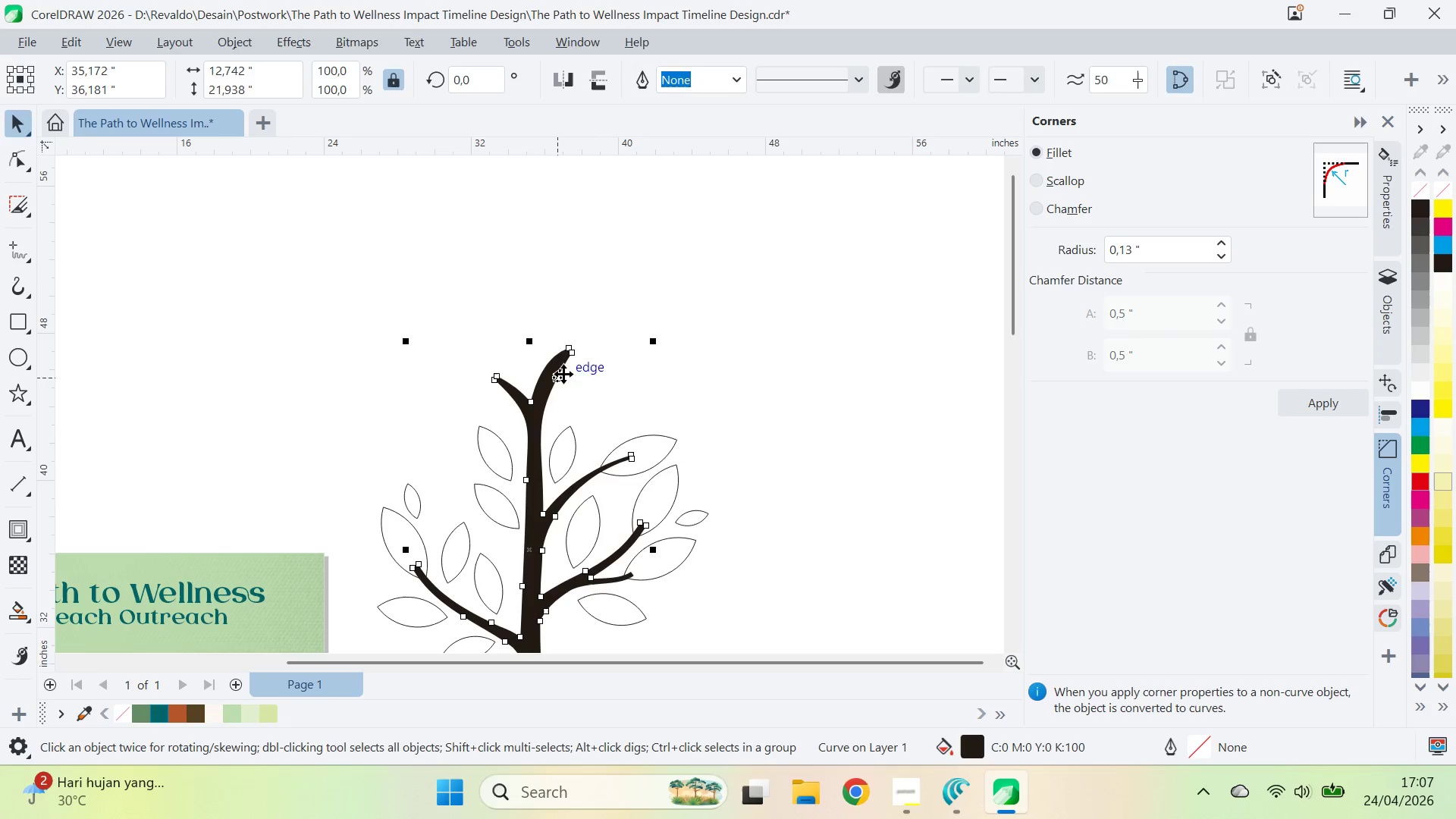 
key(Z)
 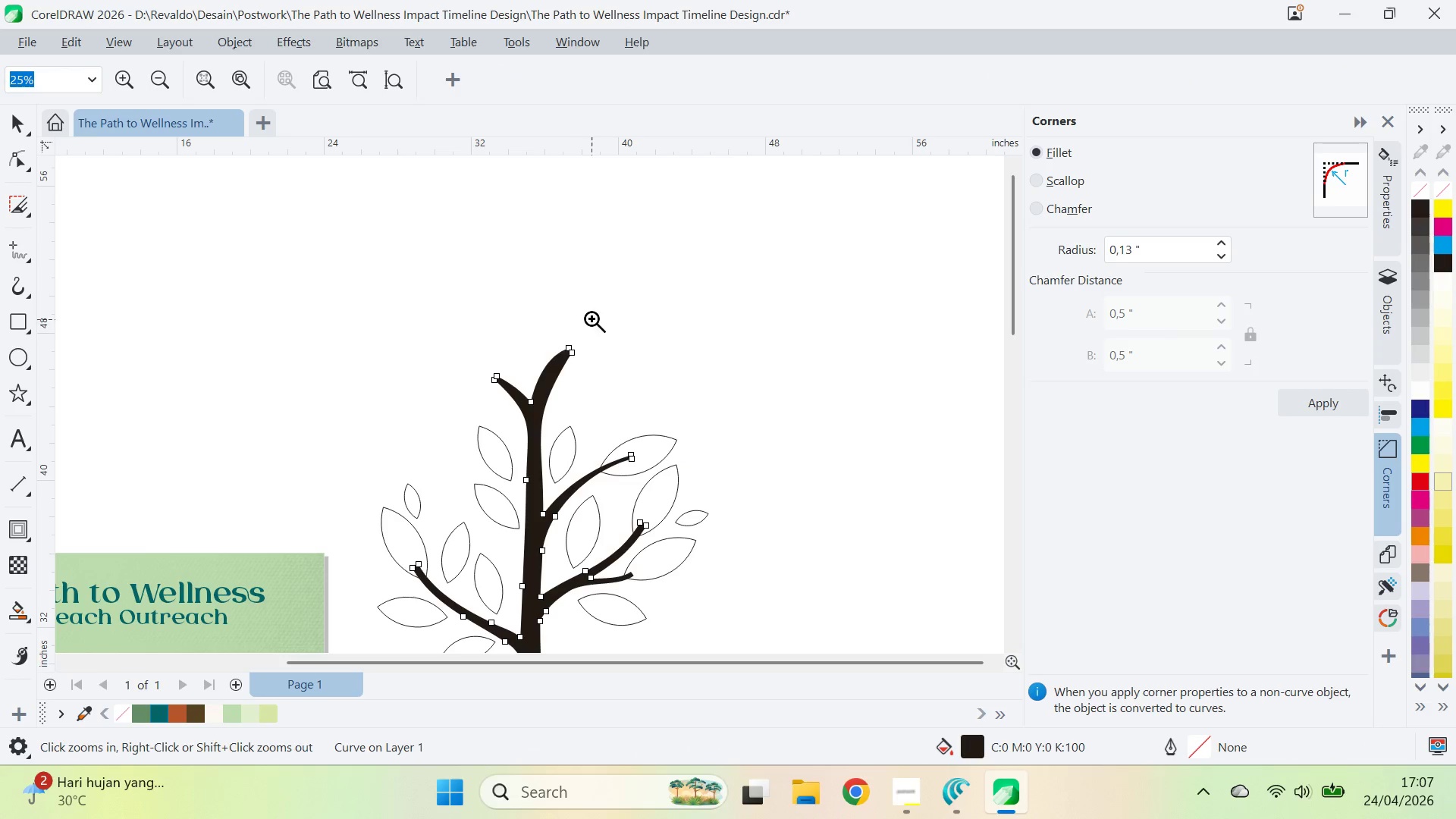 
left_click_drag(start_coordinate=[592, 318], to_coordinate=[592, 309])
 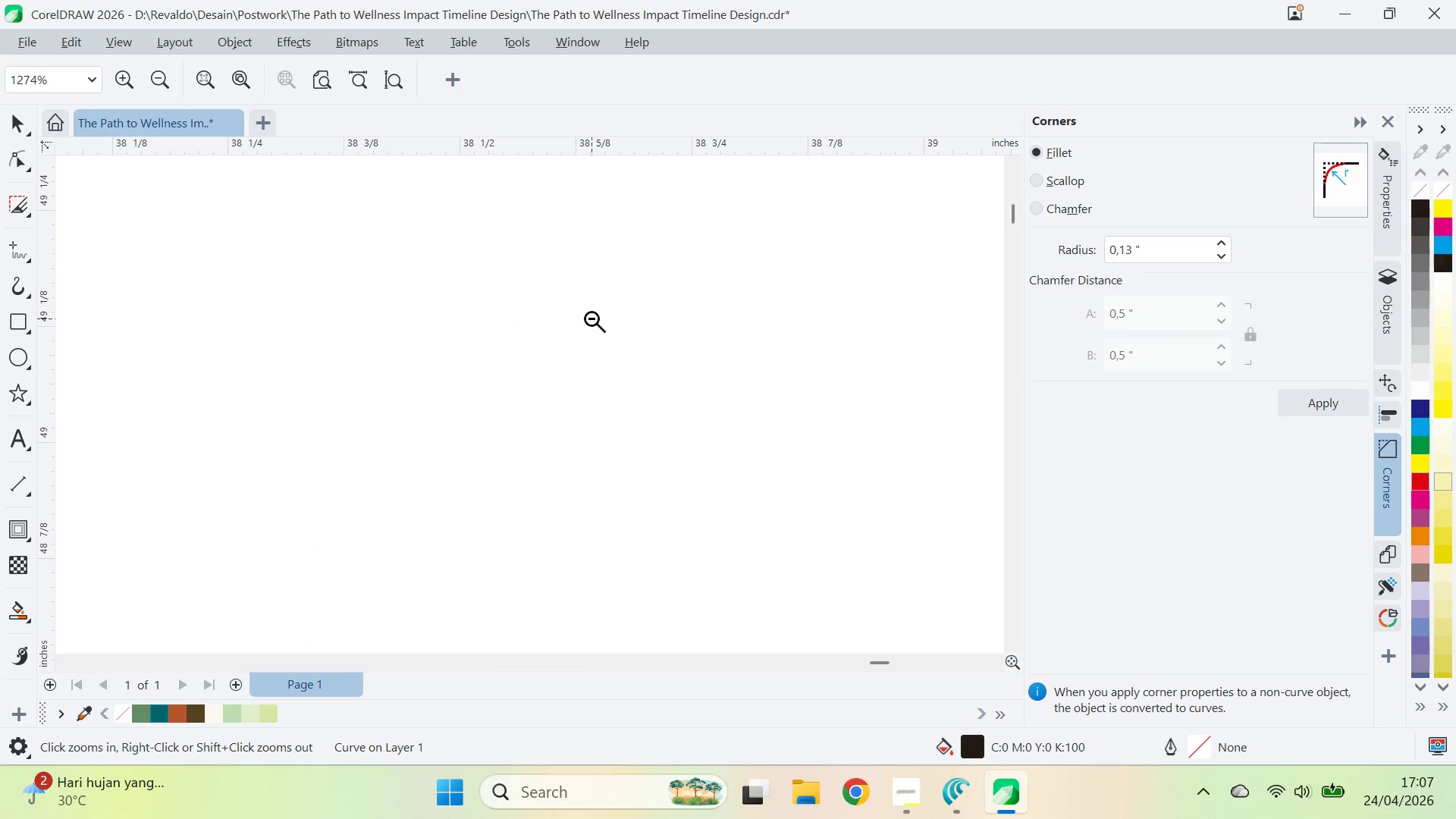 
left_click([592, 309])
 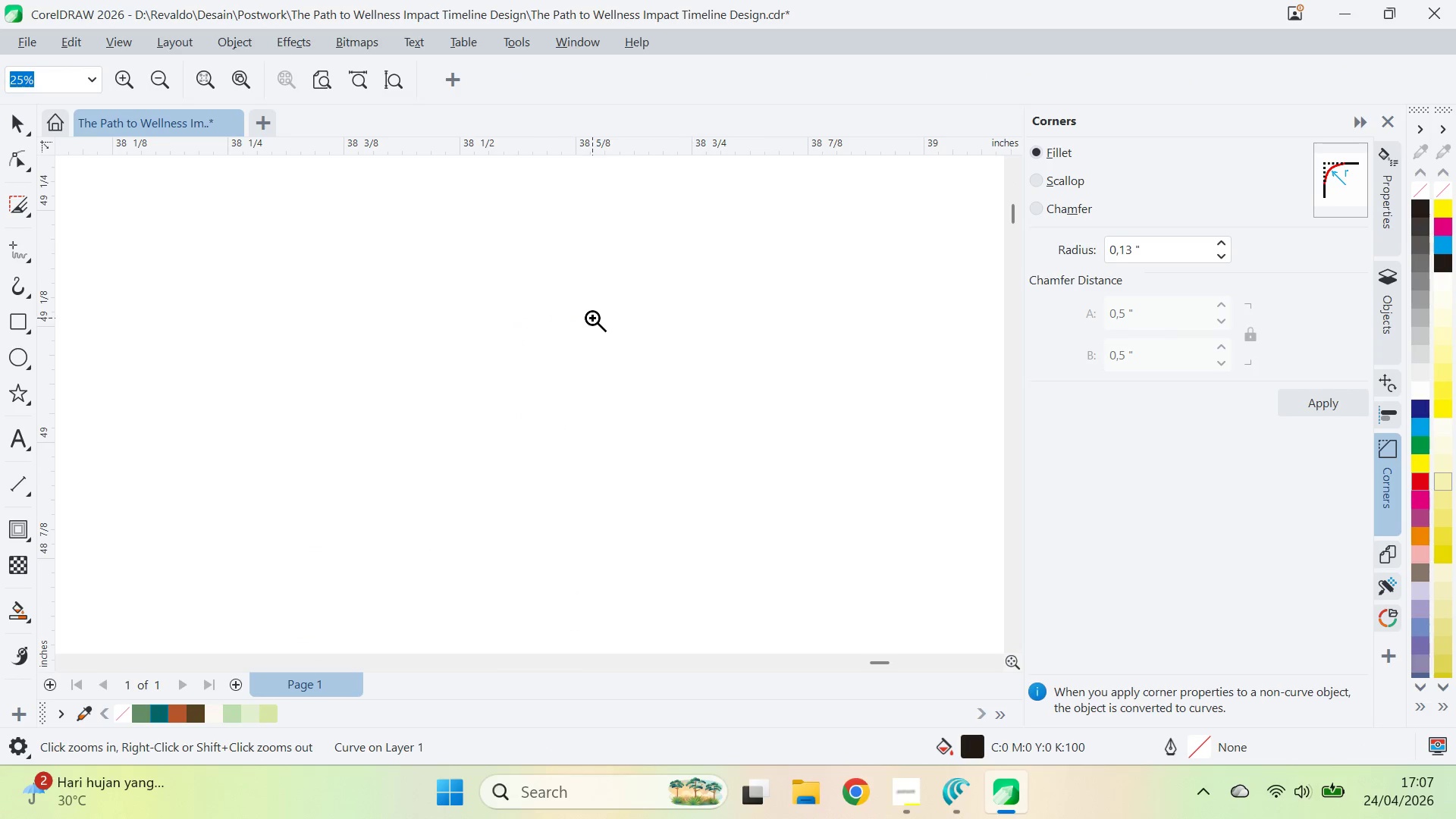 
right_click([592, 309])
 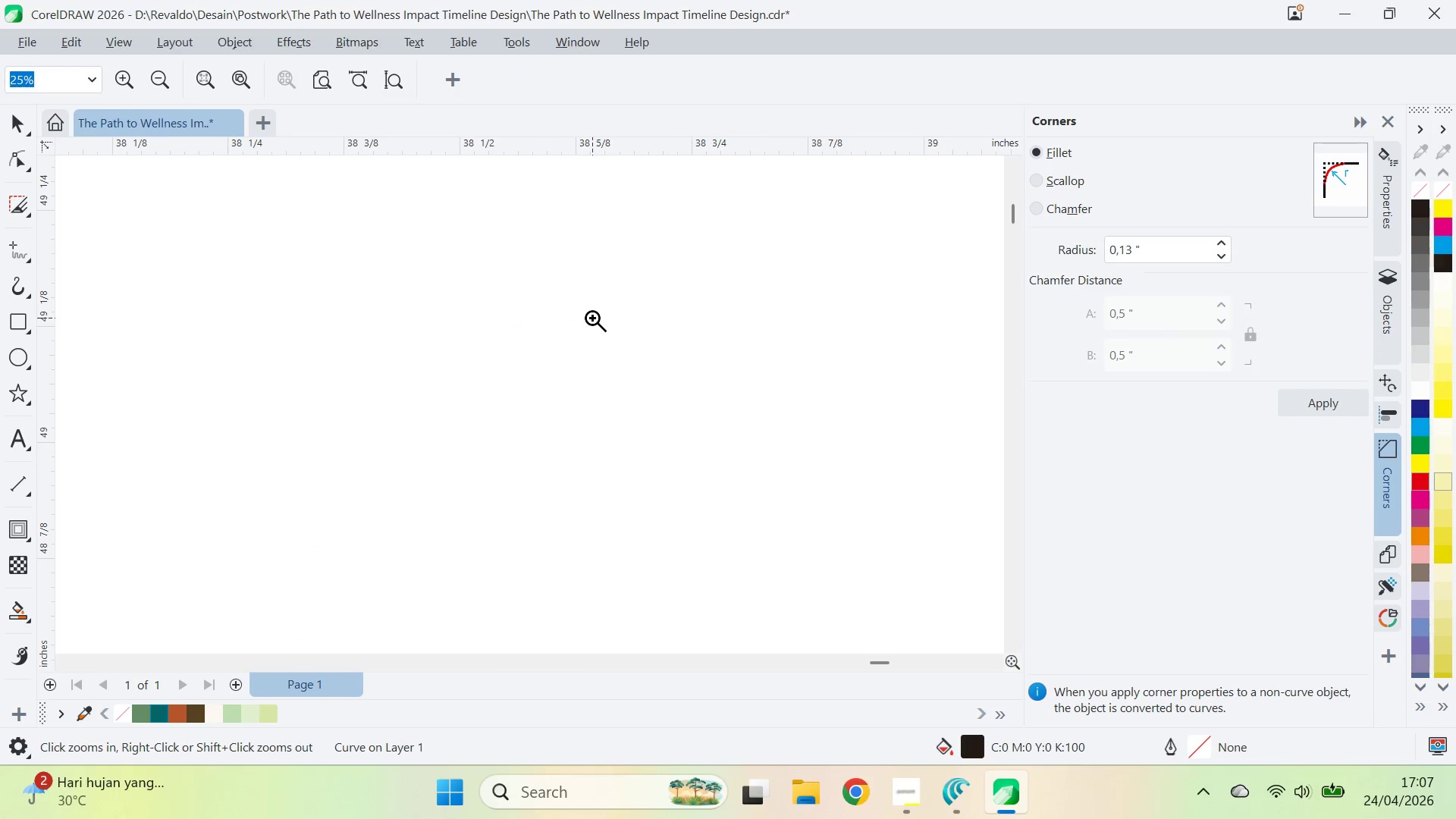 
right_click([592, 318])
 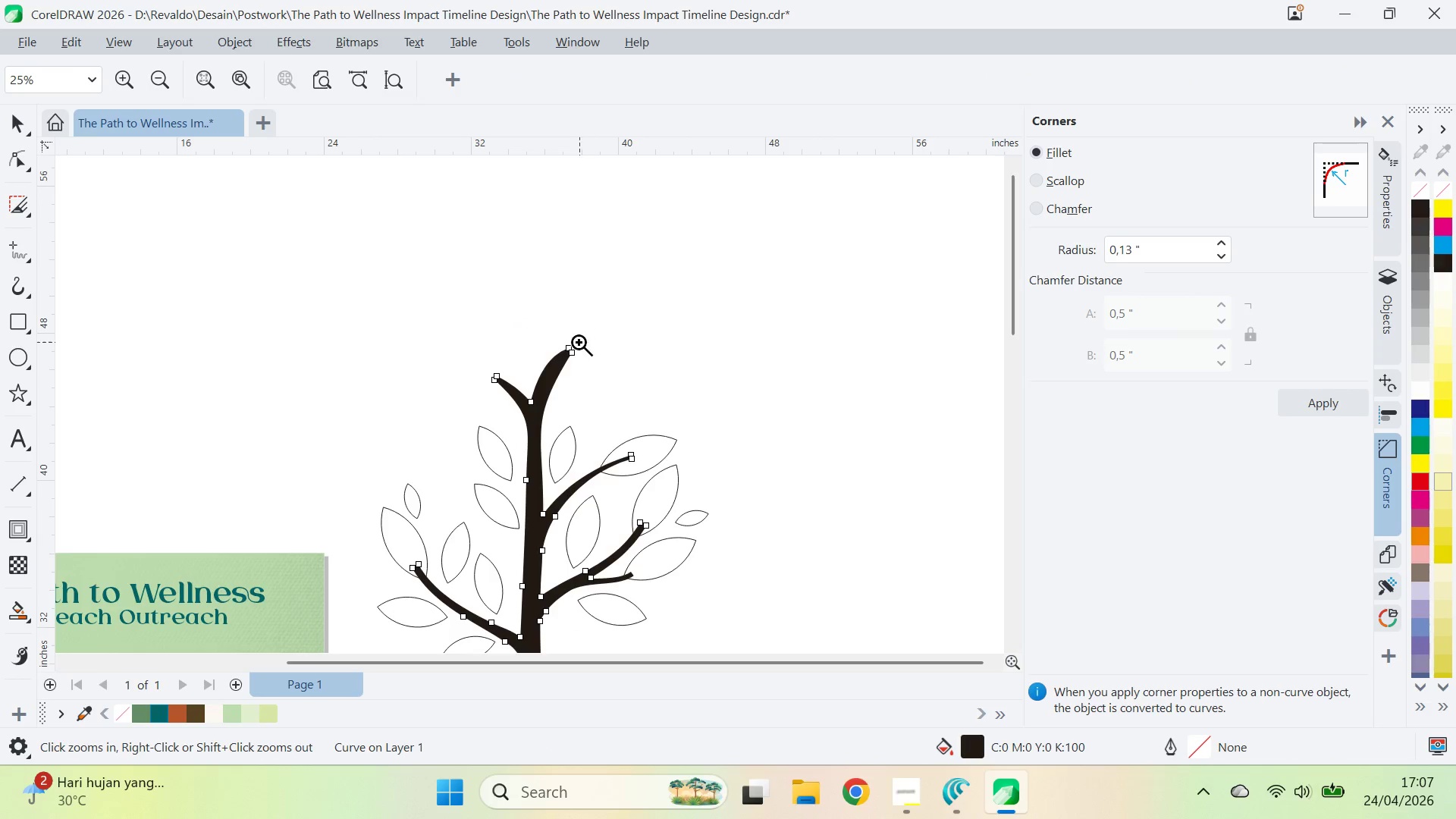 
type(za)
 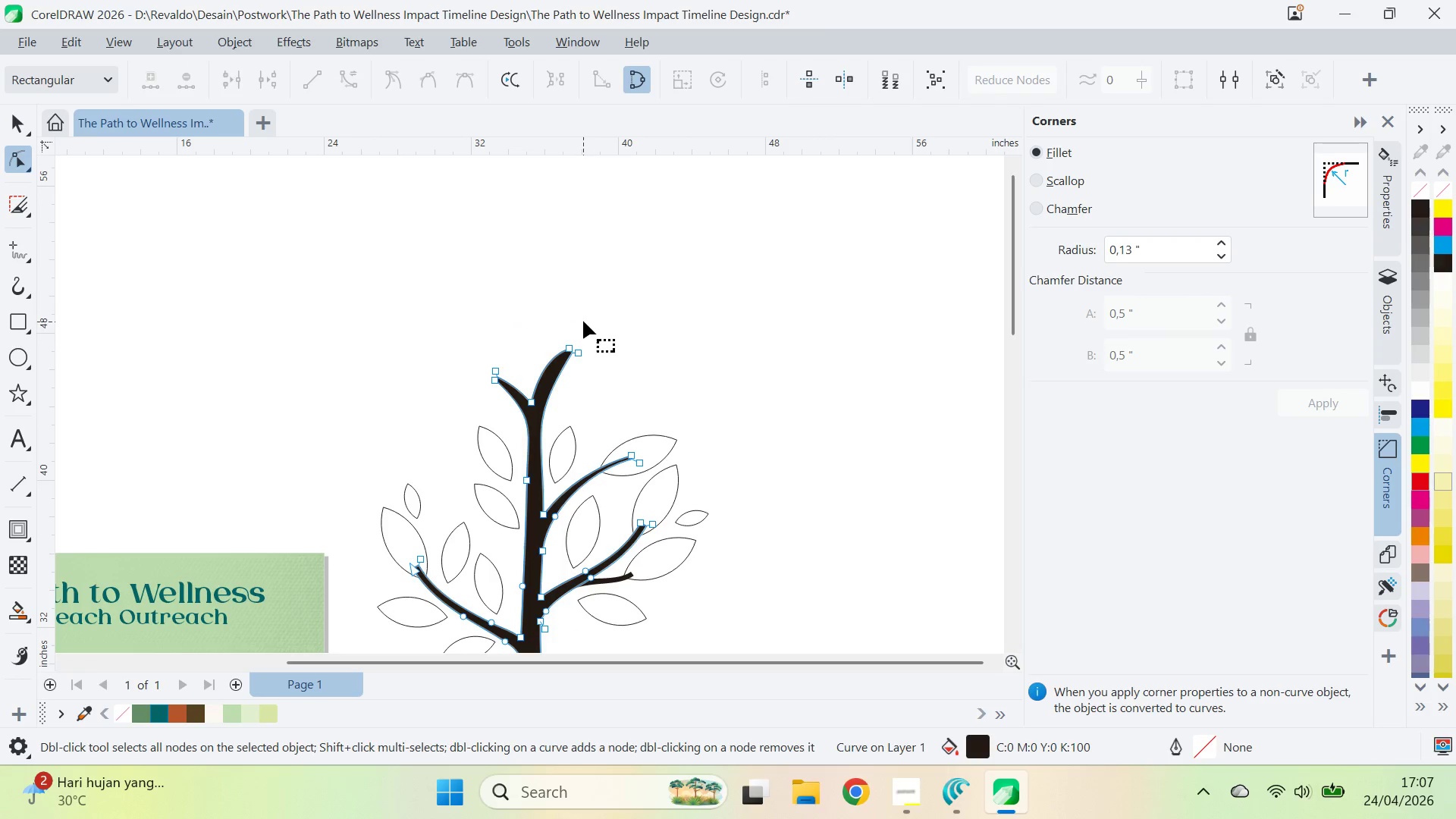 
hold_key(key=AltLeft, duration=0.95)
left_click_drag(start_coordinate=[580, 317], to_coordinate=[653, 334])
 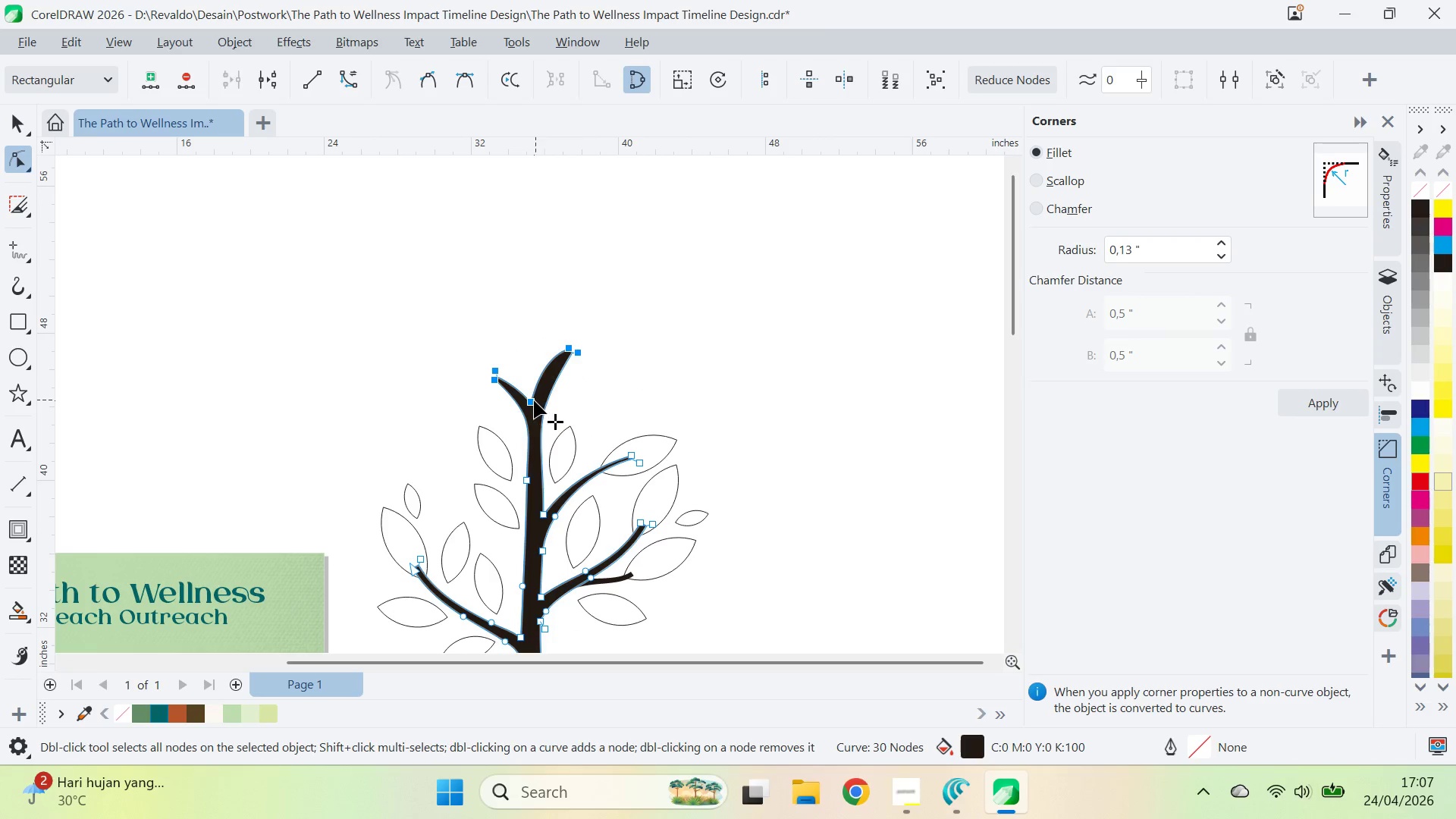 
hold_key(key=ShiftLeft, duration=0.69)
left_click_drag(start_coordinate=[533, 410], to_coordinate=[535, 427])
 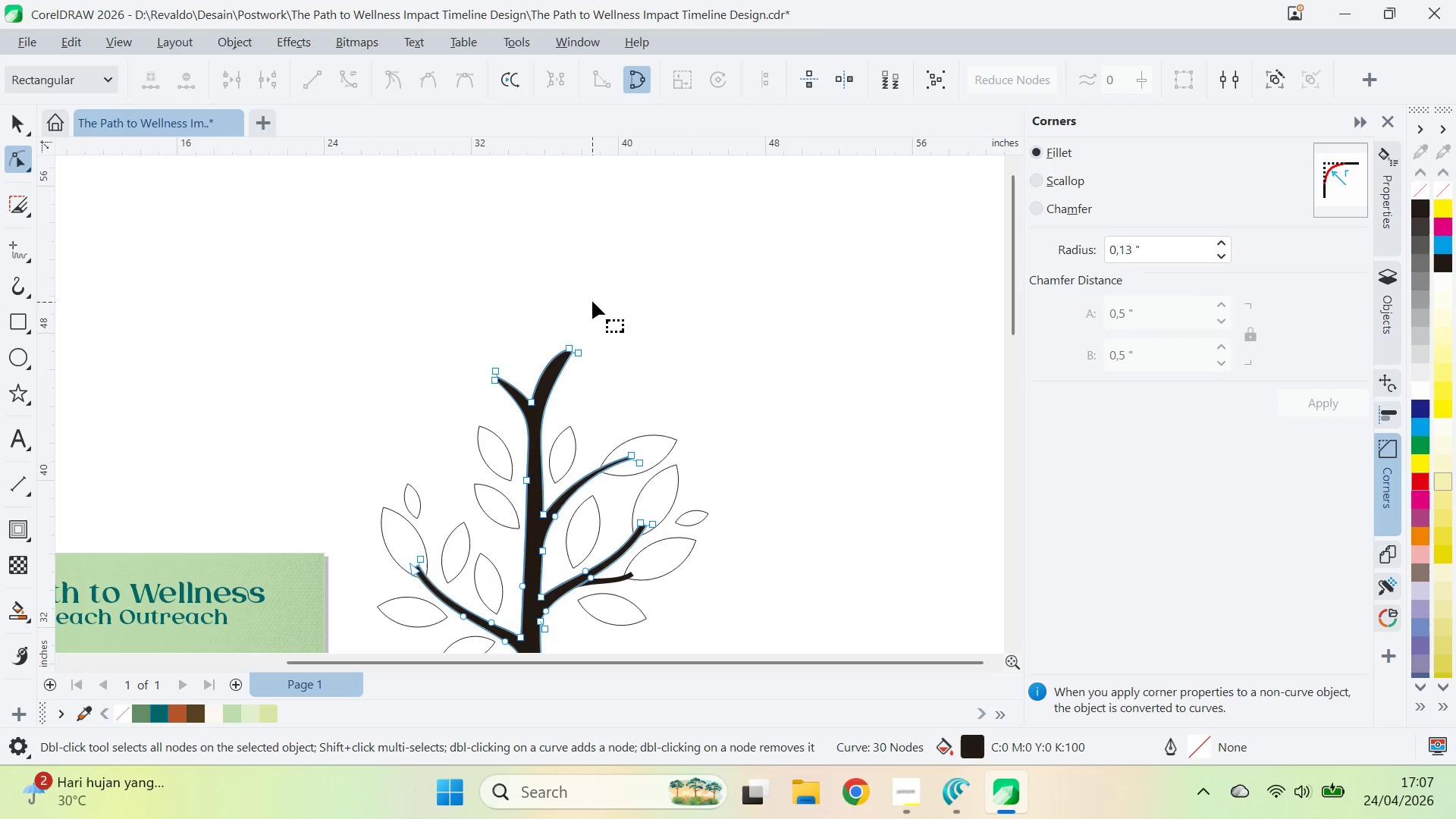 
left_click_drag(start_coordinate=[592, 301], to_coordinate=[482, 418])
 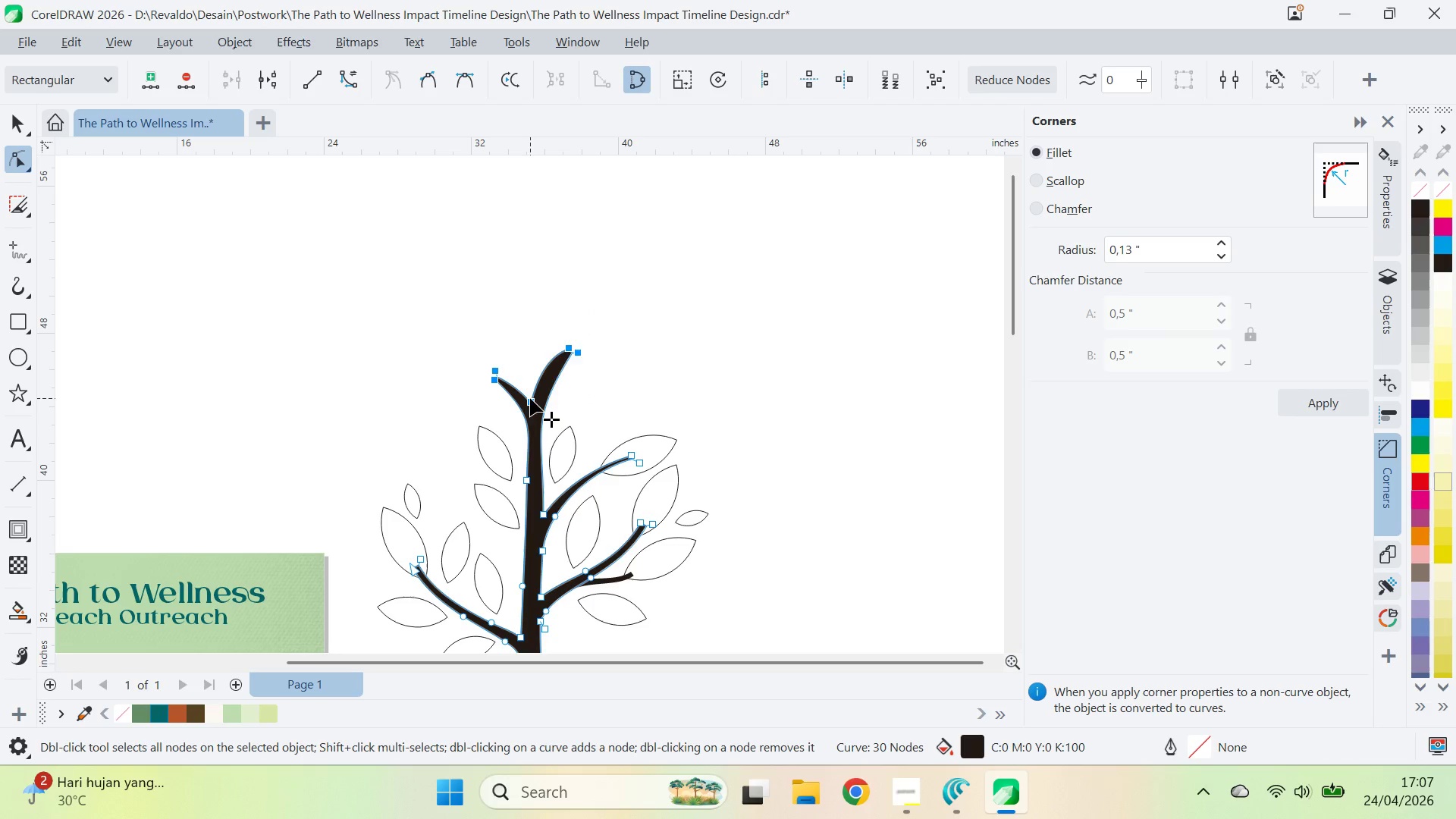 
left_click_drag(start_coordinate=[530, 398], to_coordinate=[537, 425])
 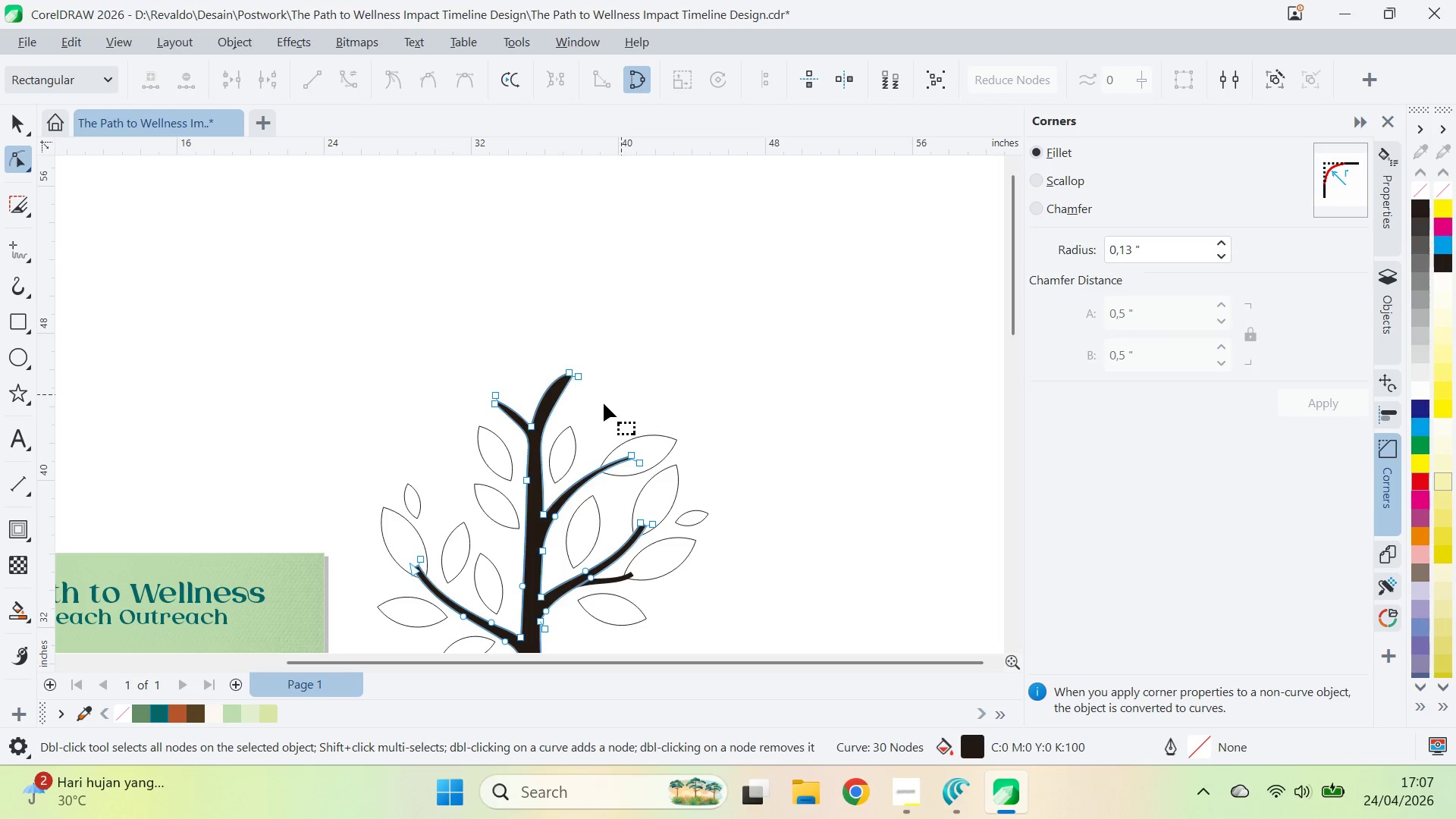 
hold_key(key=ShiftLeft, duration=1.3)
 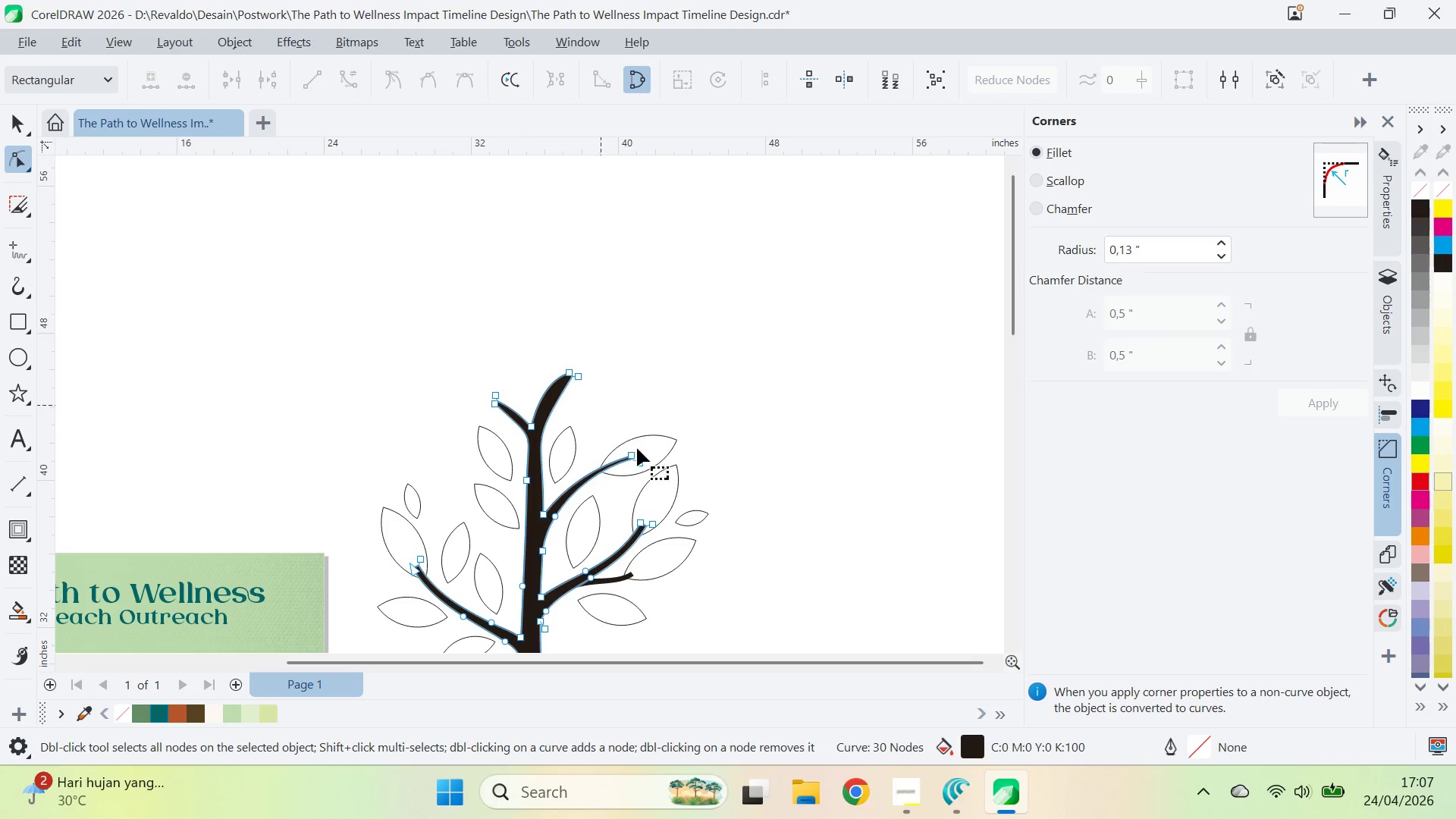 
triple_click([645, 454])
 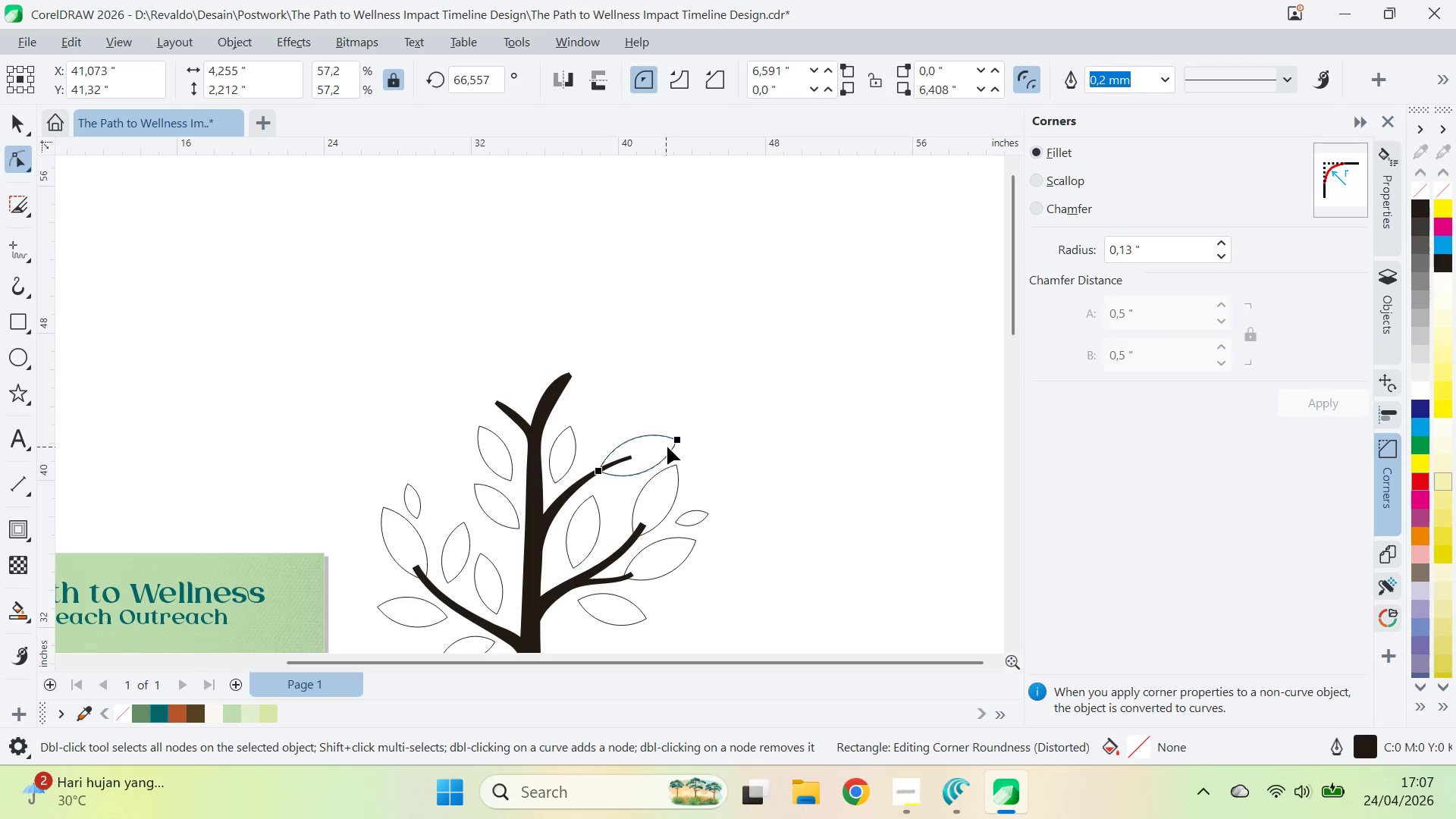 
key(V)
 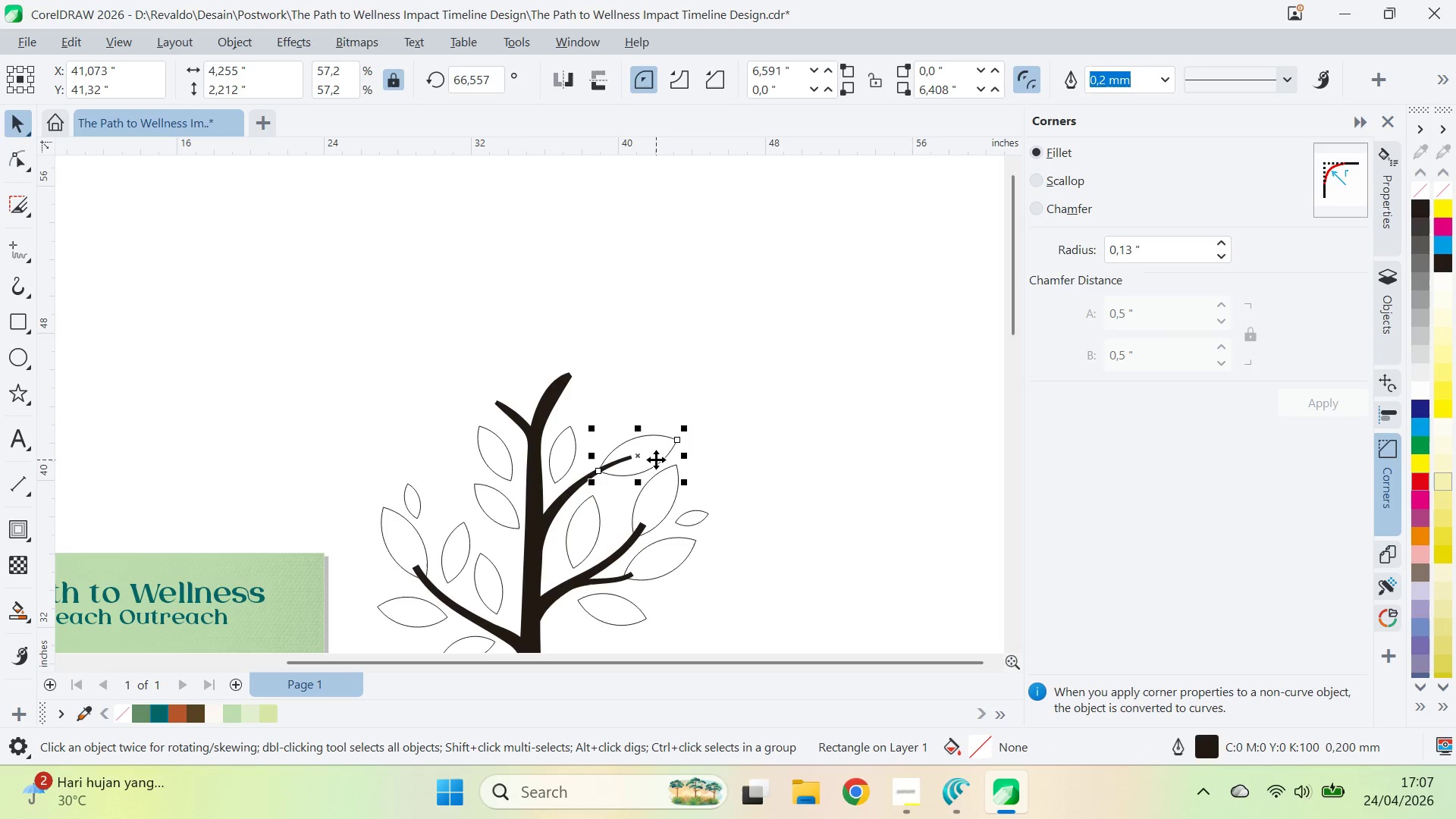 
left_click_drag(start_coordinate=[655, 458], to_coordinate=[598, 383])
 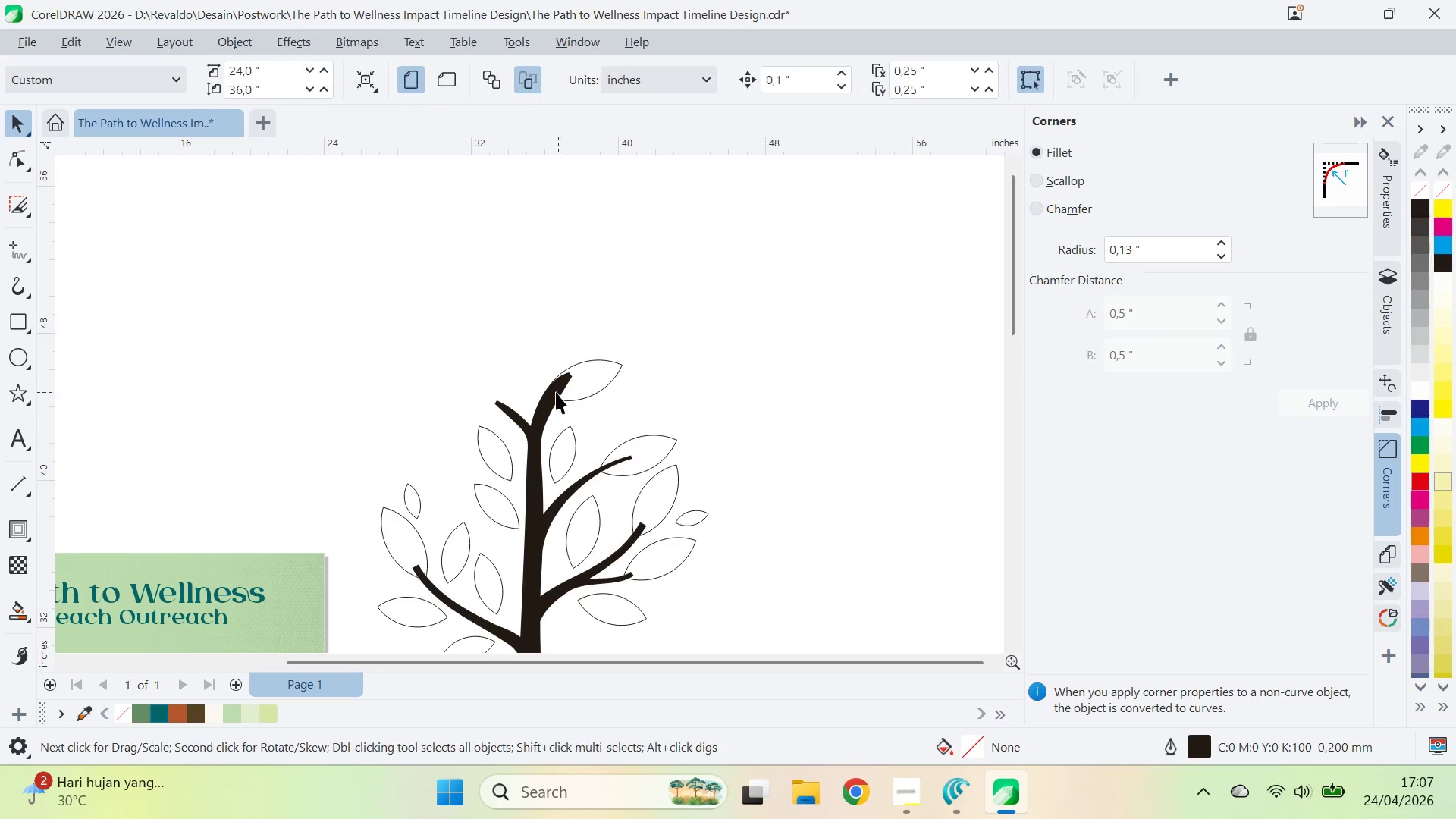 
right_click([601, 383])
 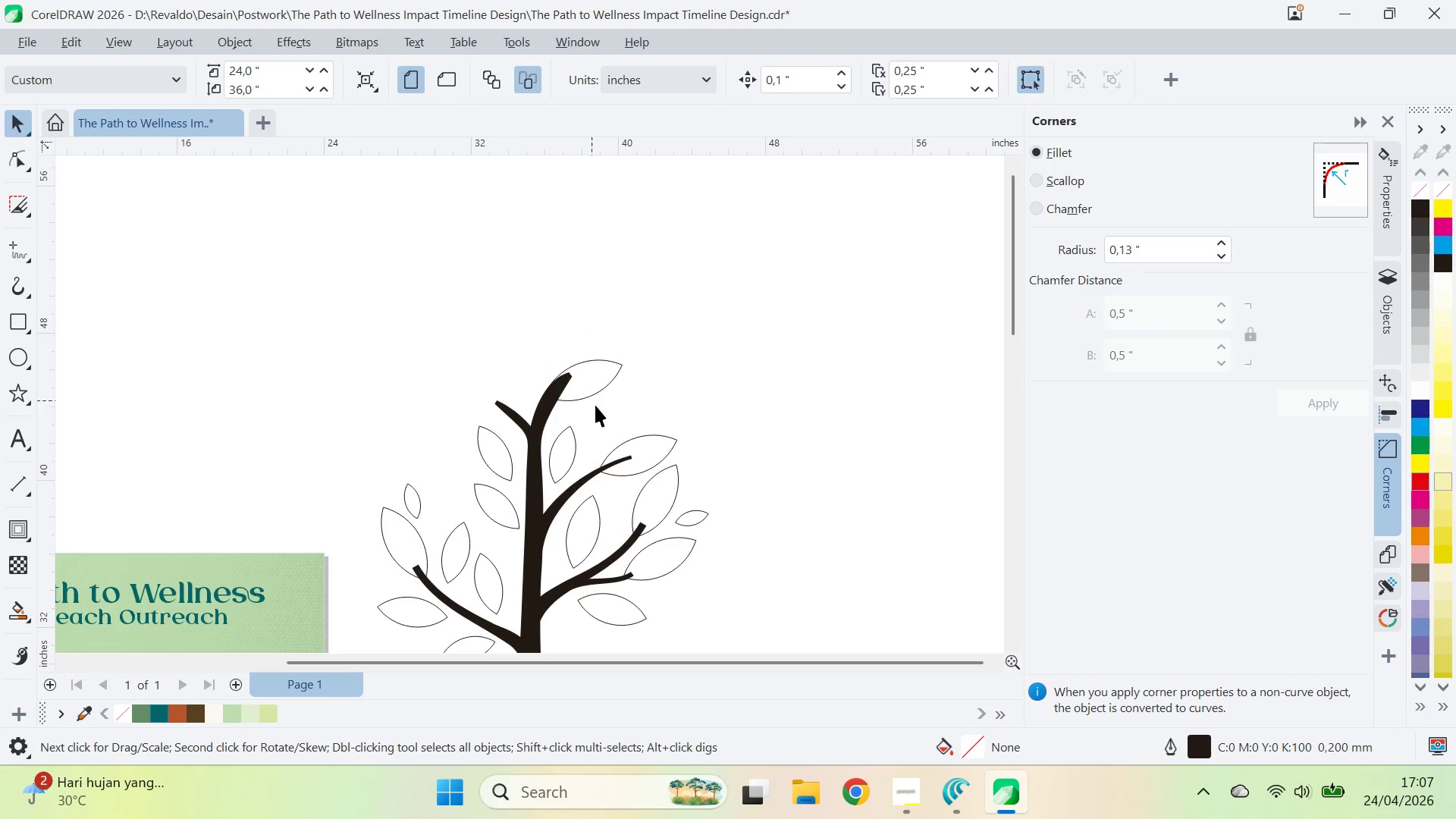 
double_click([594, 386])
 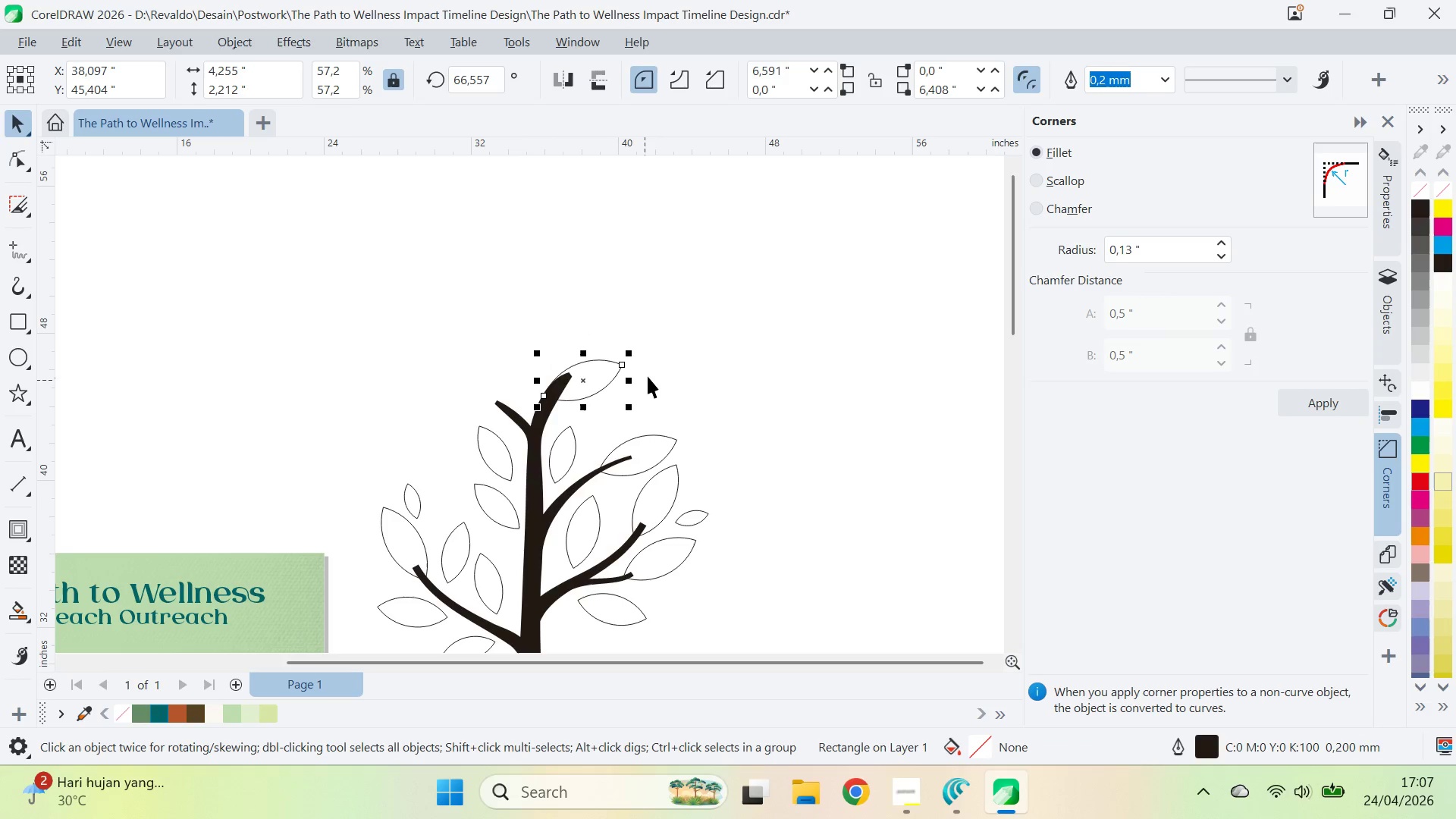 
hold_key(key=ControlLeft, duration=1.27)
left_click_drag(start_coordinate=[635, 384], to_coordinate=[500, 389])
 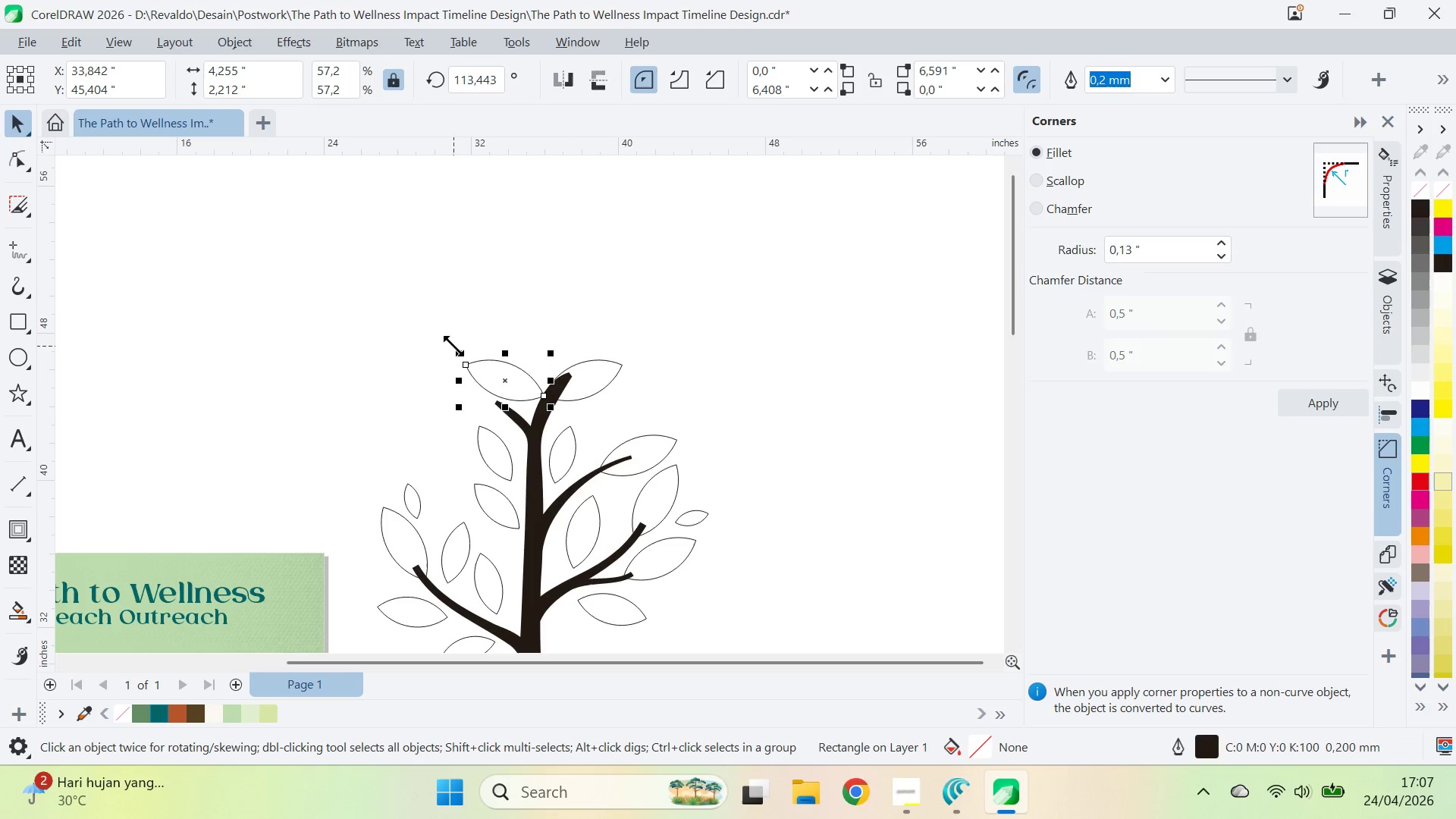 
right_click([500, 389])
 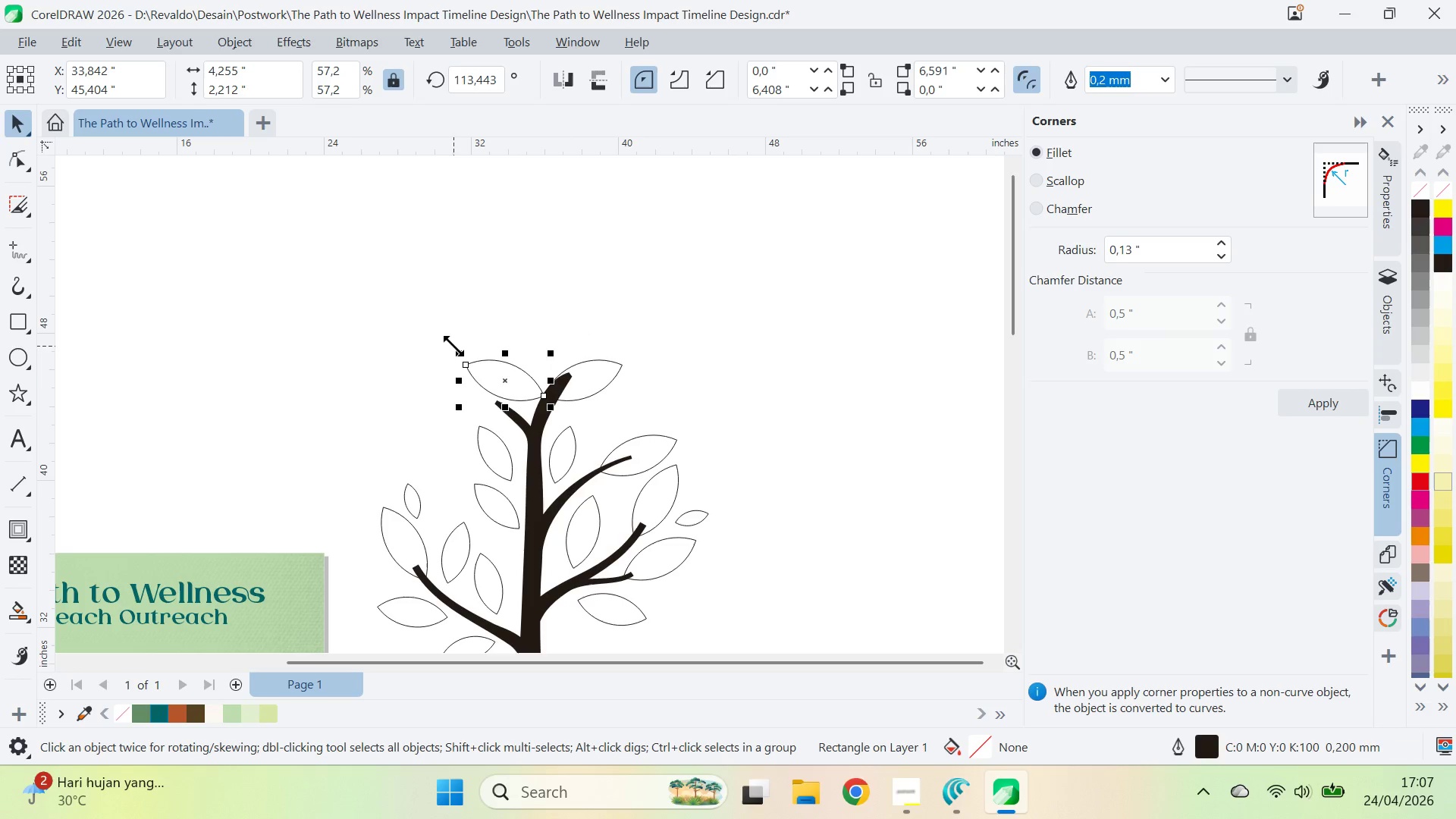 
left_click([500, 389])
 